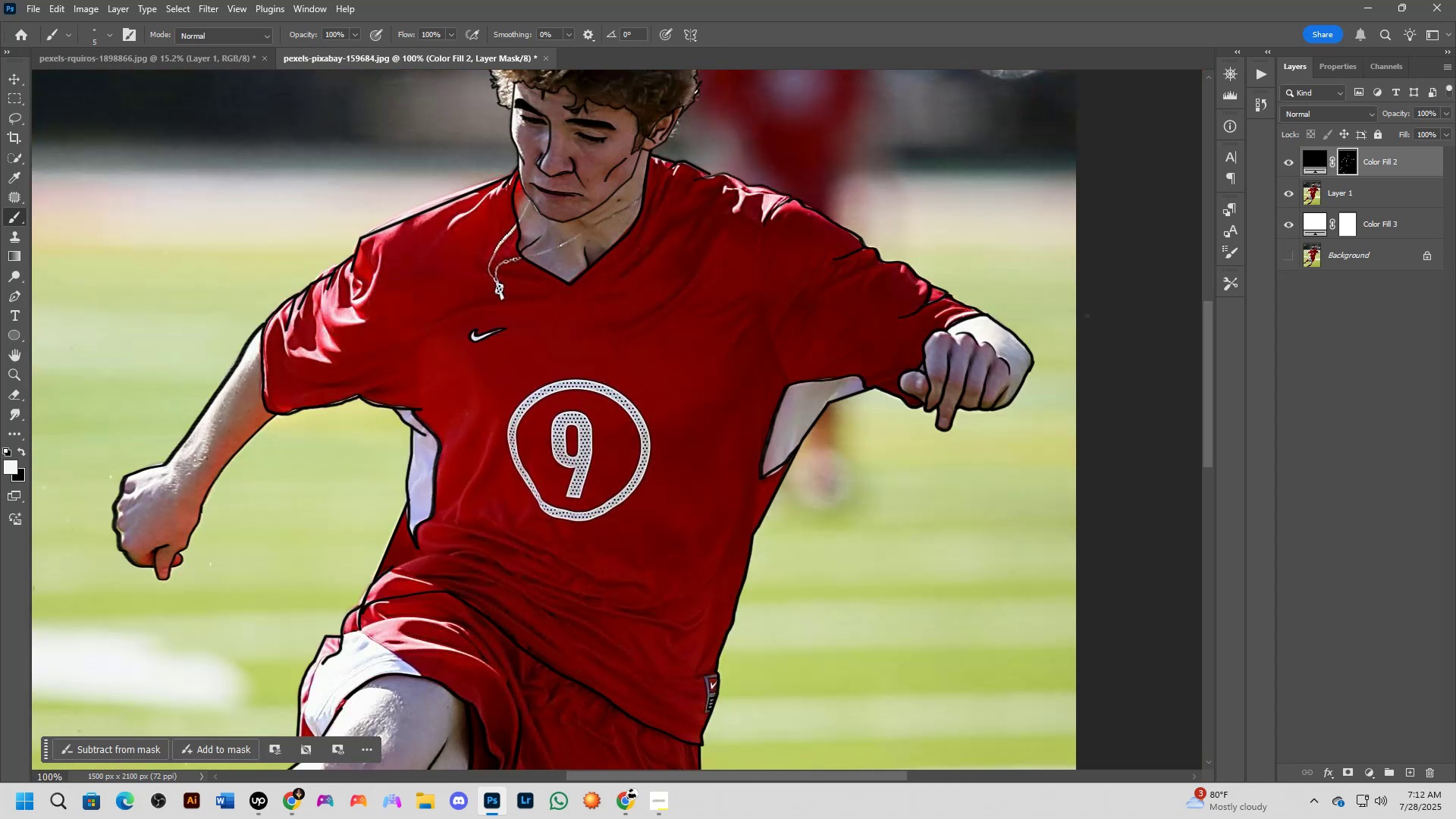 
left_click_drag(start_coordinate=[691, 505], to_coordinate=[624, 425])
 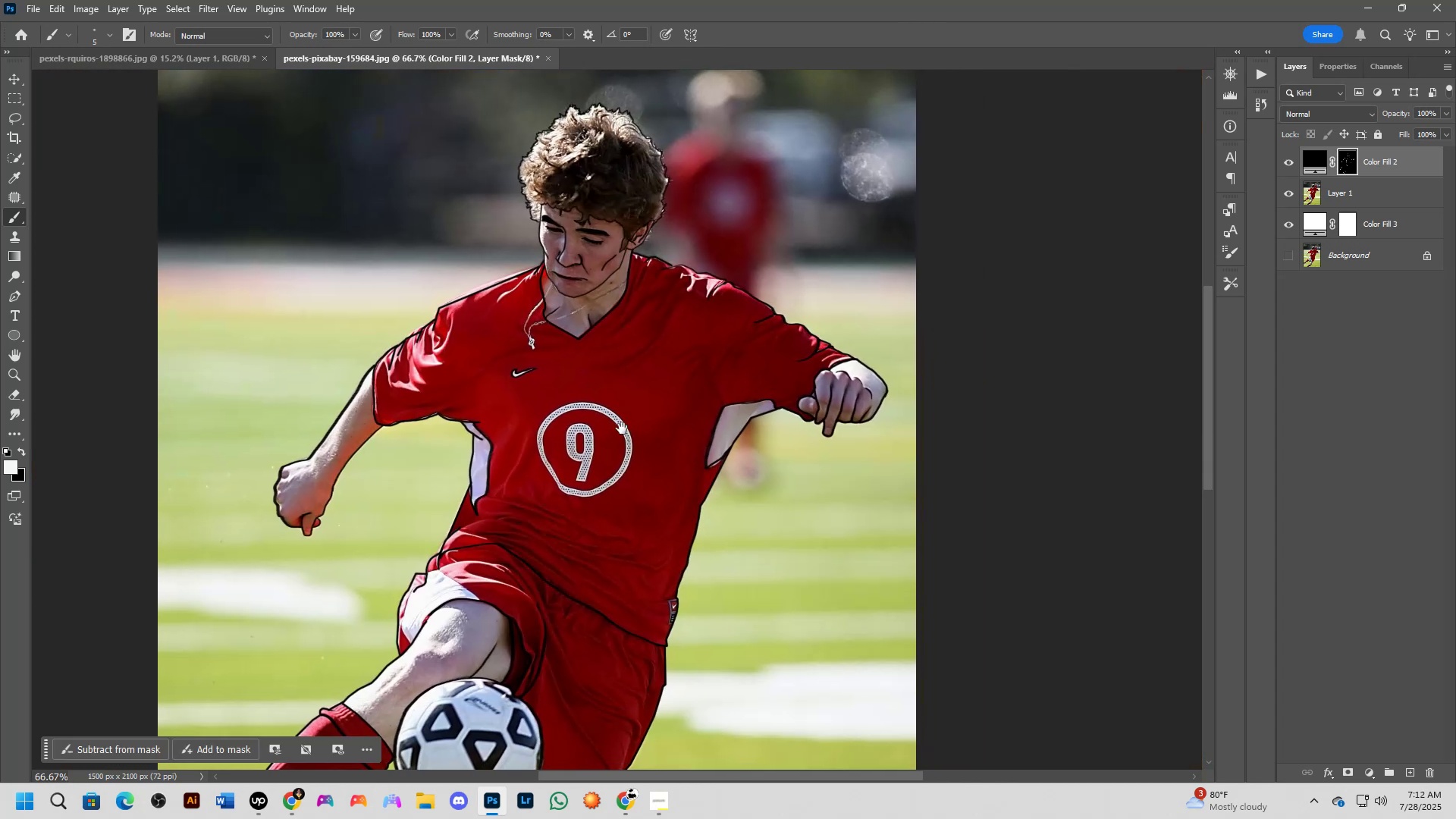 
key(Shift+ShiftLeft)
 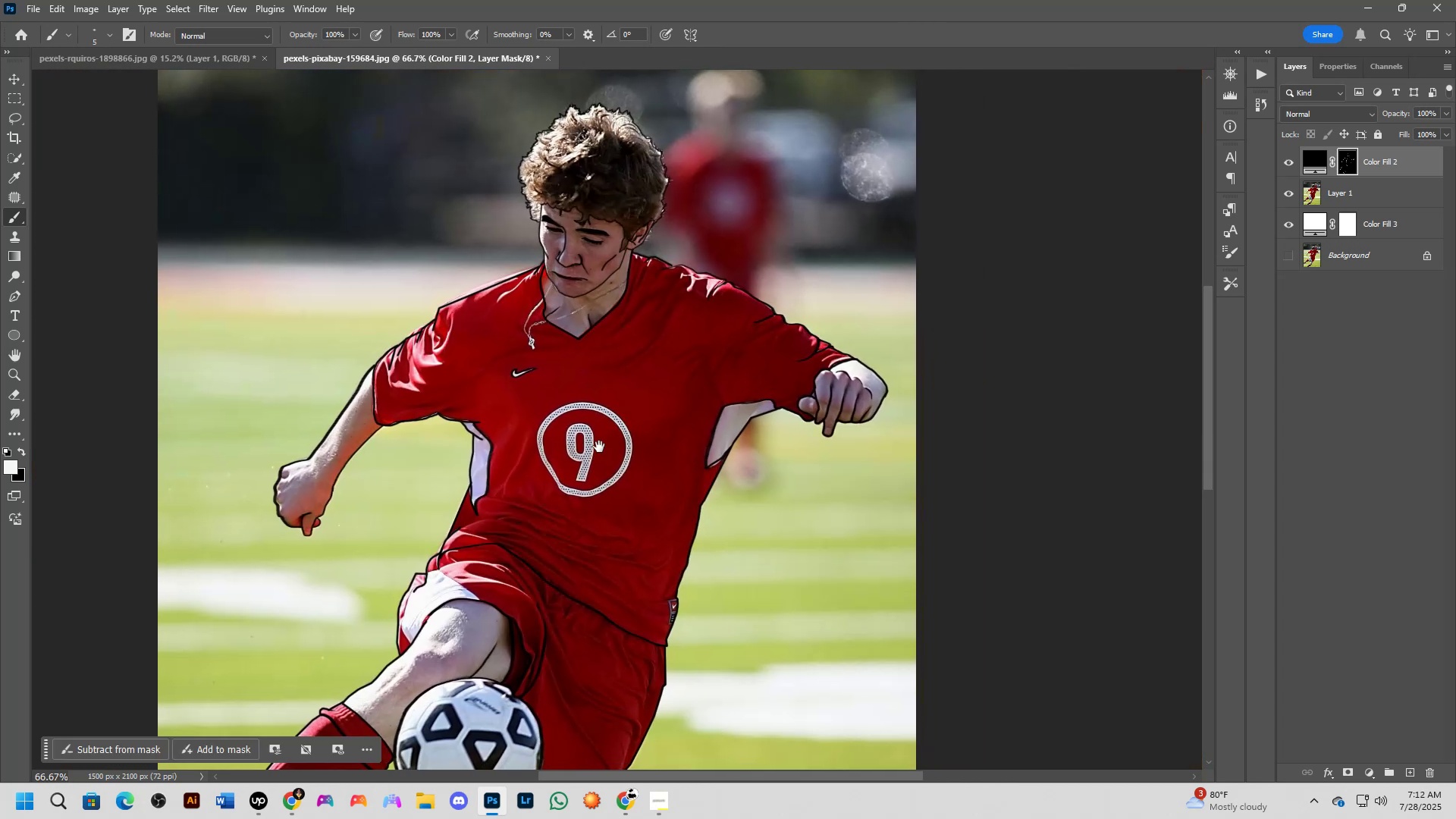 
scroll: coordinate [597, 448], scroll_direction: up, amount: 1.0
 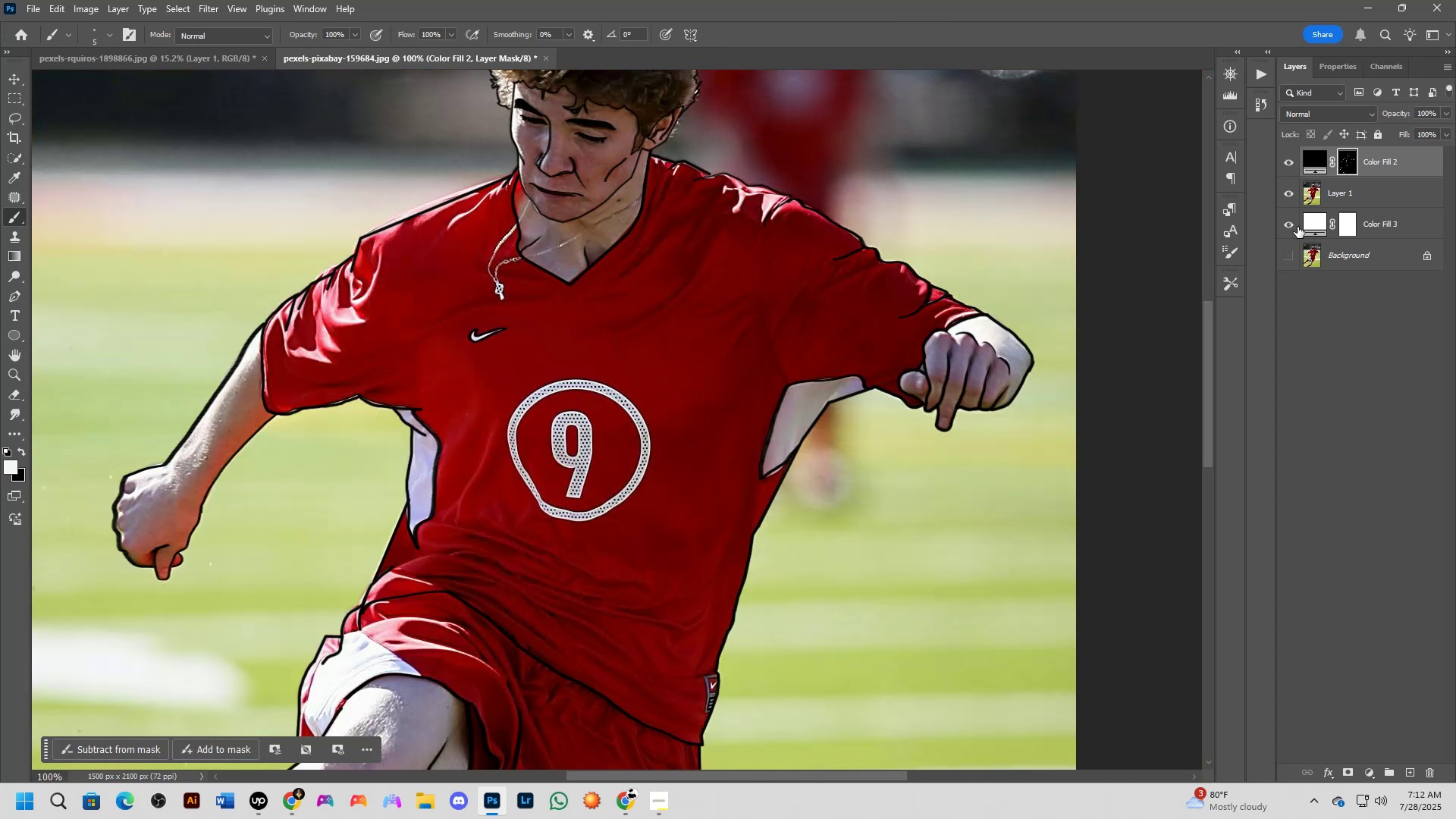 
key(Shift+ShiftLeft)
 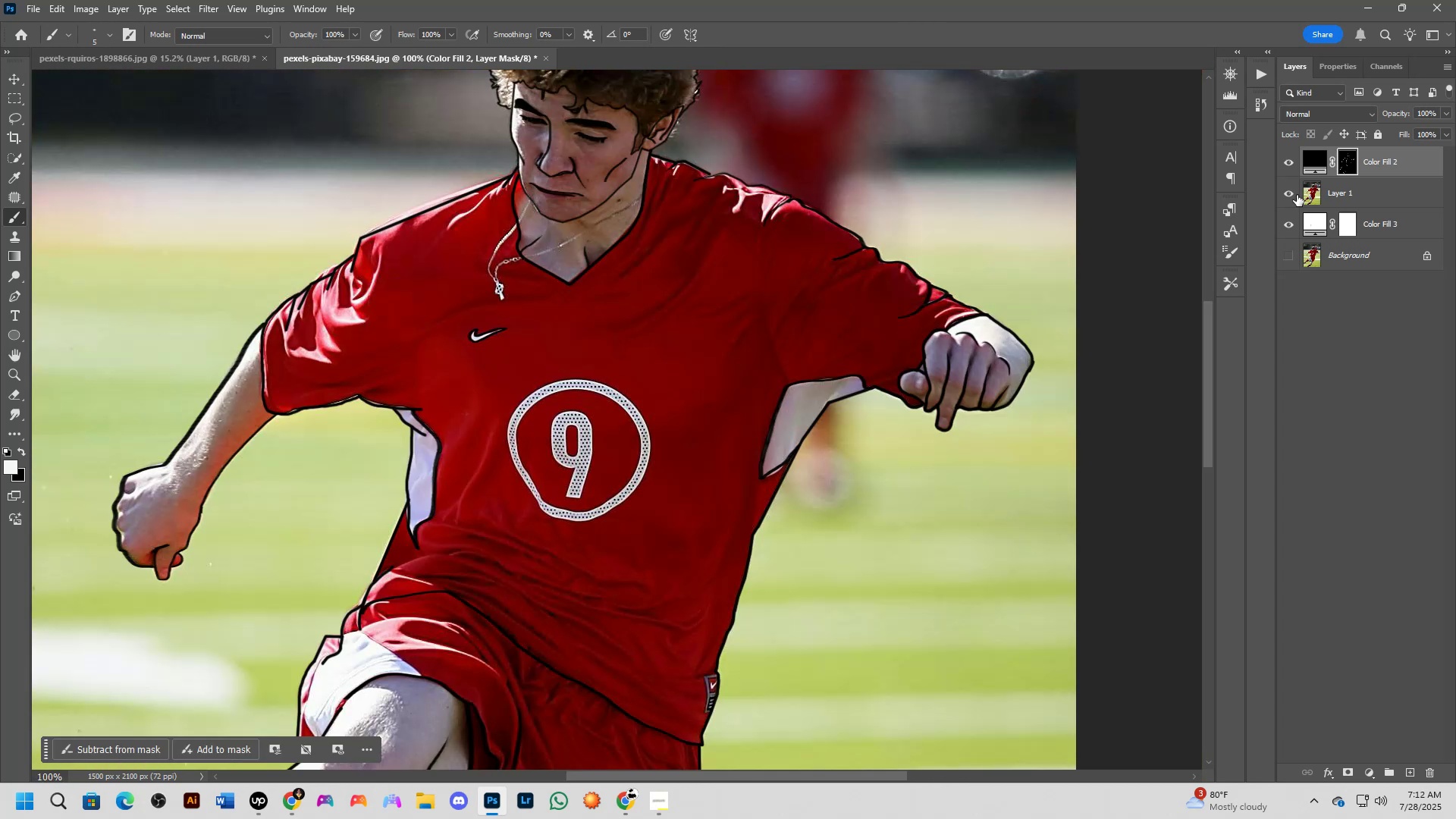 
left_click([1292, 189])
 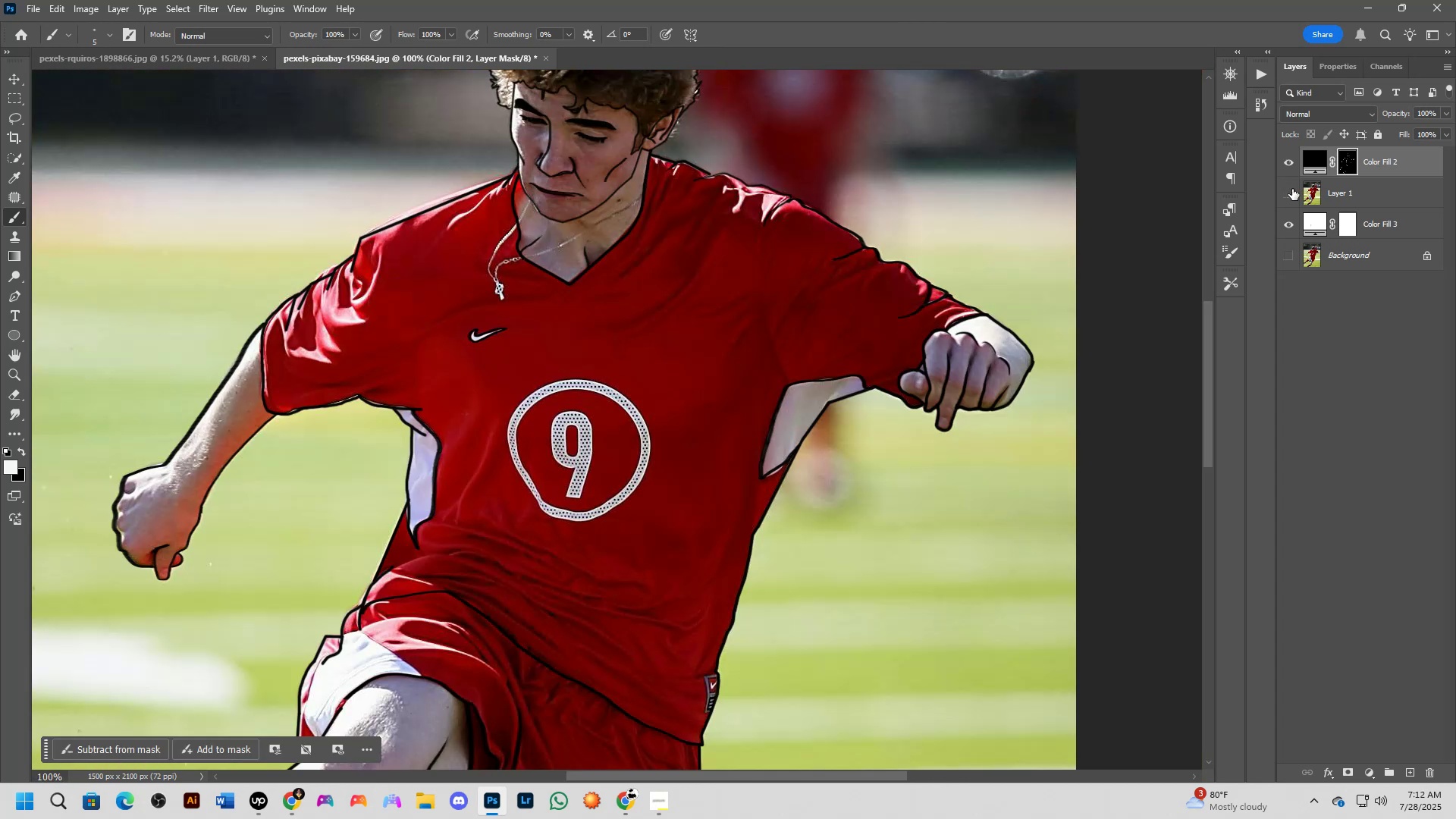 
key(Shift+ShiftLeft)
 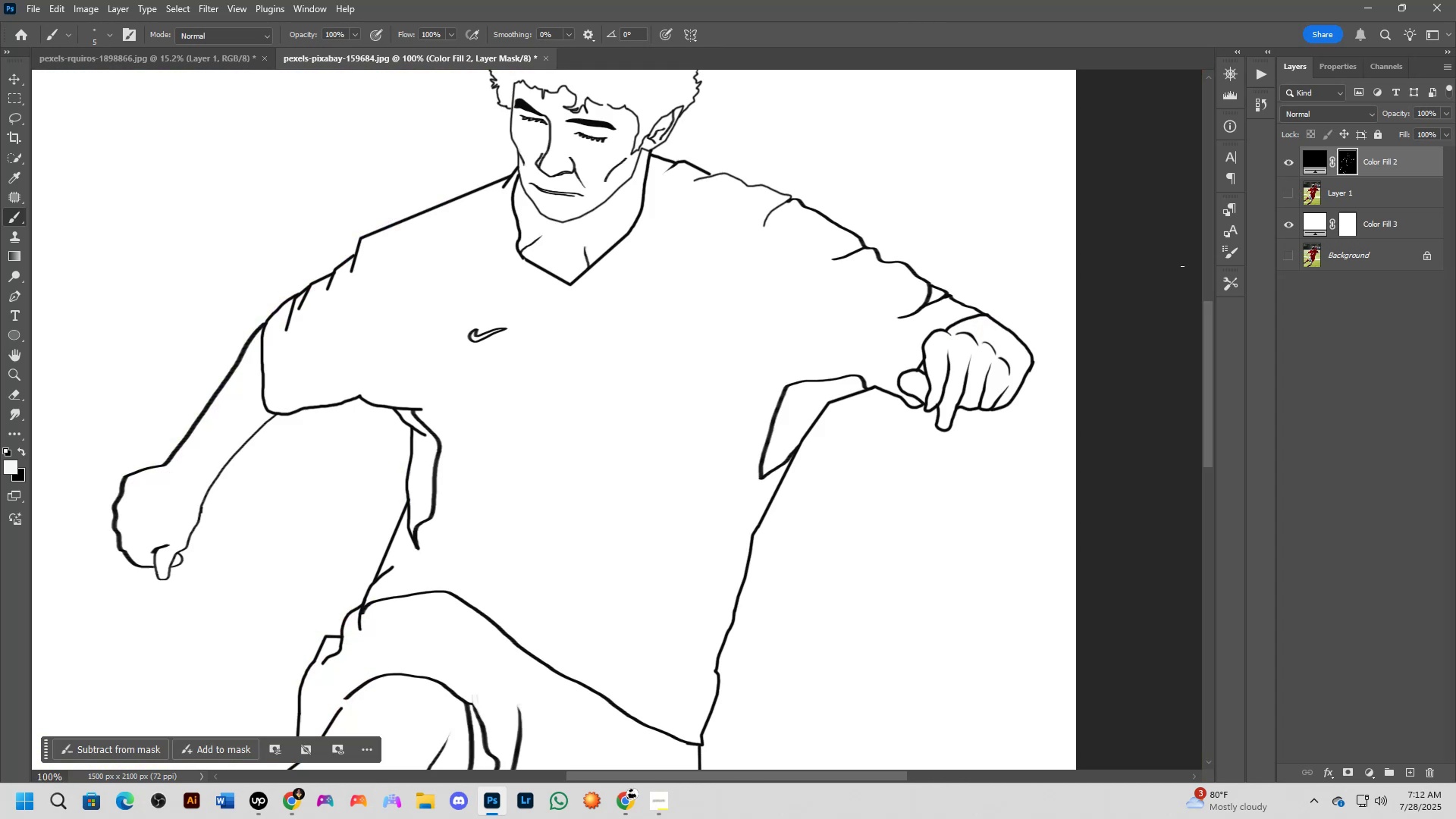 
scroll: coordinate [844, 357], scroll_direction: down, amount: 1.0
 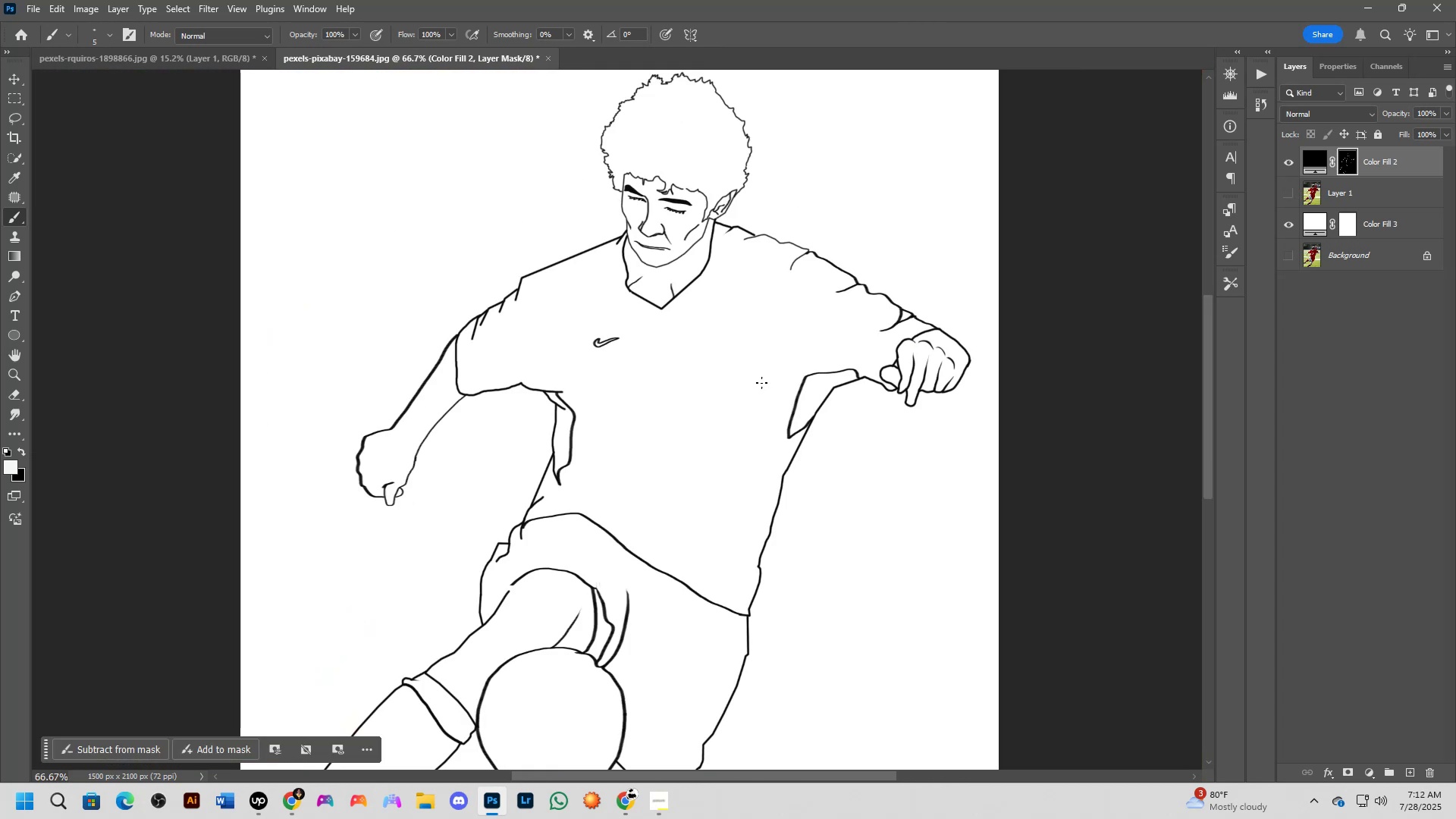 
hold_key(key=Space, duration=0.53)
 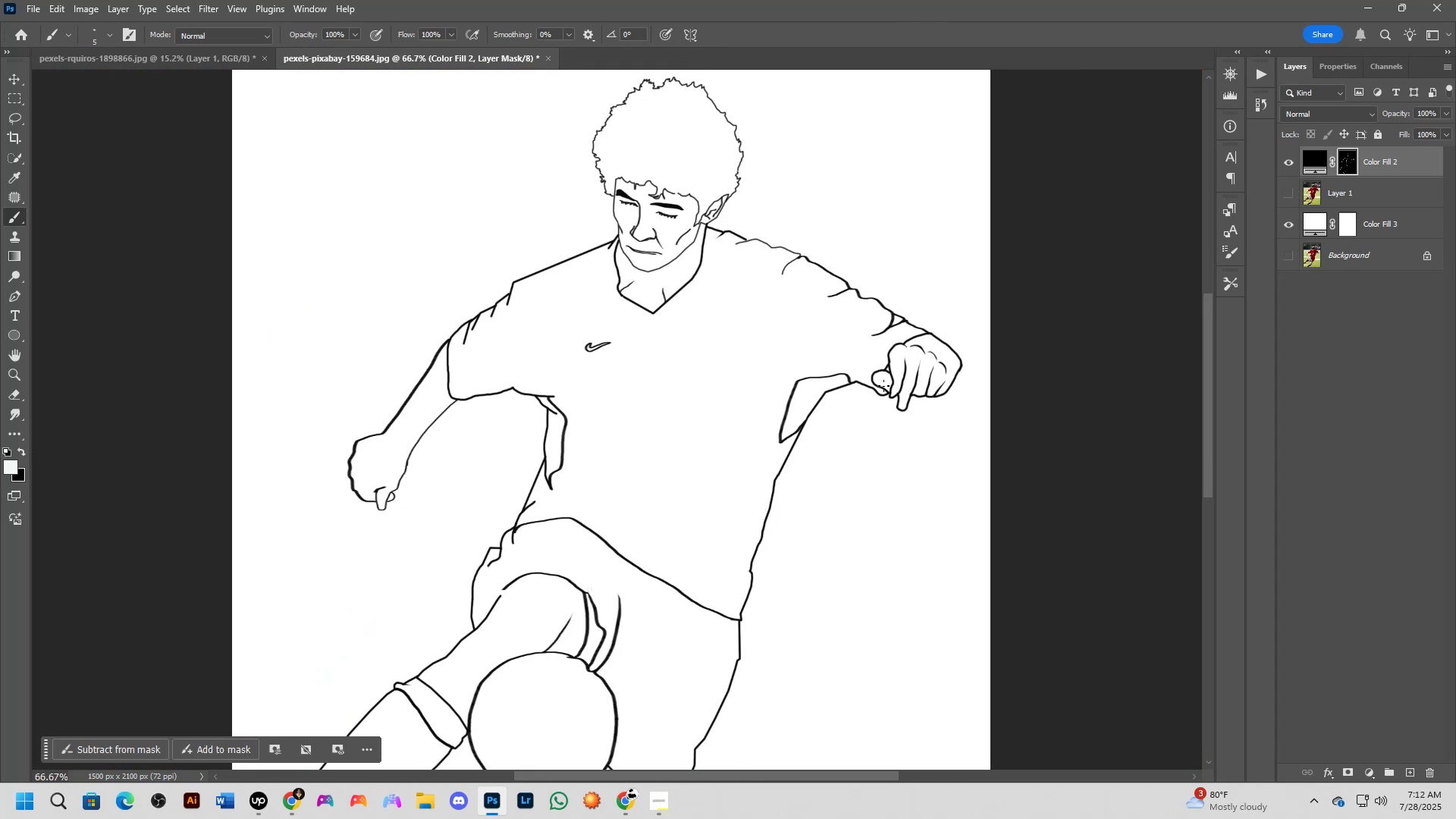 
left_click_drag(start_coordinate=[783, 369], to_coordinate=[775, 374])
 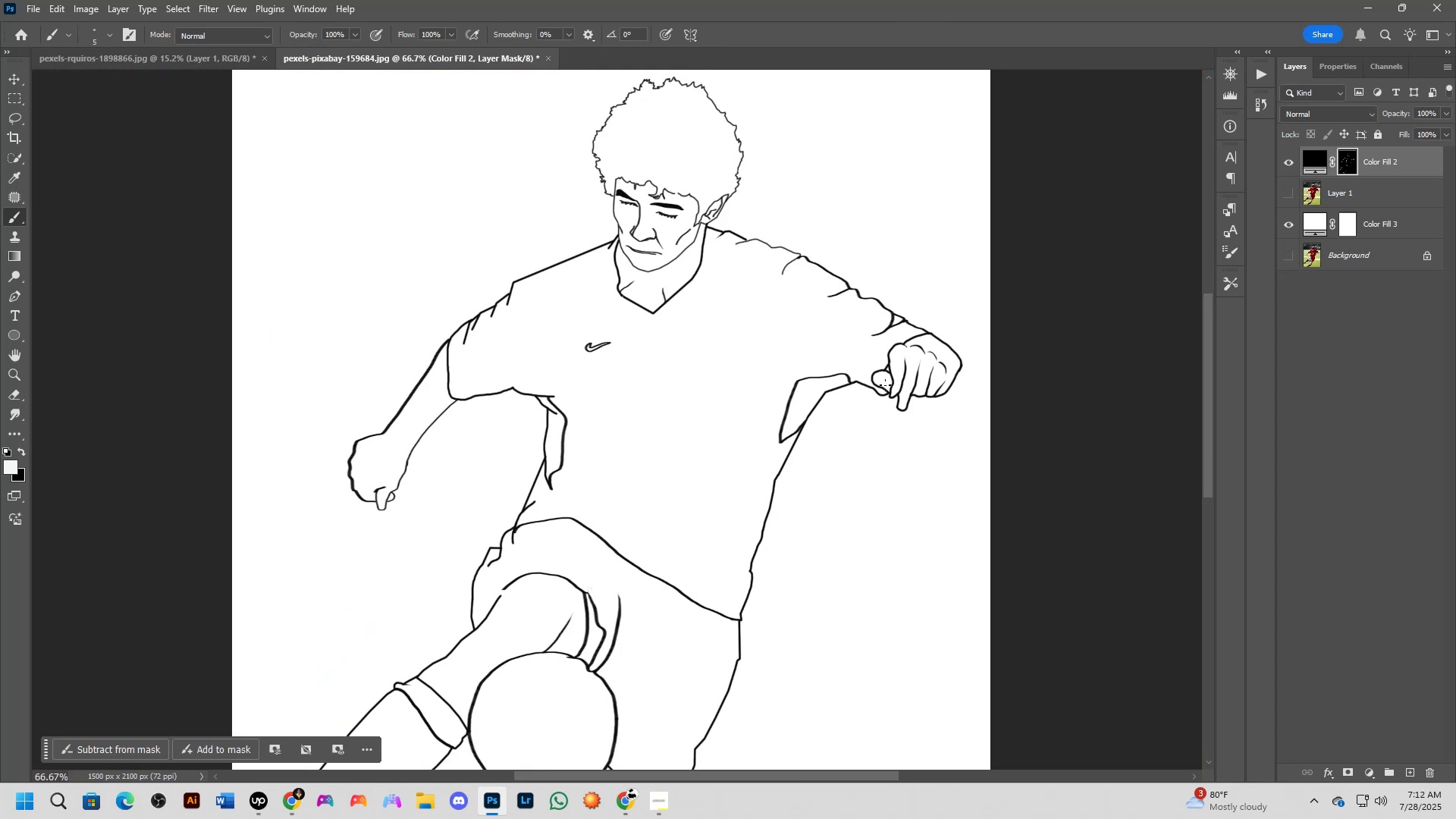 
scroll: coordinate [788, 369], scroll_direction: up, amount: 14.0
 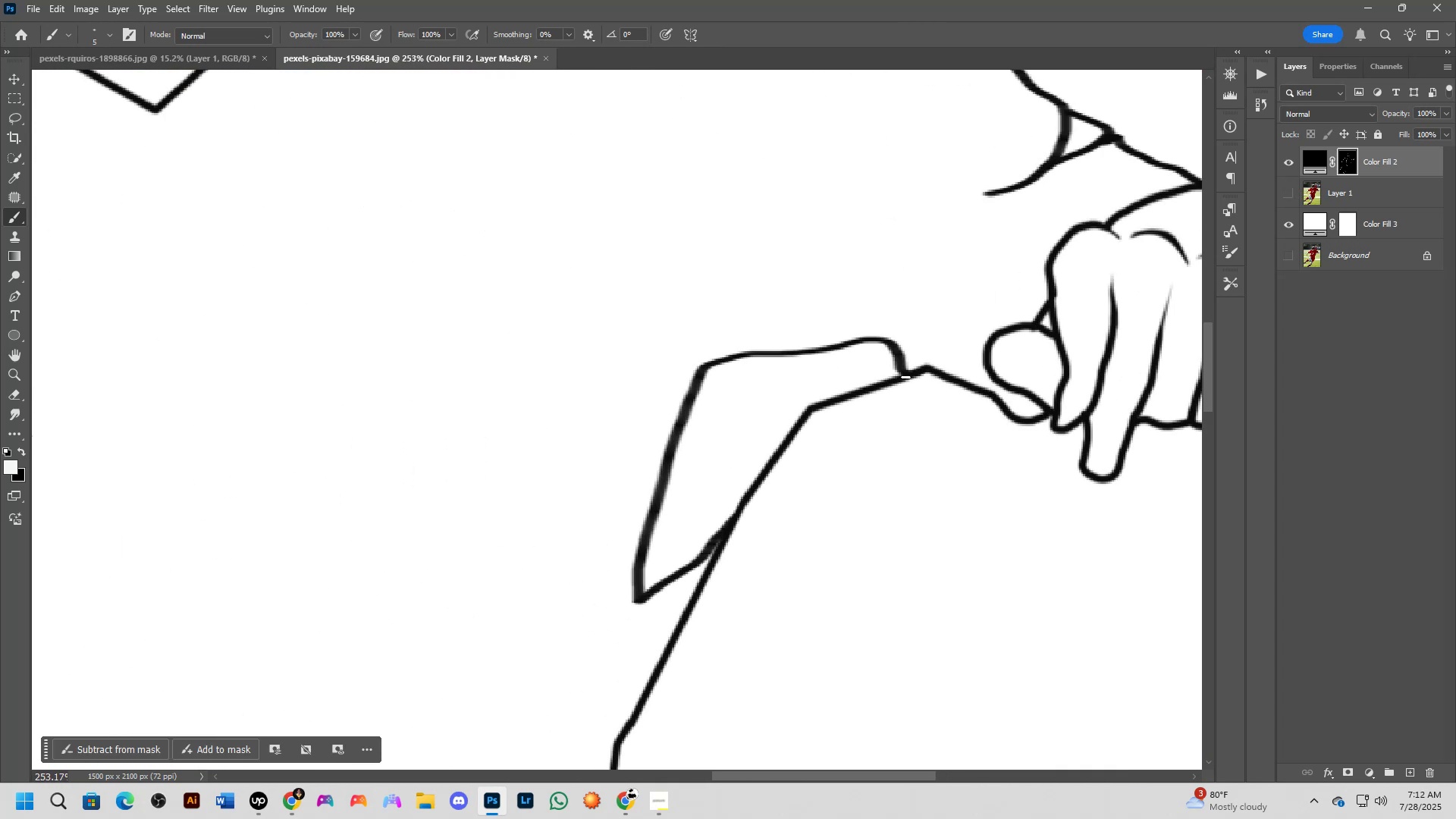 
left_click_drag(start_coordinate=[905, 375], to_coordinate=[751, 375])
 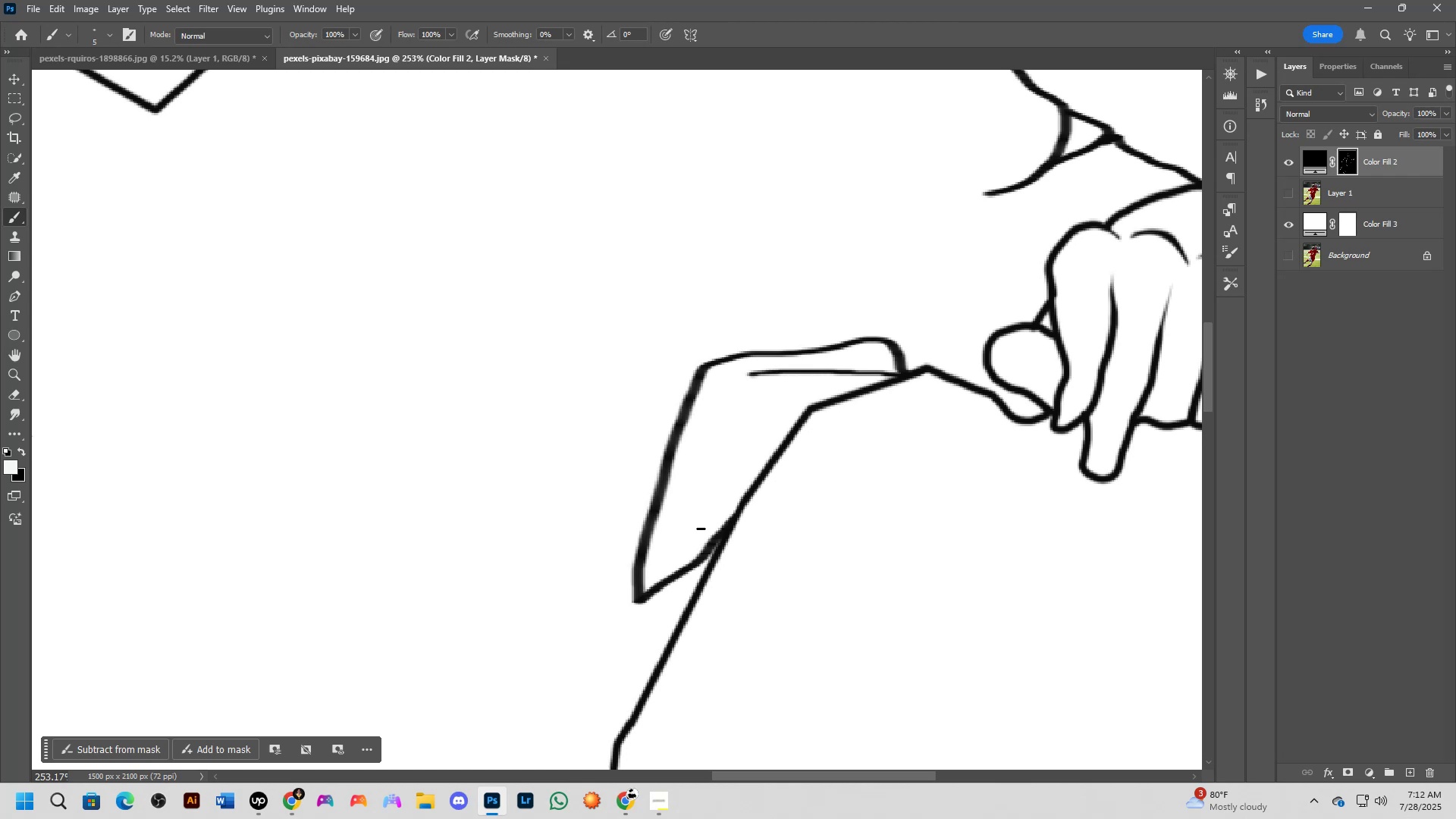 
hold_key(key=ShiftLeft, duration=0.78)
left_click([643, 598])
 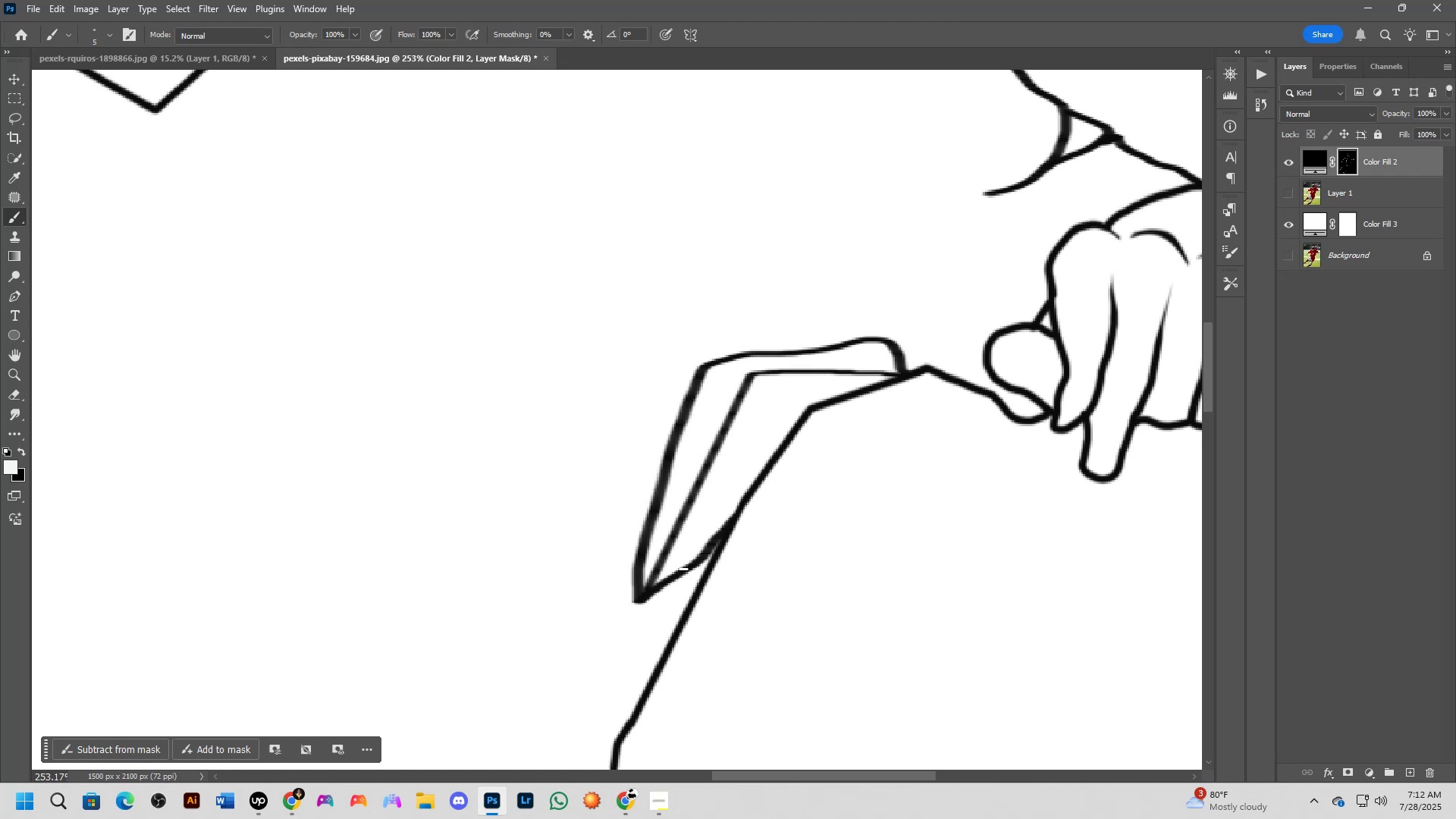 
left_click([673, 575])
 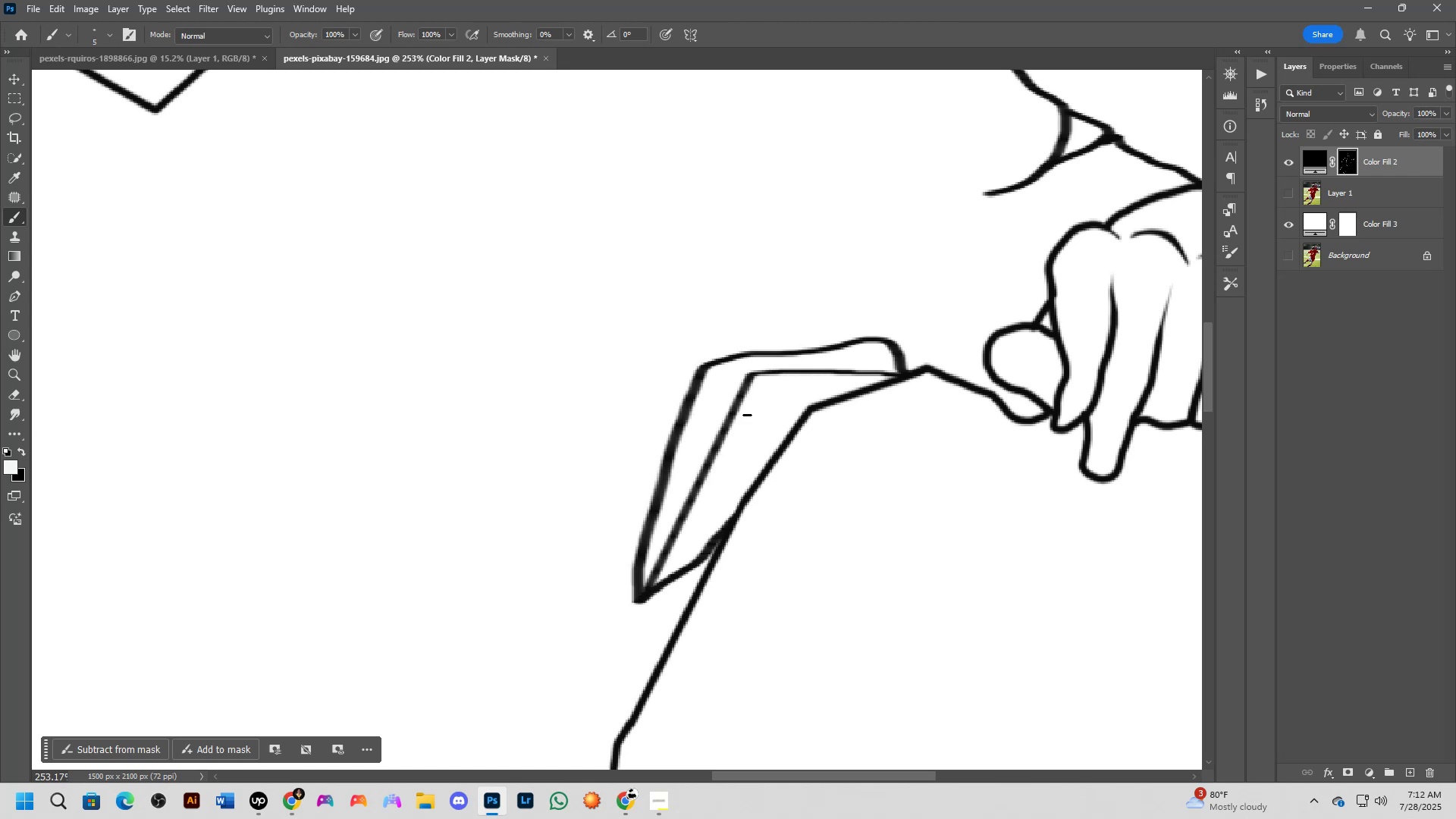 
hold_key(key=ShiftLeft, duration=0.34)
left_click([764, 388])
 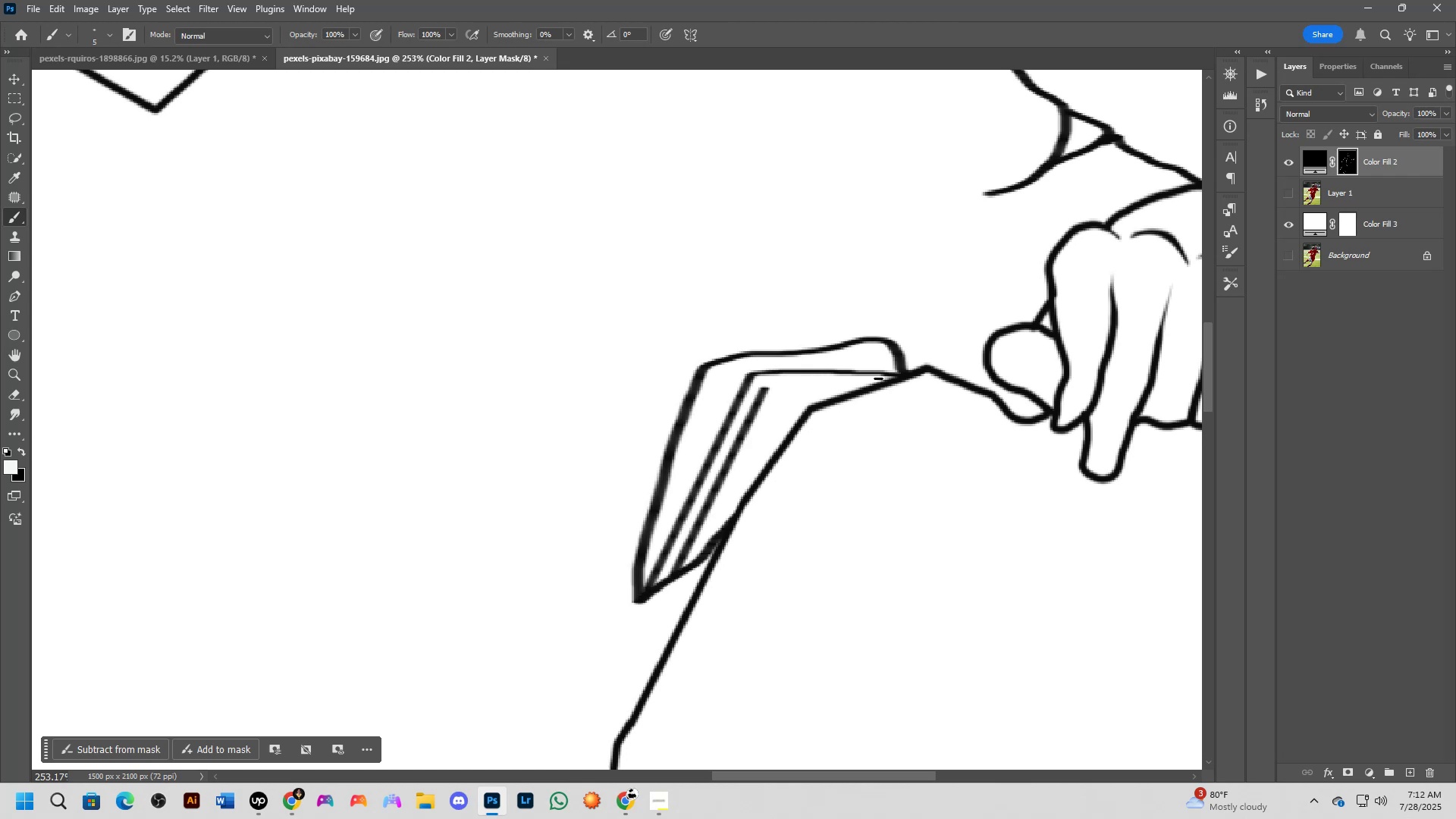 
hold_key(key=ShiftLeft, duration=0.76)
left_click([889, 384])
 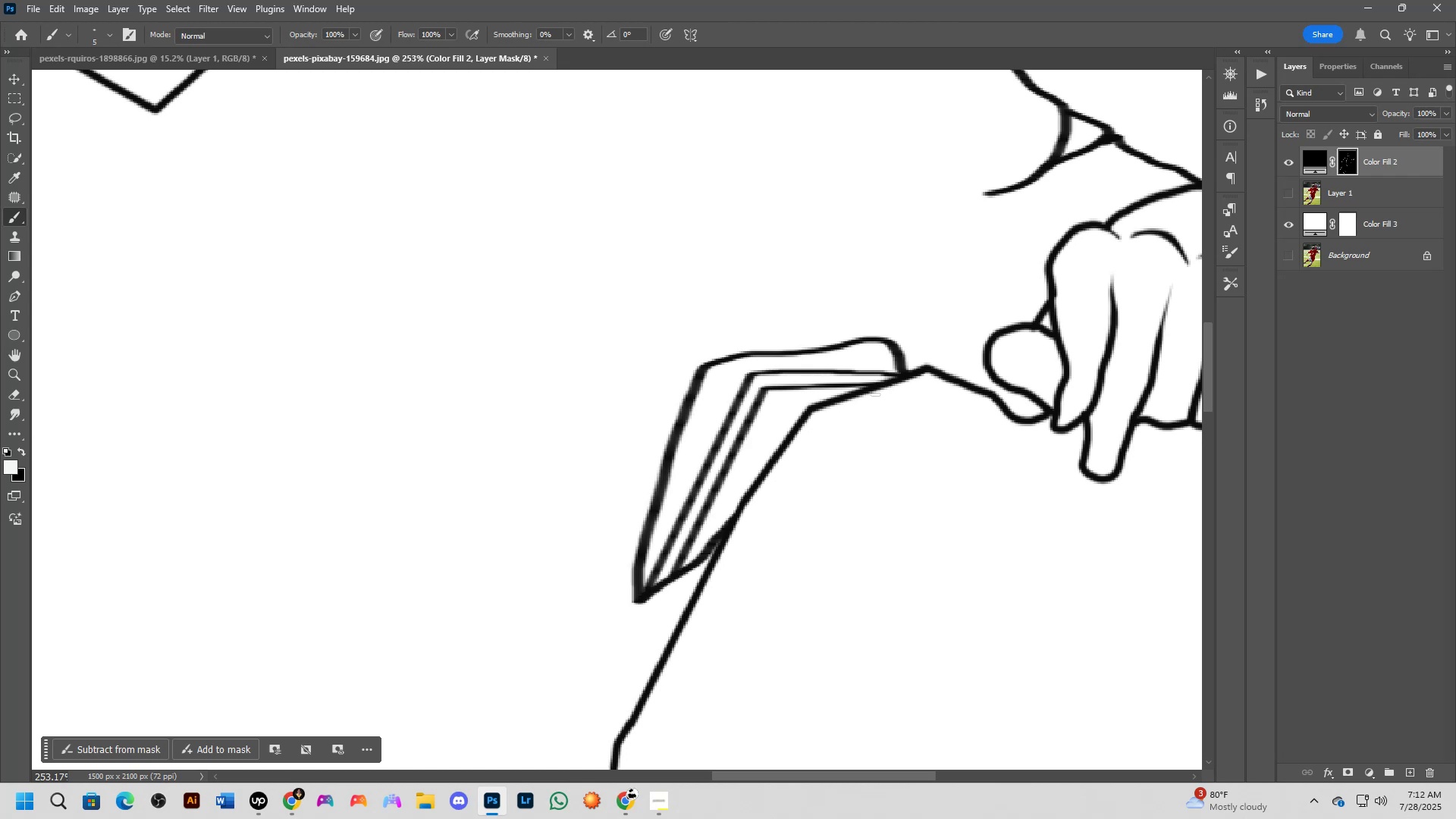 
key(Shift+ShiftLeft)
 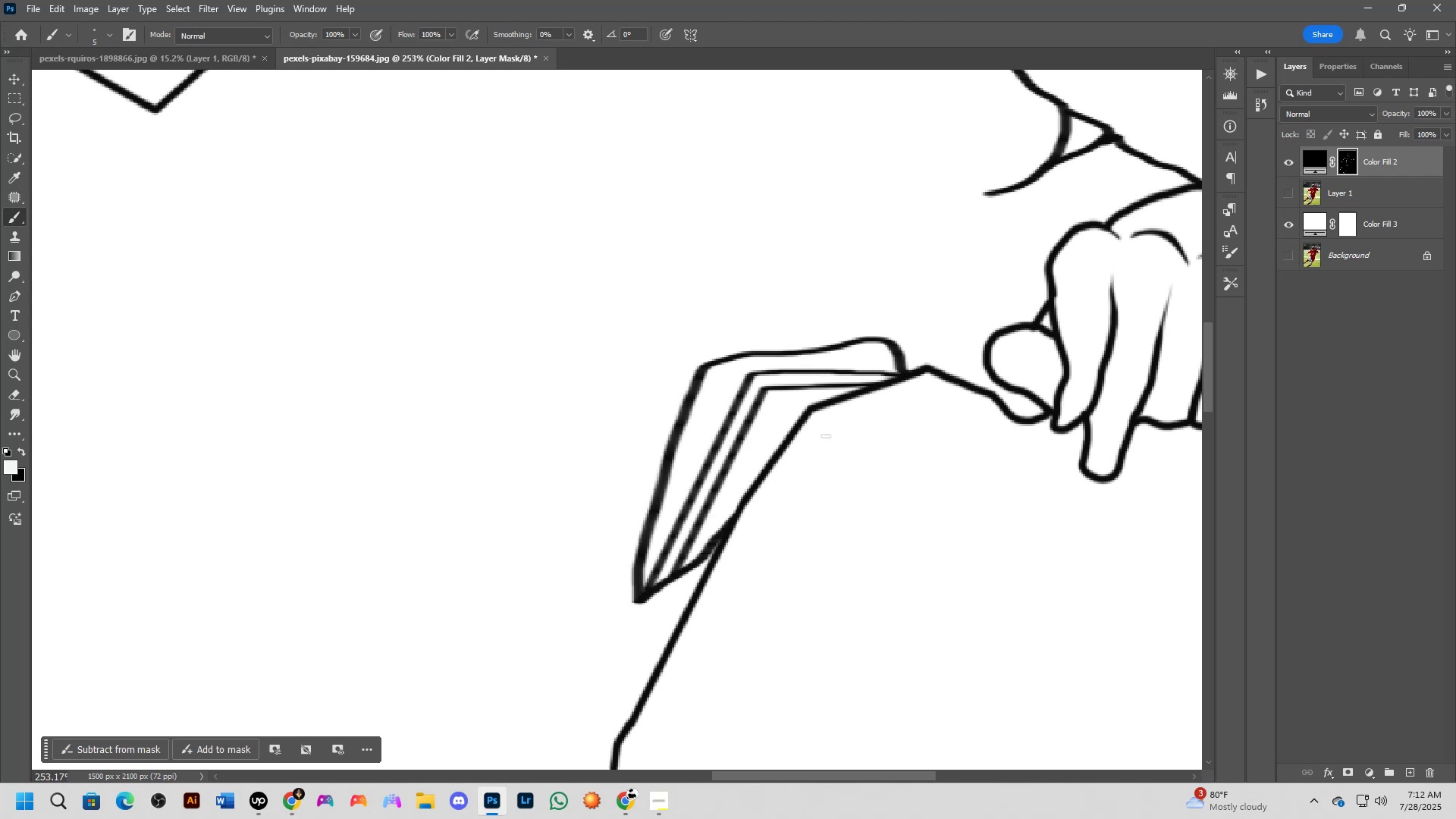 
scroll: coordinate [737, 468], scroll_direction: none, amount: 0.0
 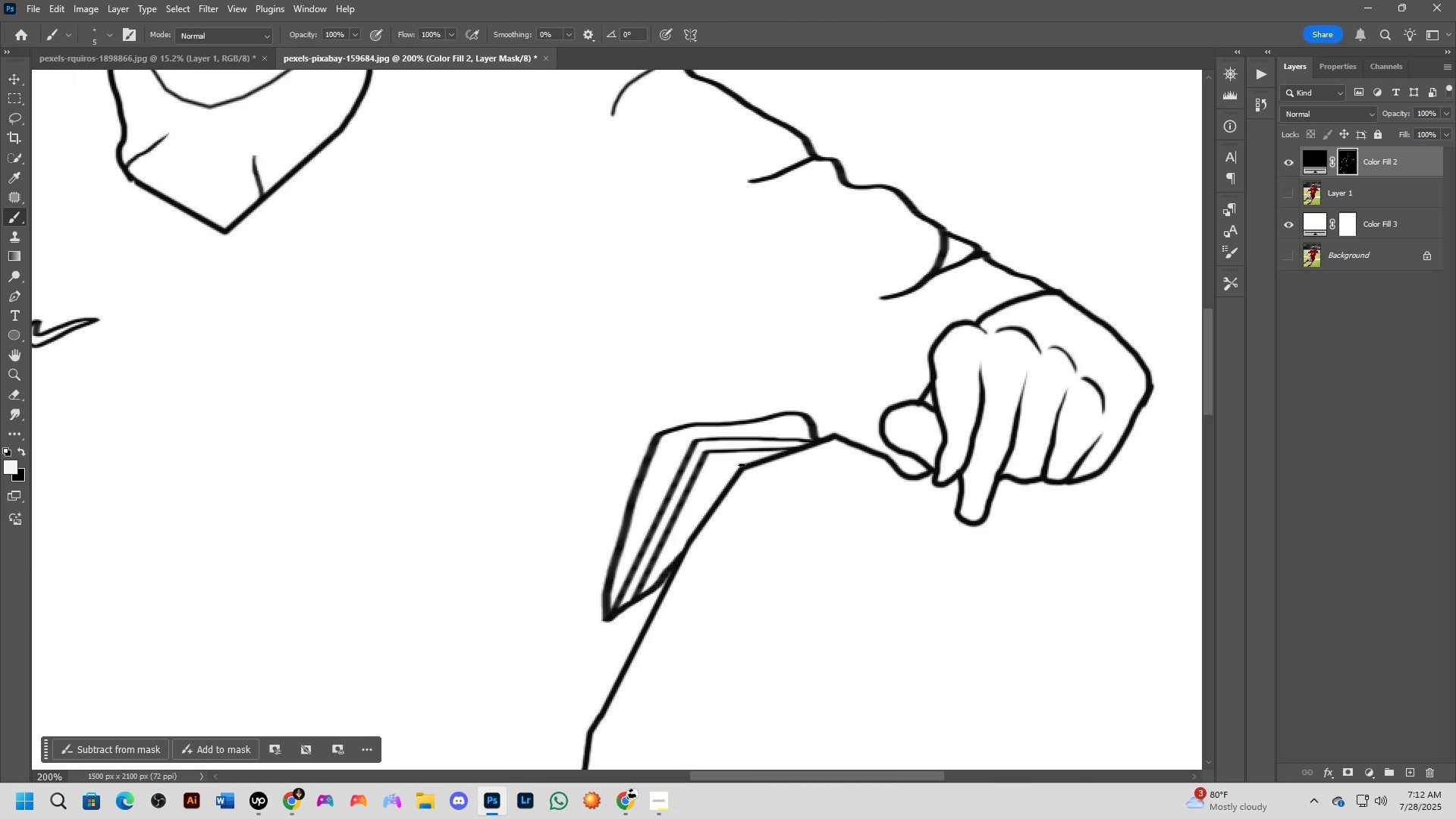 
key(Shift+ShiftLeft)
 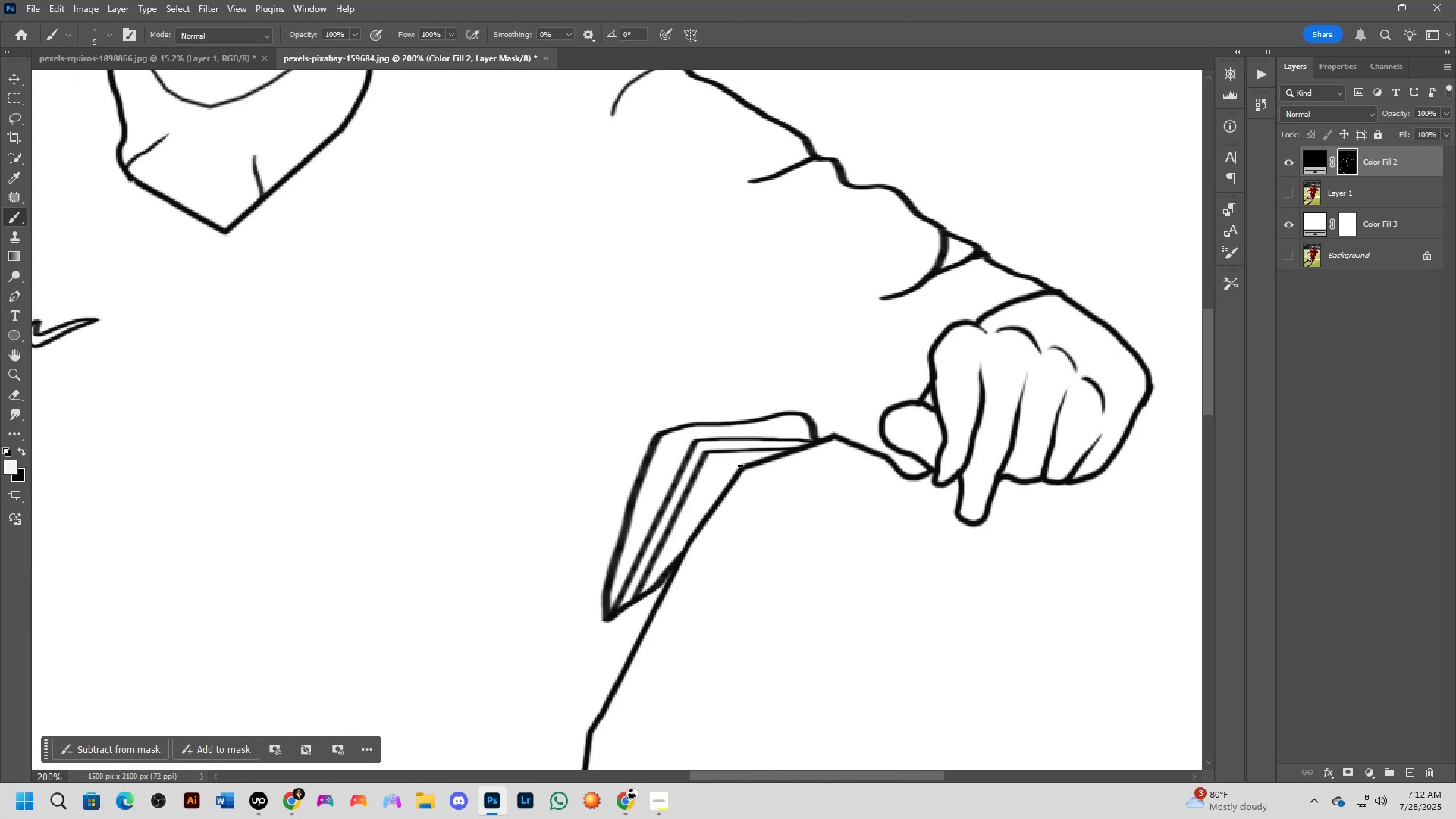 
left_click([742, 465])
 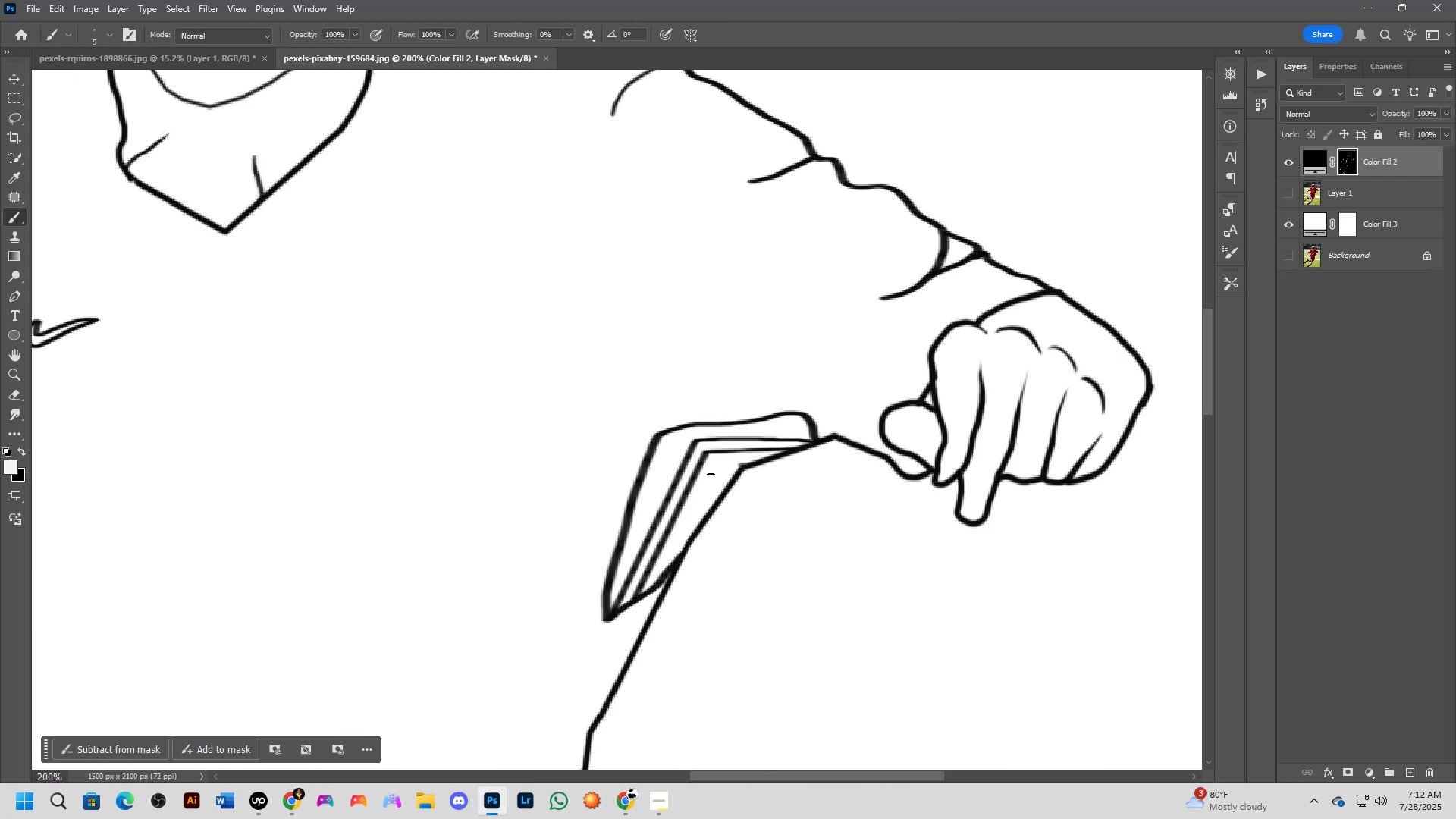 
hold_key(key=ShiftLeft, duration=0.9)
left_click([710, 472])
 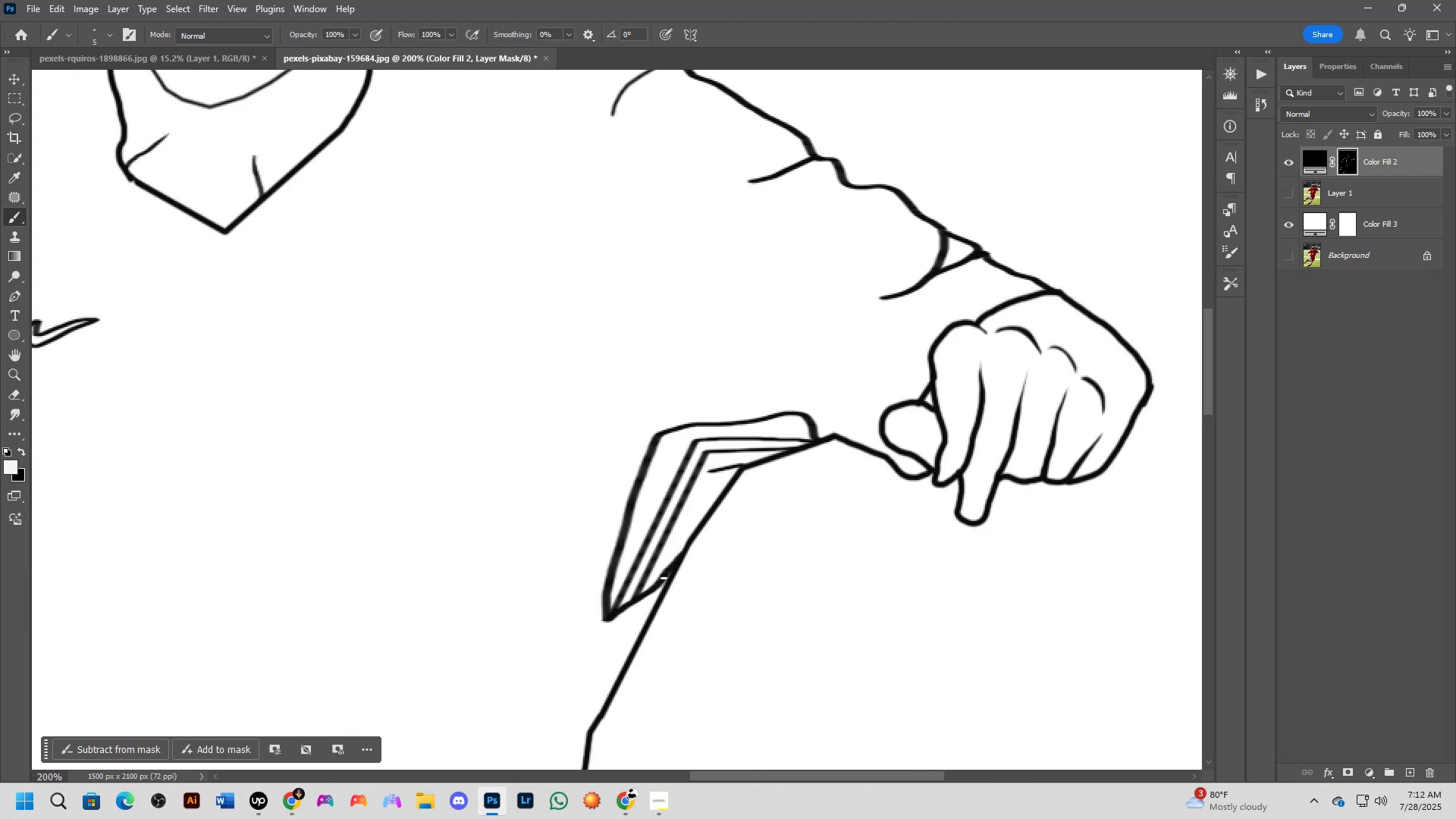 
hold_key(key=ShiftLeft, duration=0.39)
left_click([656, 588])
 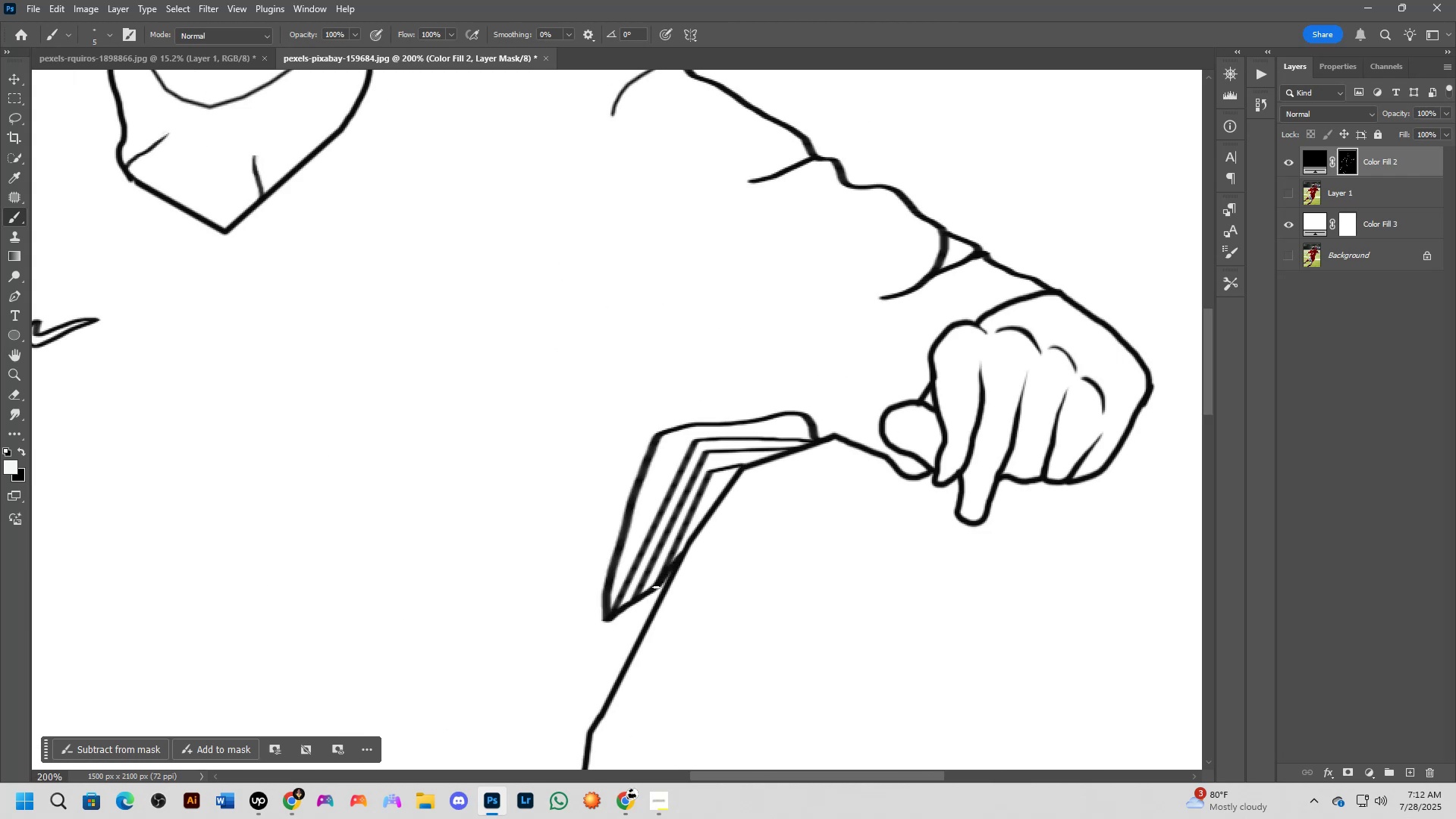 
key(Shift+ShiftLeft)
 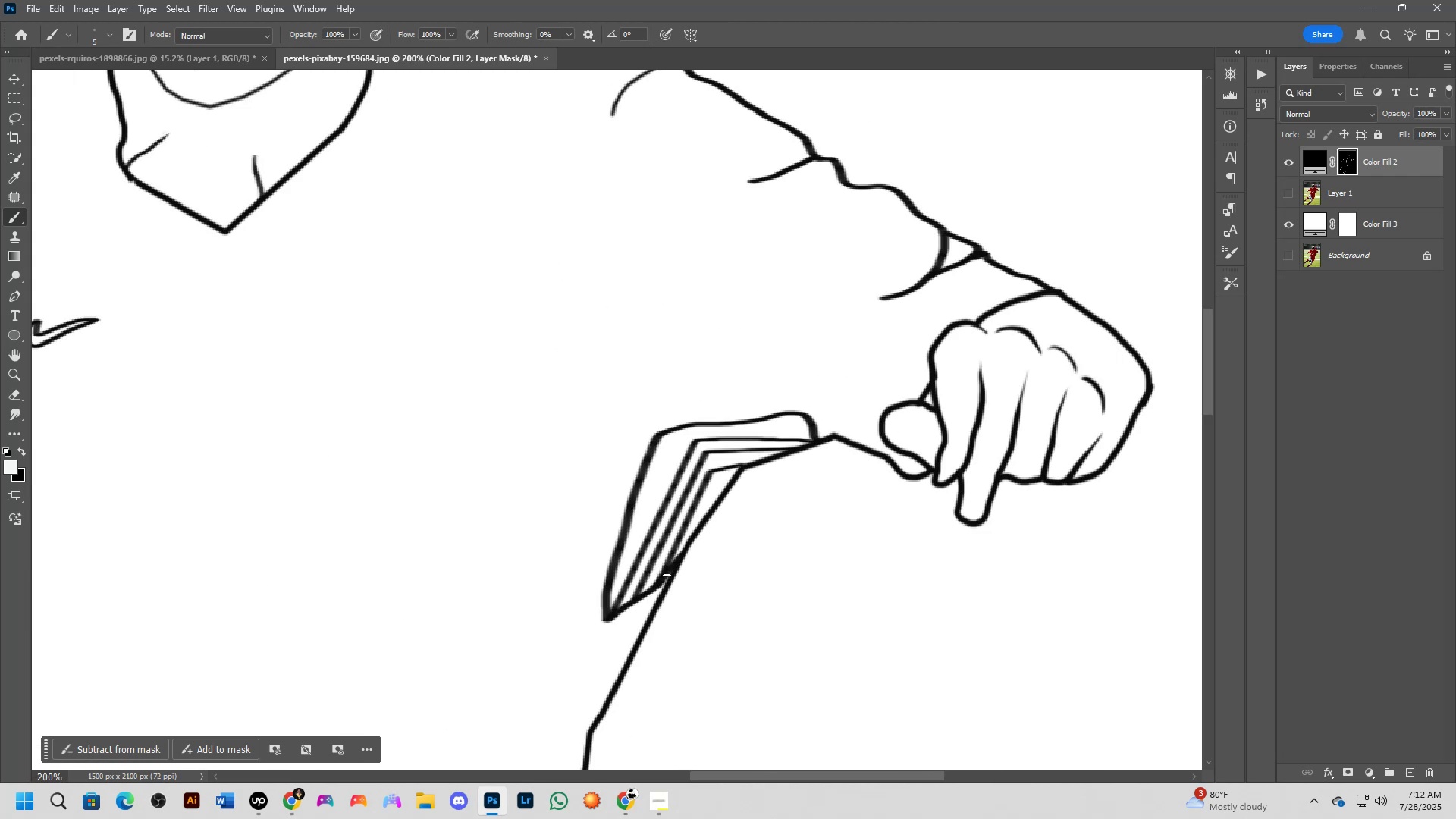 
scroll: coordinate [673, 568], scroll_direction: down, amount: 5.0
 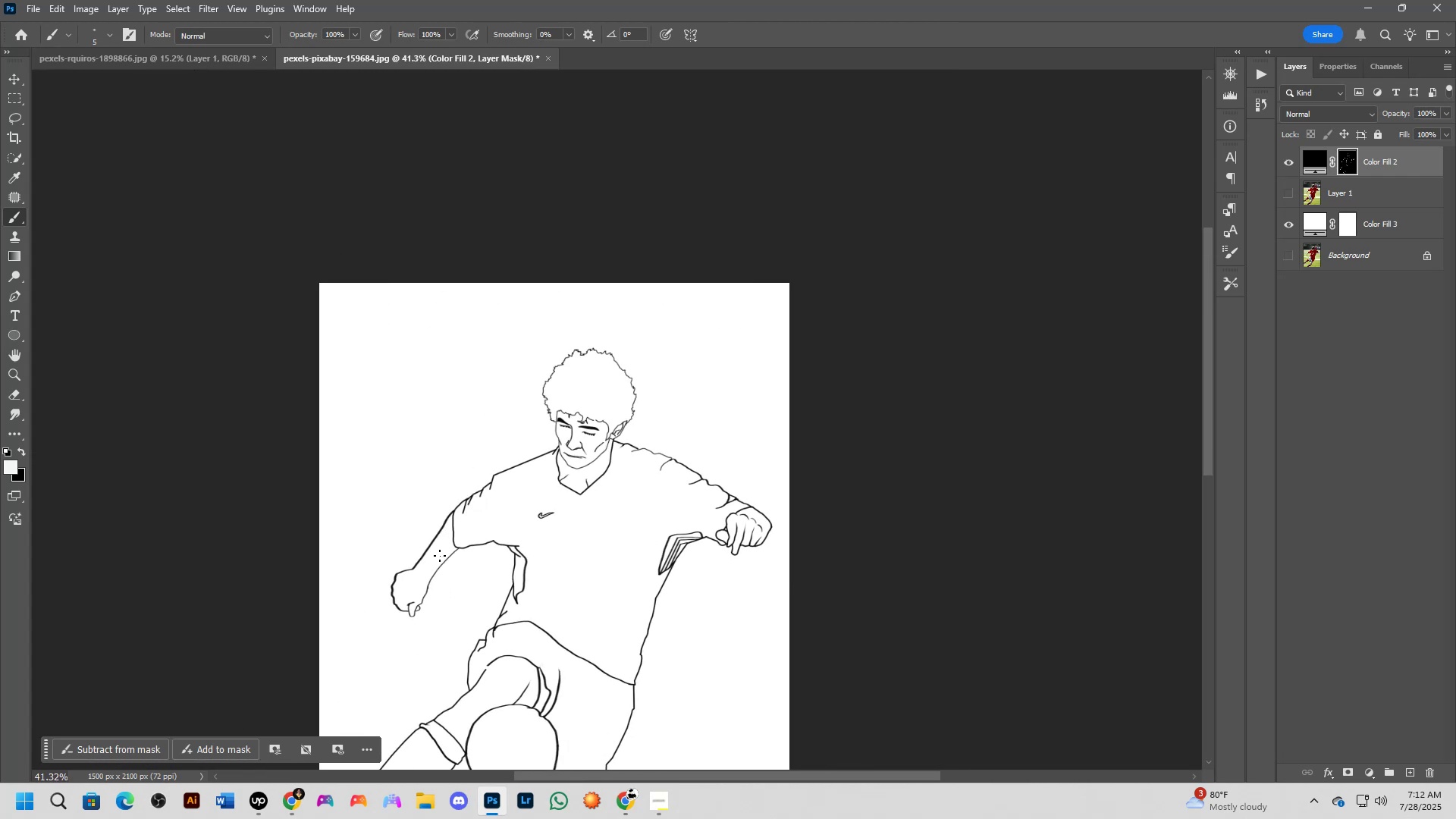 
key(Shift+ShiftLeft)
 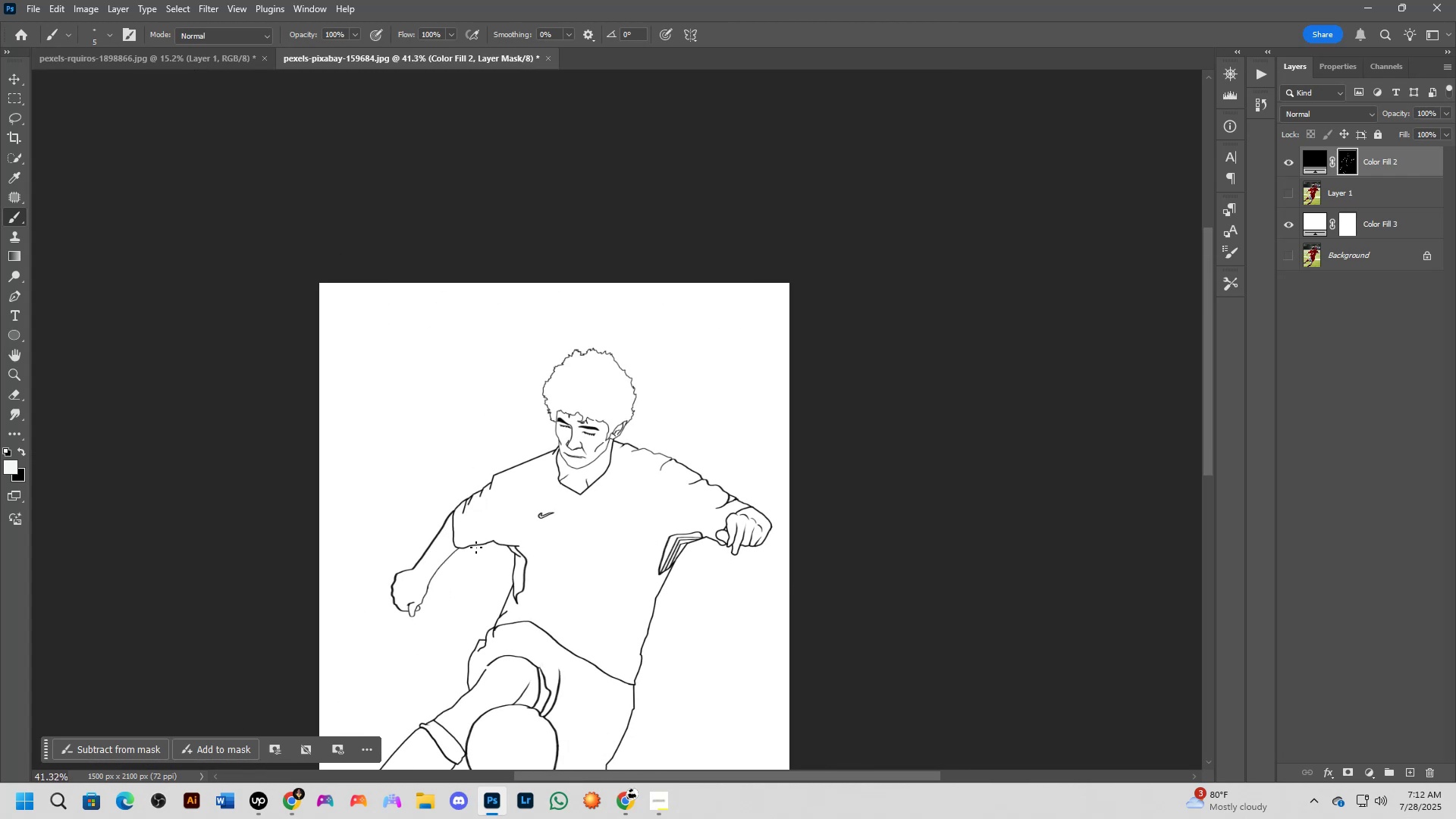 
scroll: coordinate [516, 568], scroll_direction: up, amount: 14.0
 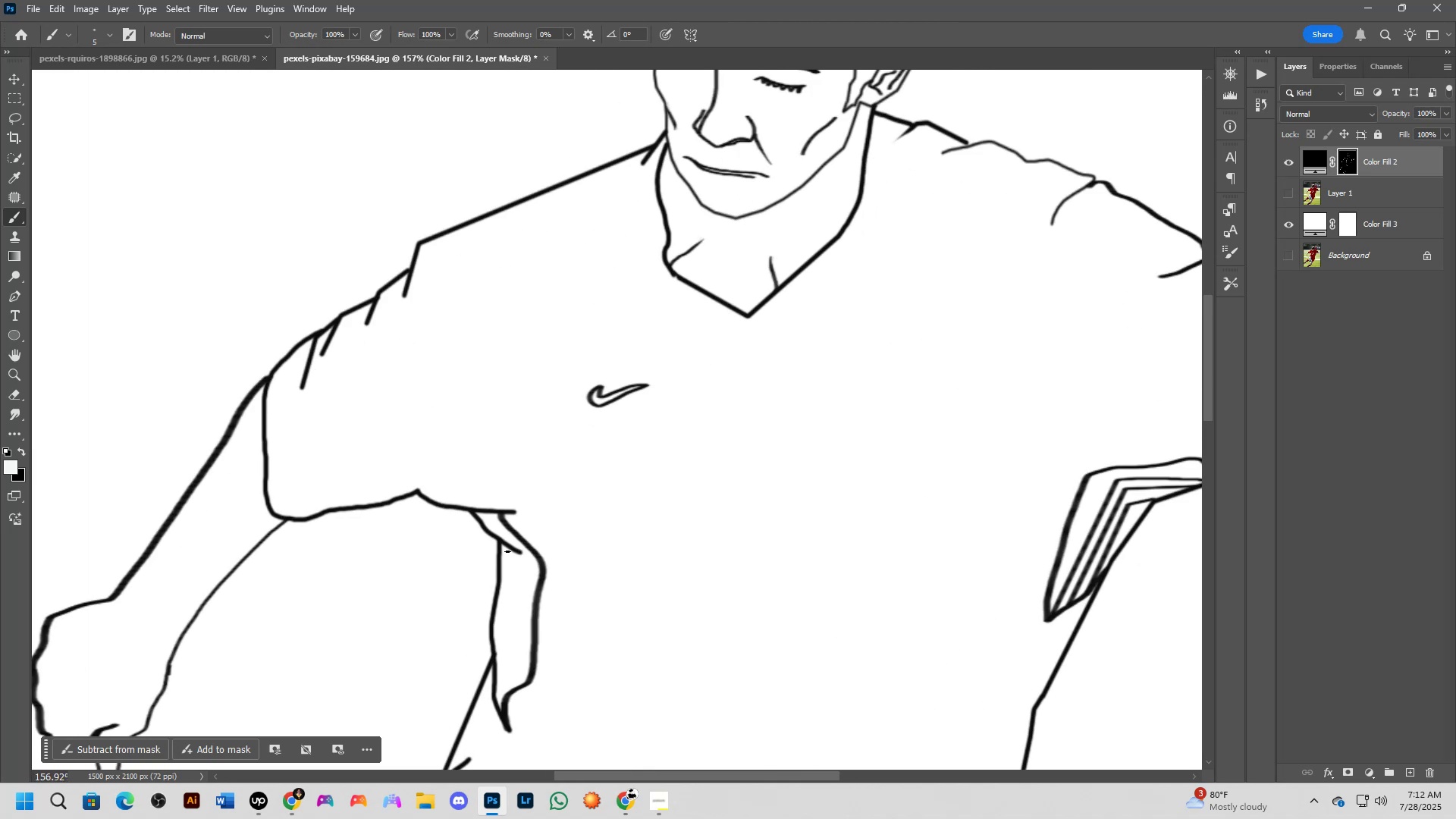 
key(Shift+ShiftLeft)
 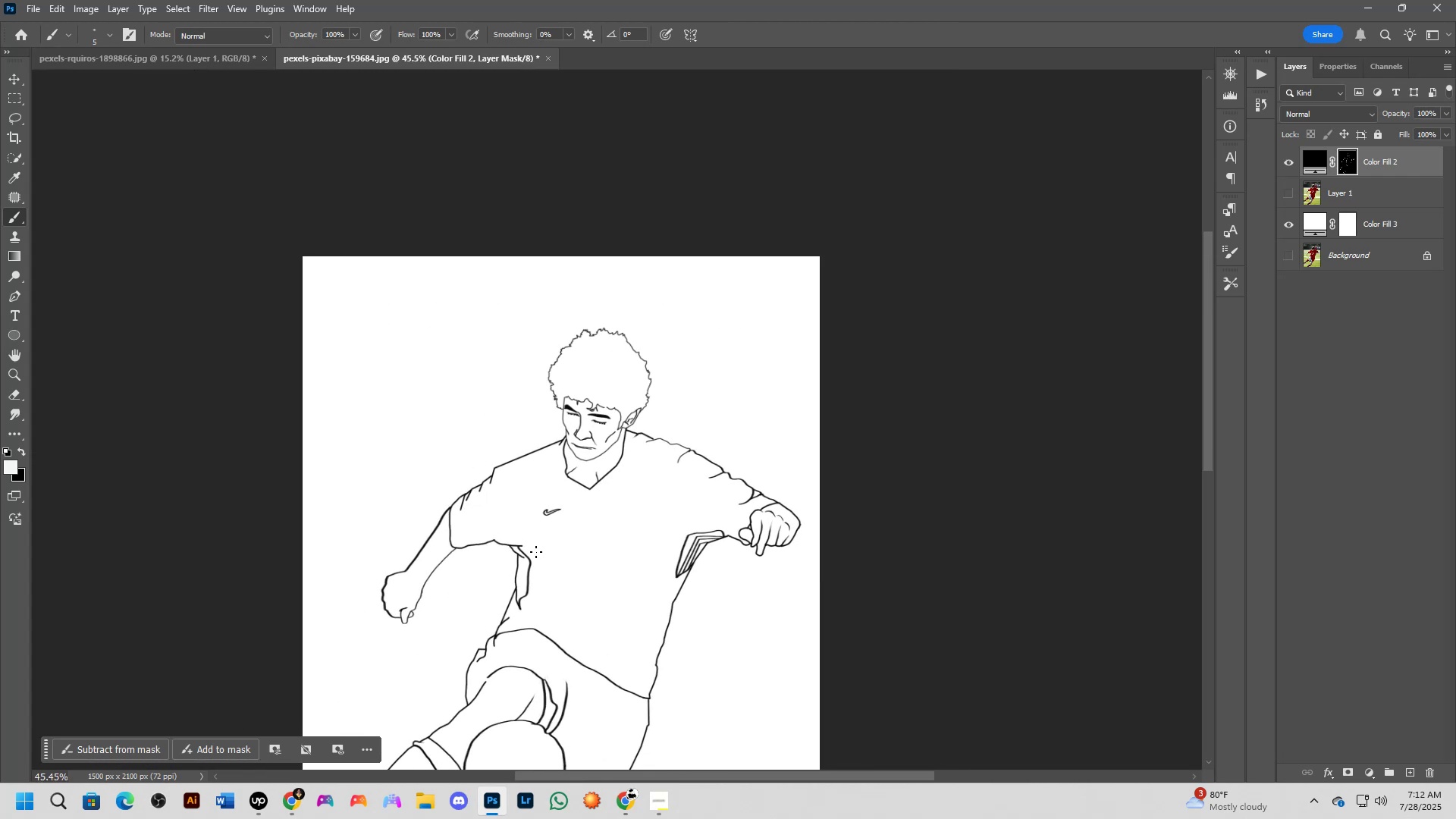 
key(Shift+ShiftLeft)
 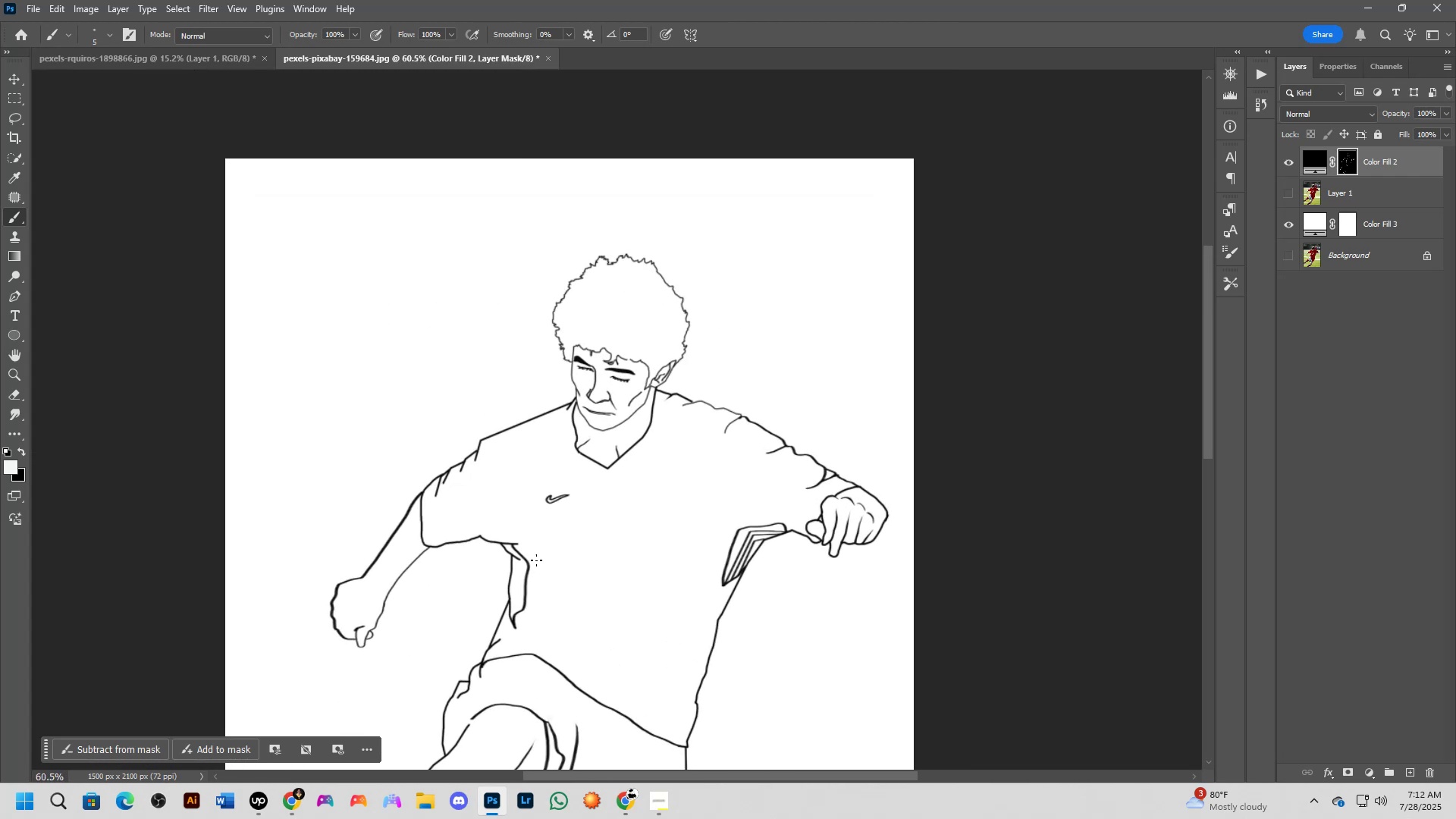 
key(Shift+ShiftLeft)
 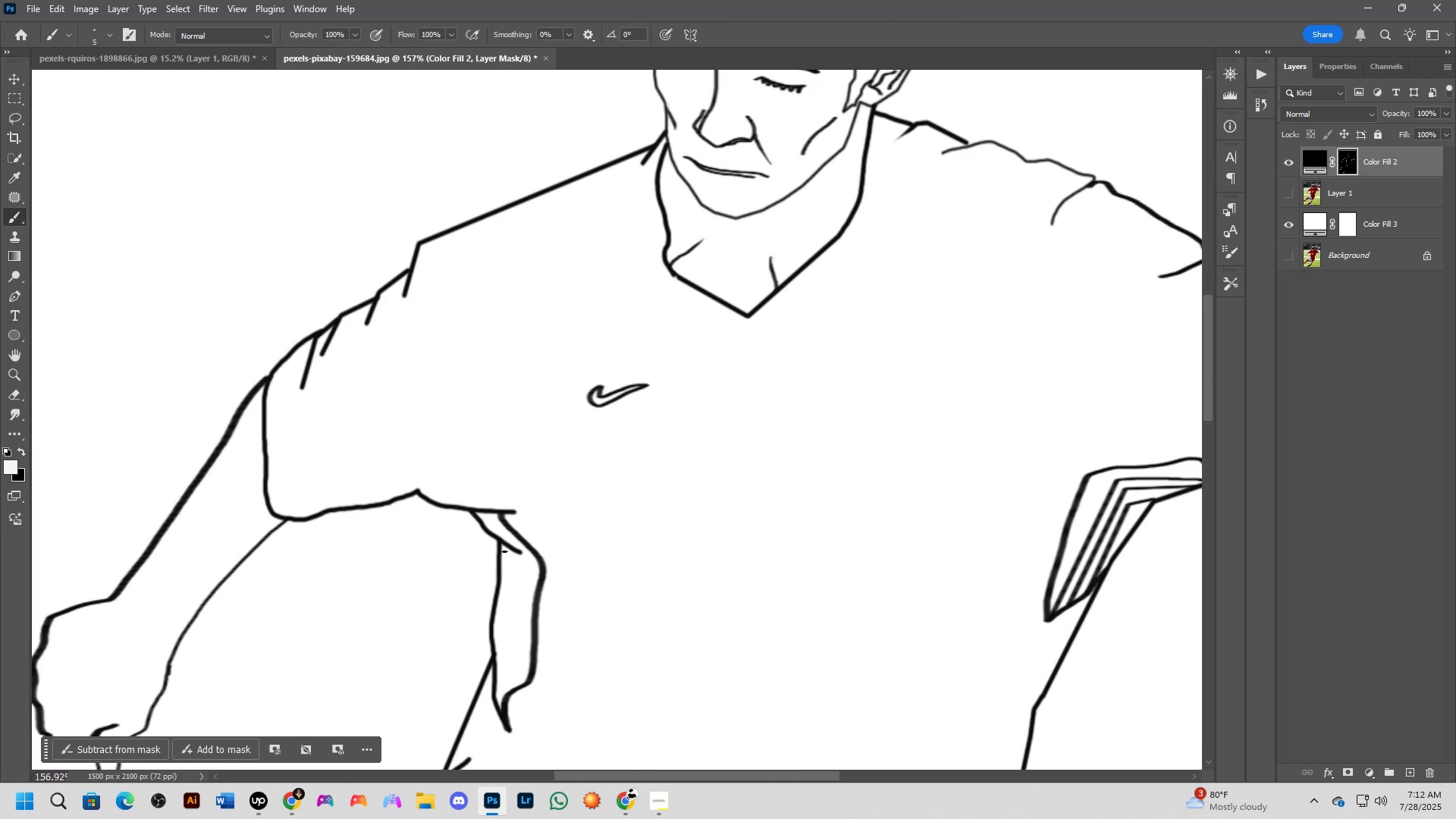 
left_click([500, 553])
 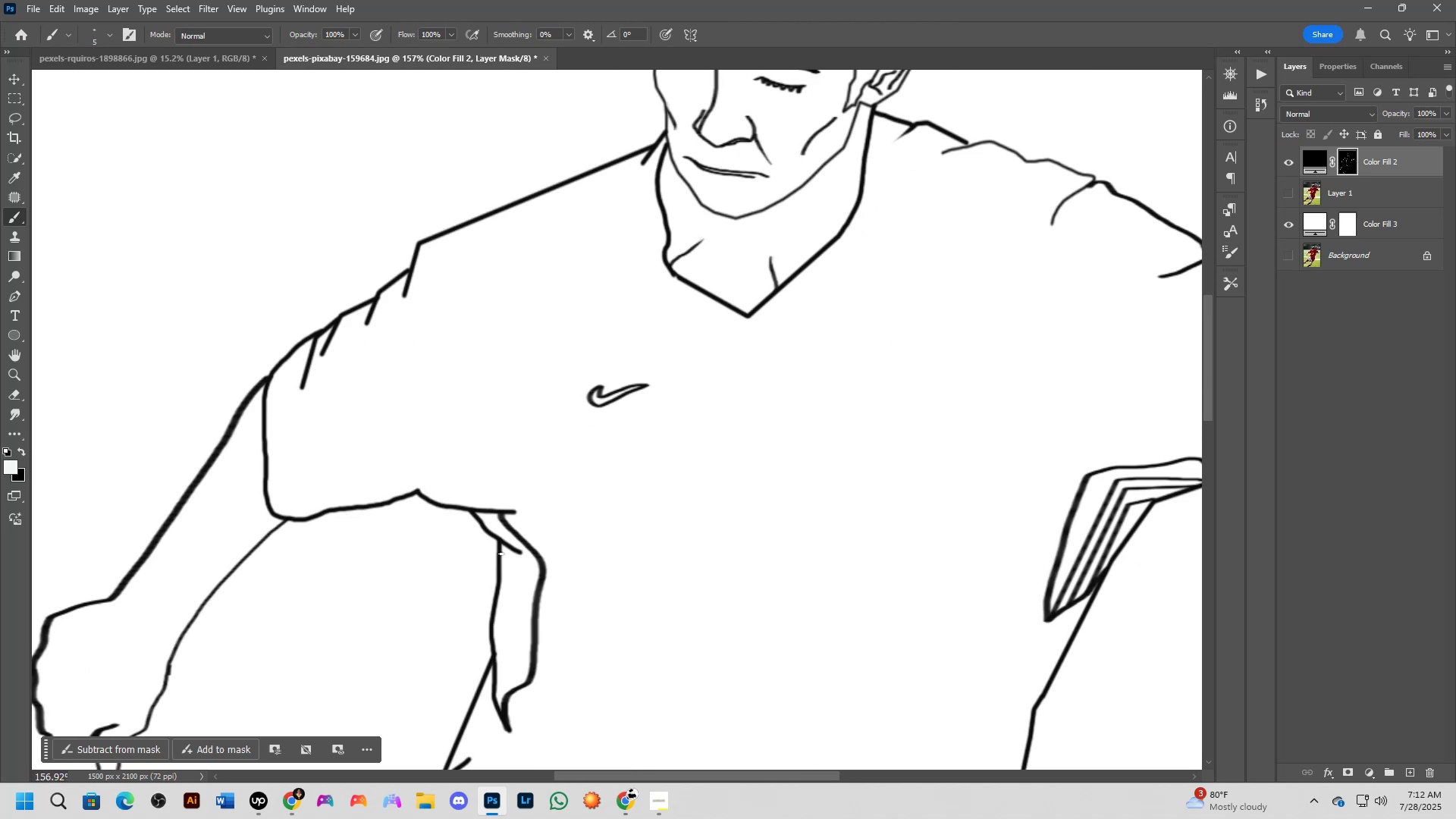 
hold_key(key=ShiftLeft, duration=0.59)
left_click([539, 570])
 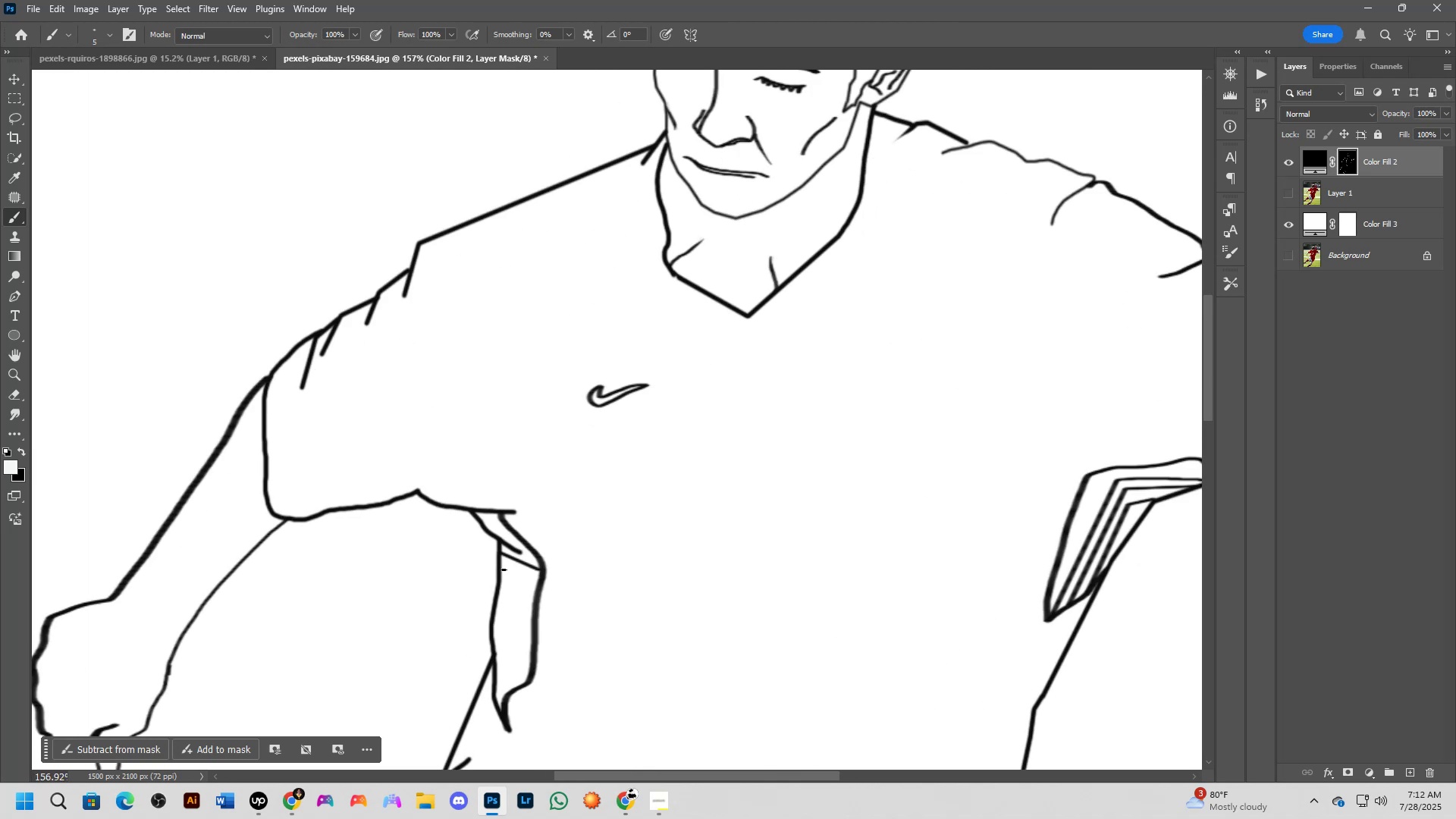 
left_click([501, 568])
 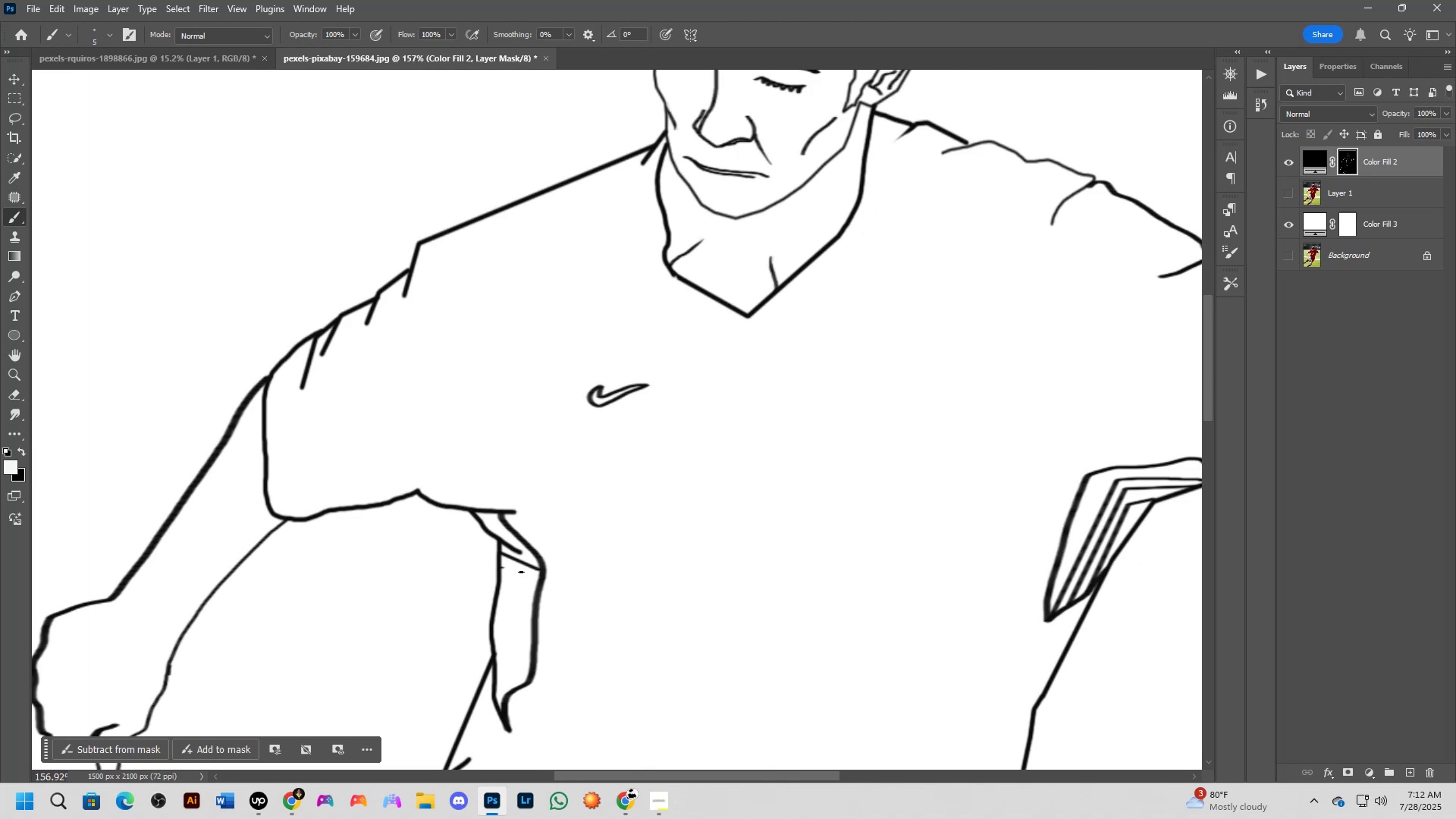 
hold_key(key=ShiftLeft, duration=0.67)
left_click([543, 582])
 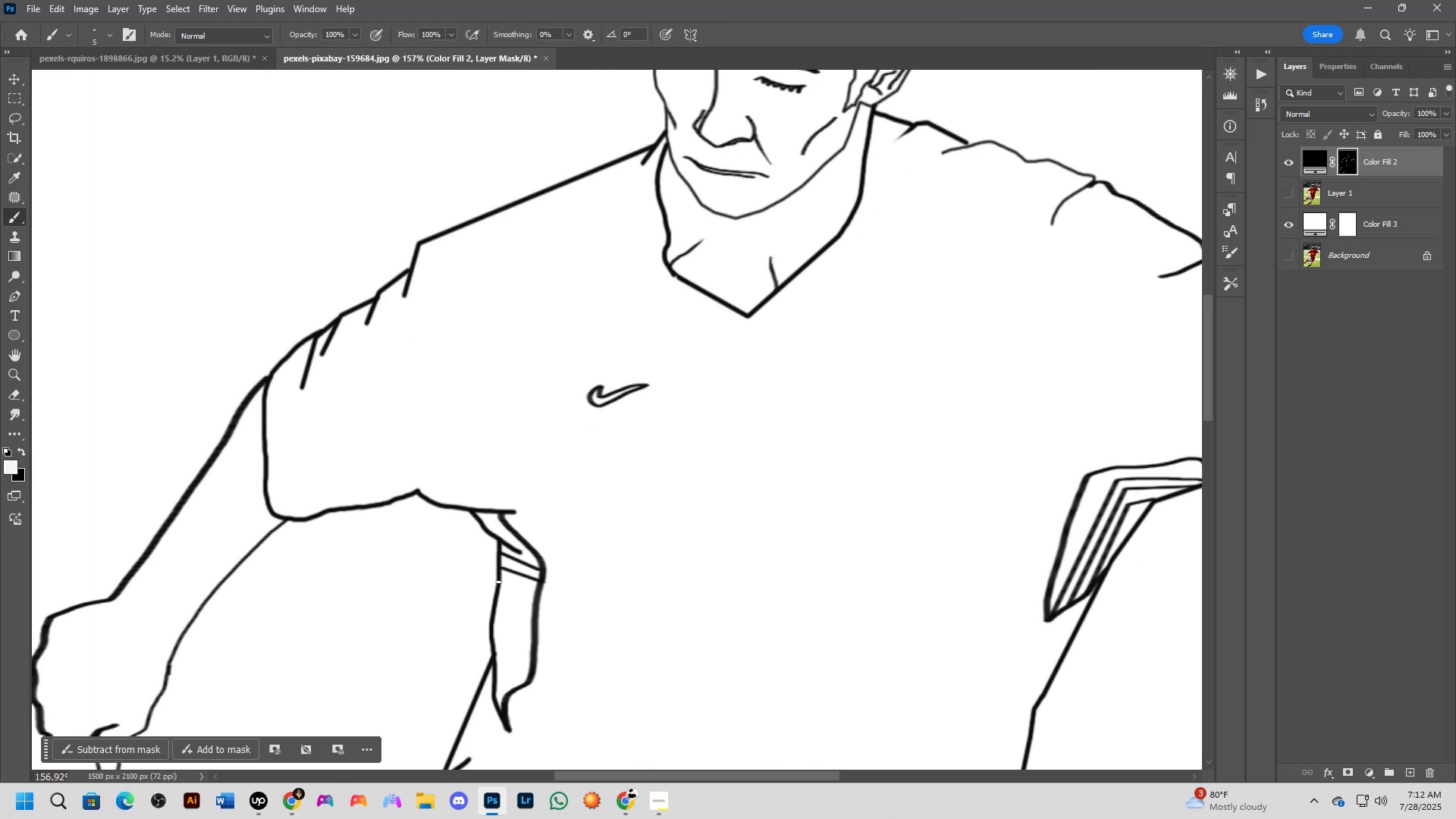 
left_click([497, 582])
 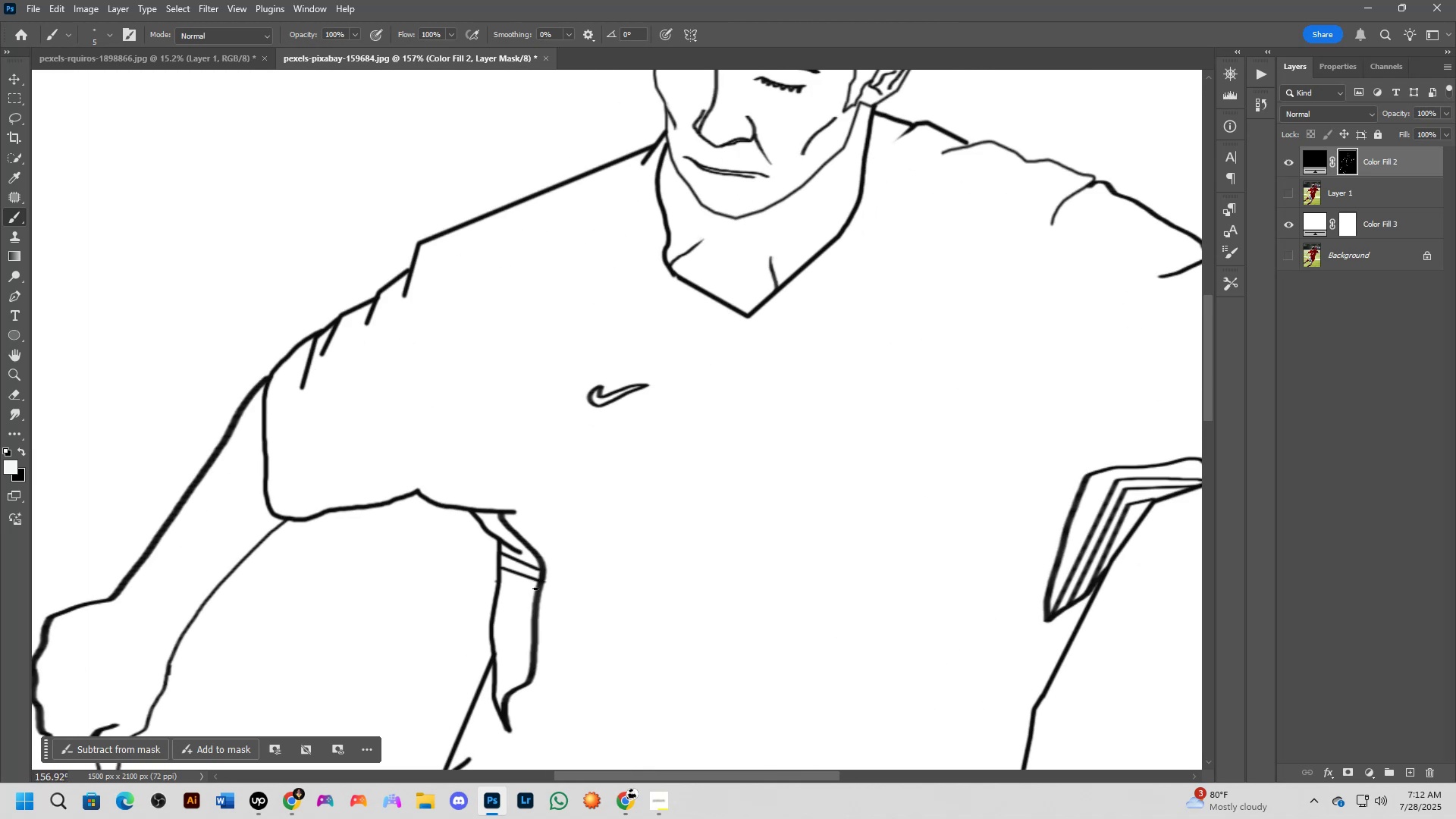 
hold_key(key=ShiftLeft, duration=0.49)
left_click([538, 589])
 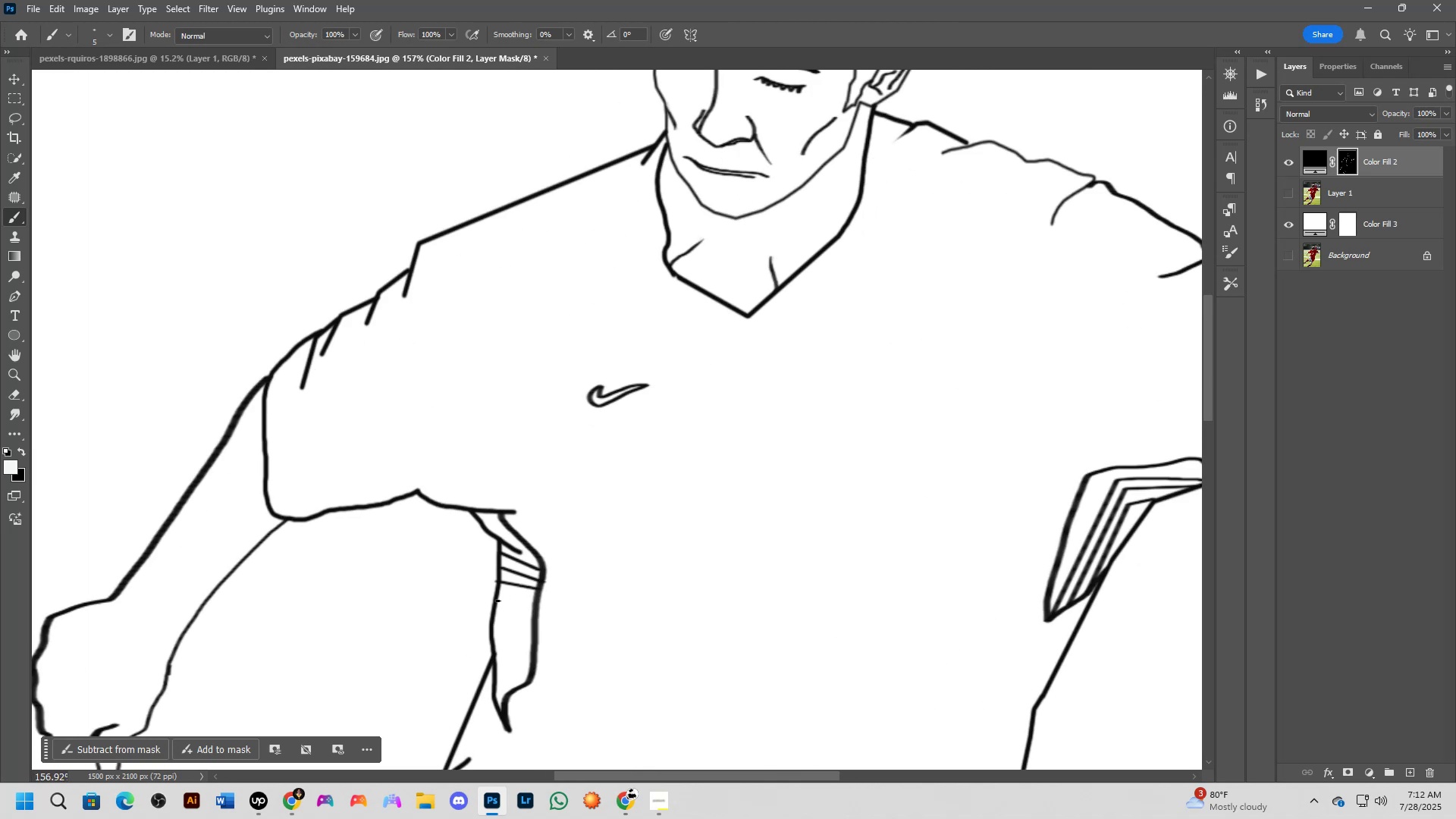 
key(Shift+ShiftLeft)
 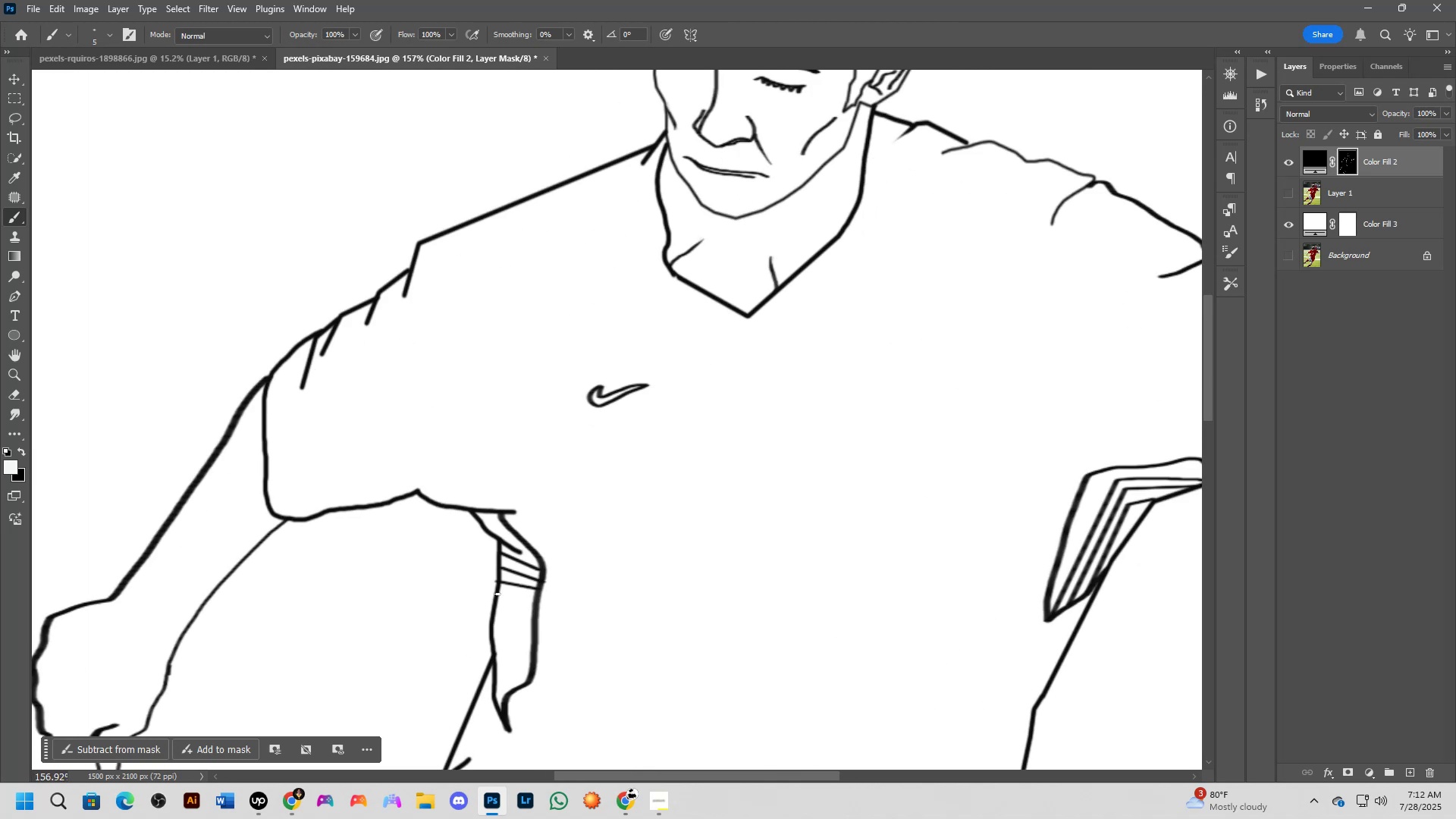 
left_click([497, 594])
 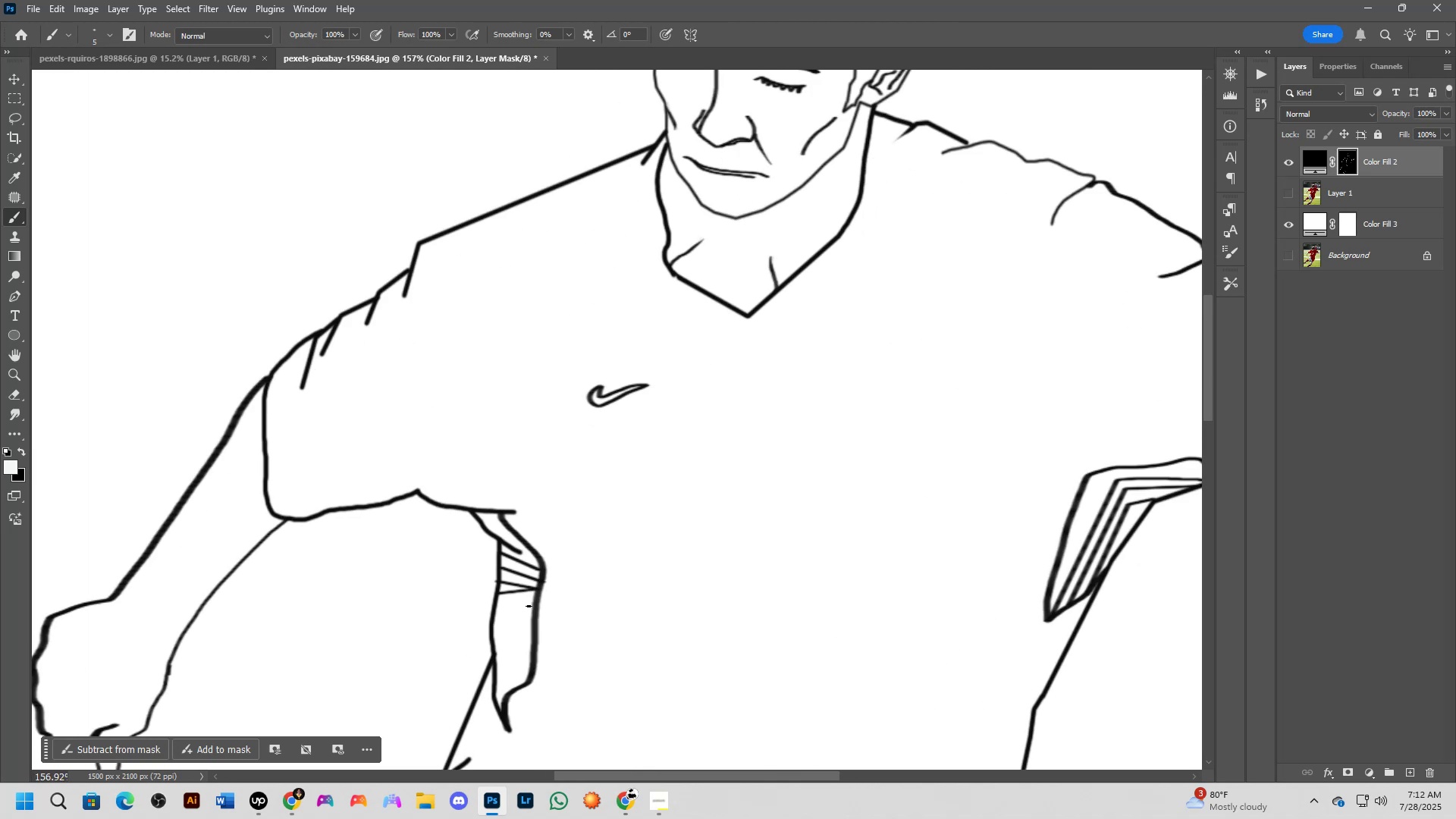 
key(Control+ControlLeft)
 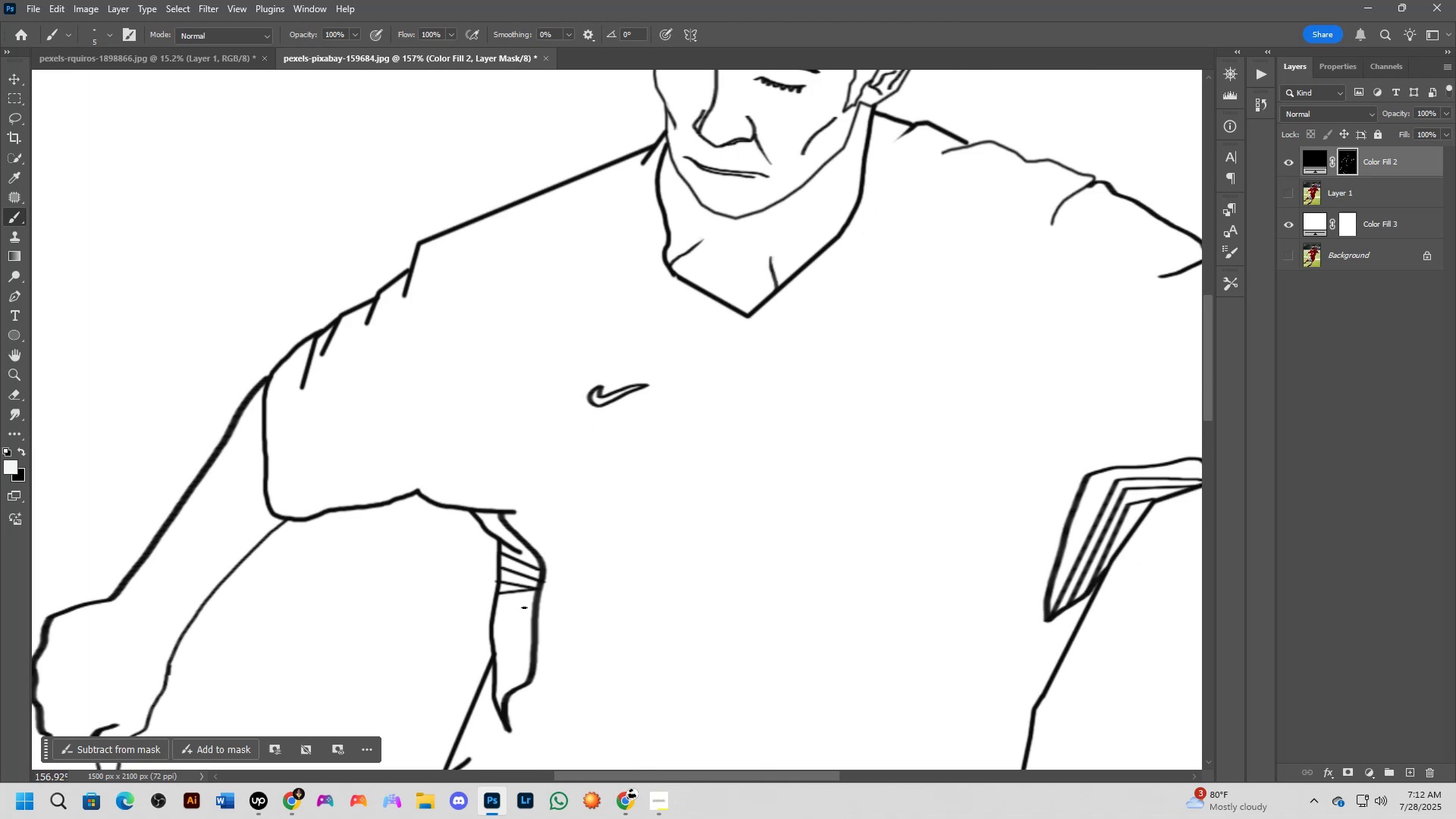 
key(Control+Z)
 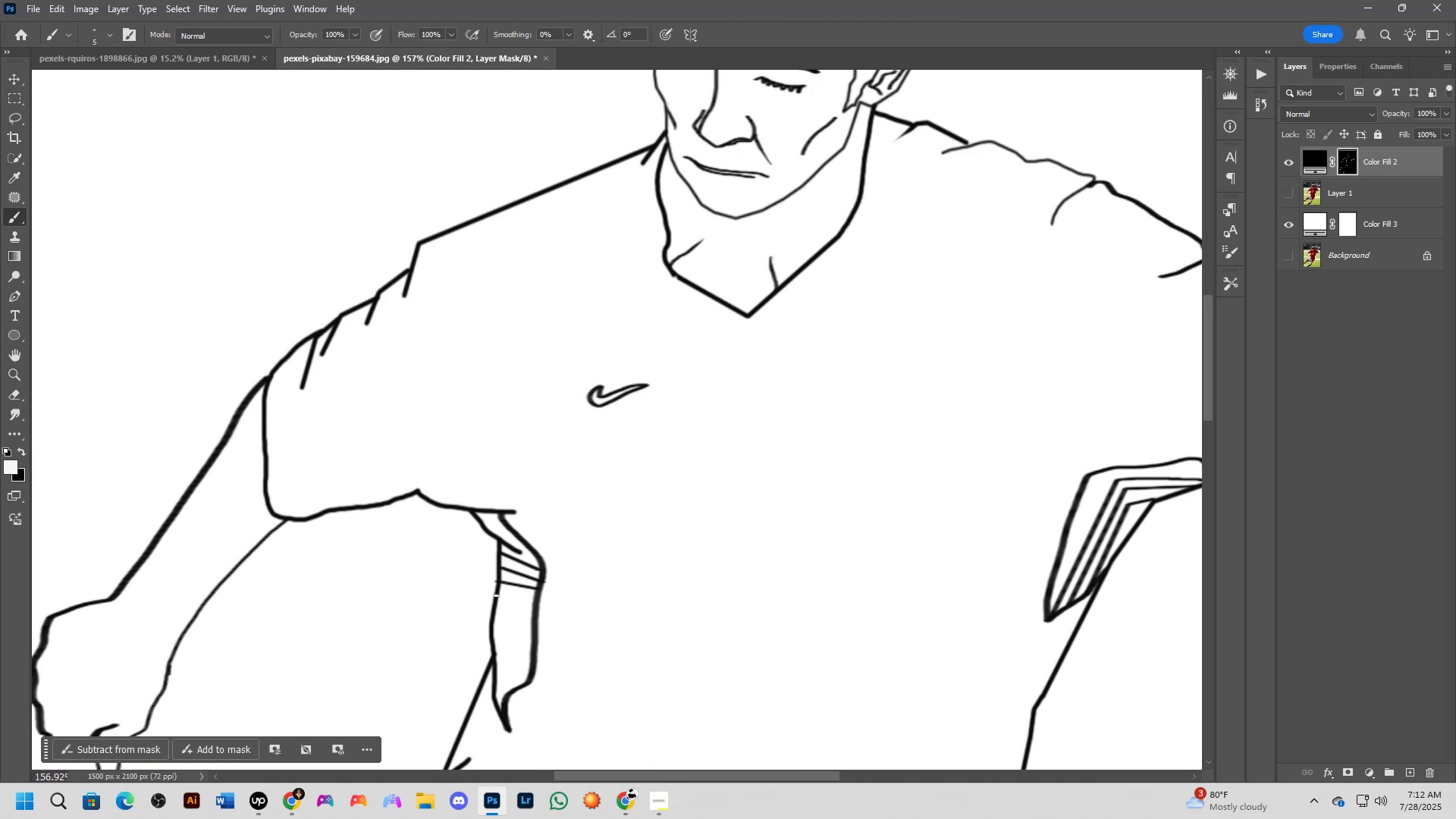 
left_click([496, 595])
 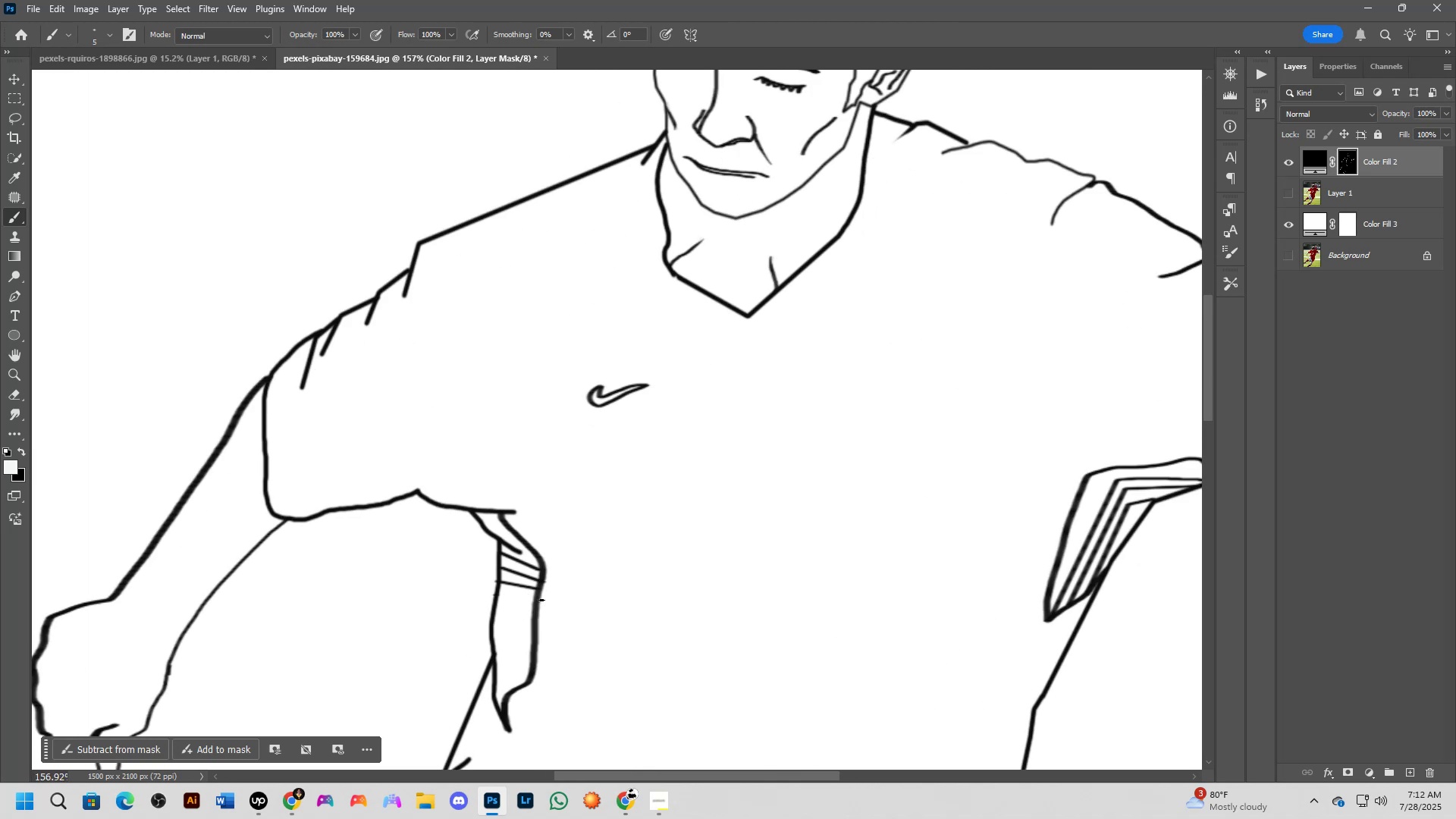 
hold_key(key=ShiftLeft, duration=0.36)
left_click([538, 602])
 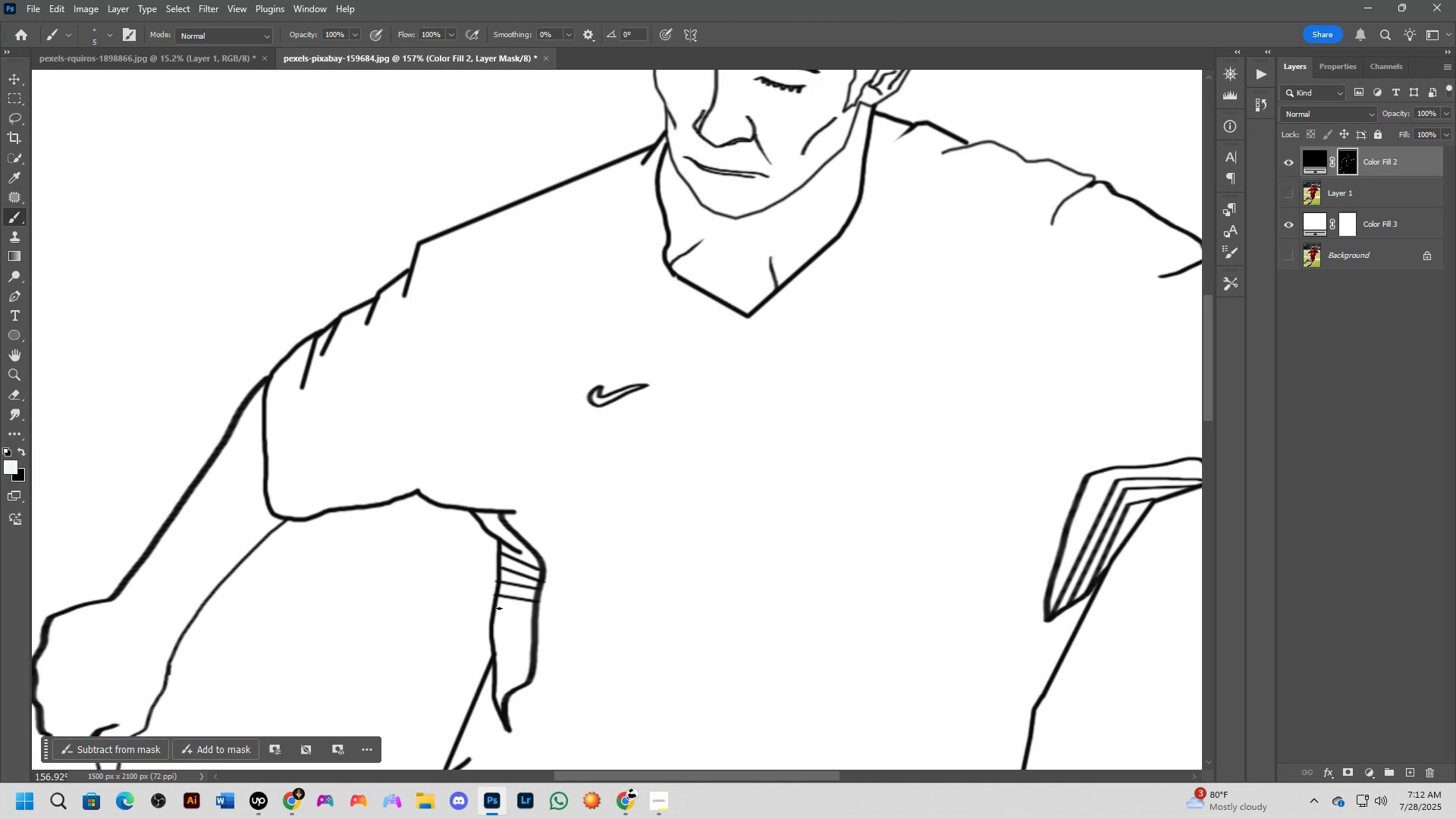 
left_click([492, 608])
 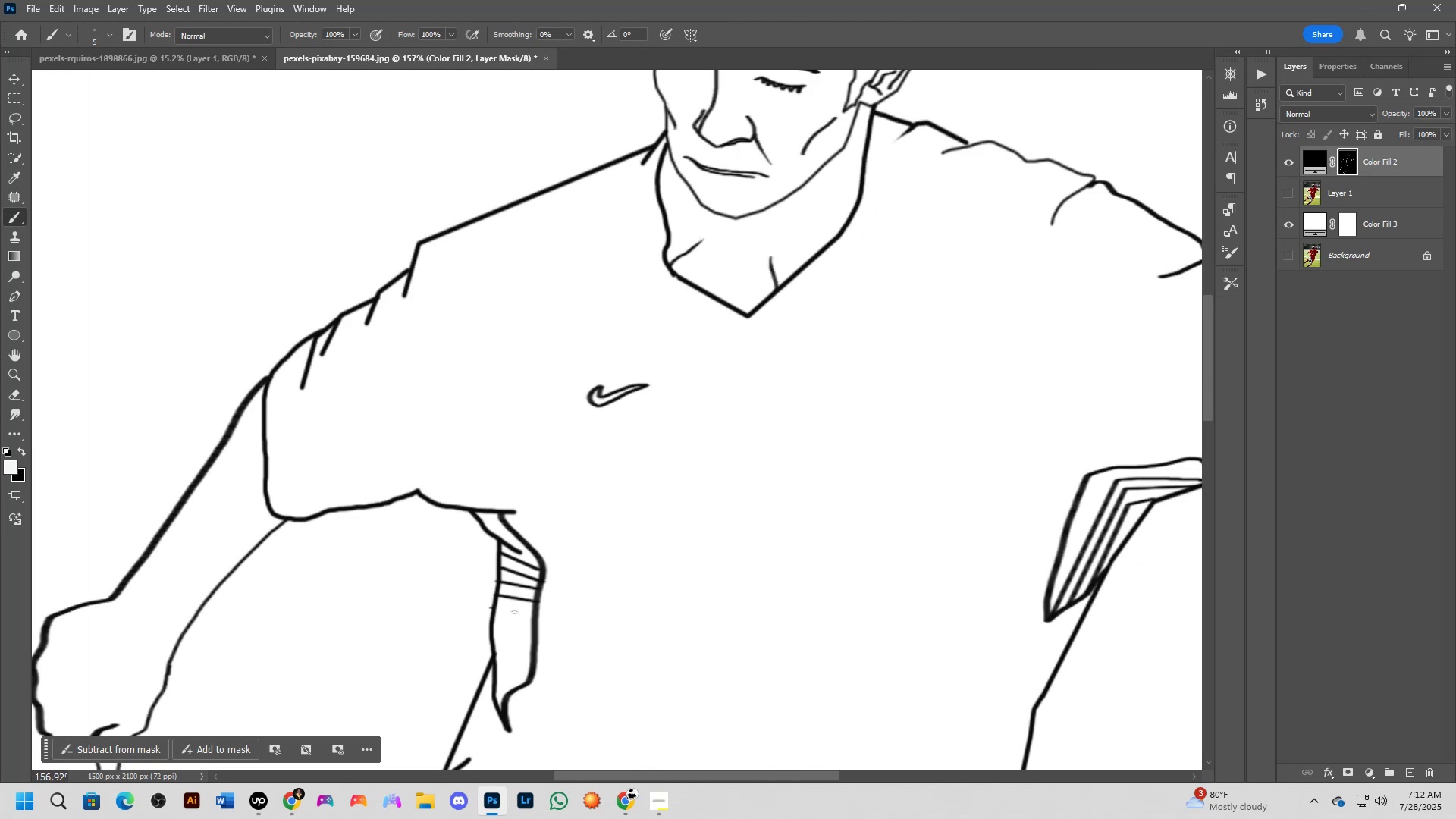 
hold_key(key=ShiftLeft, duration=0.78)
 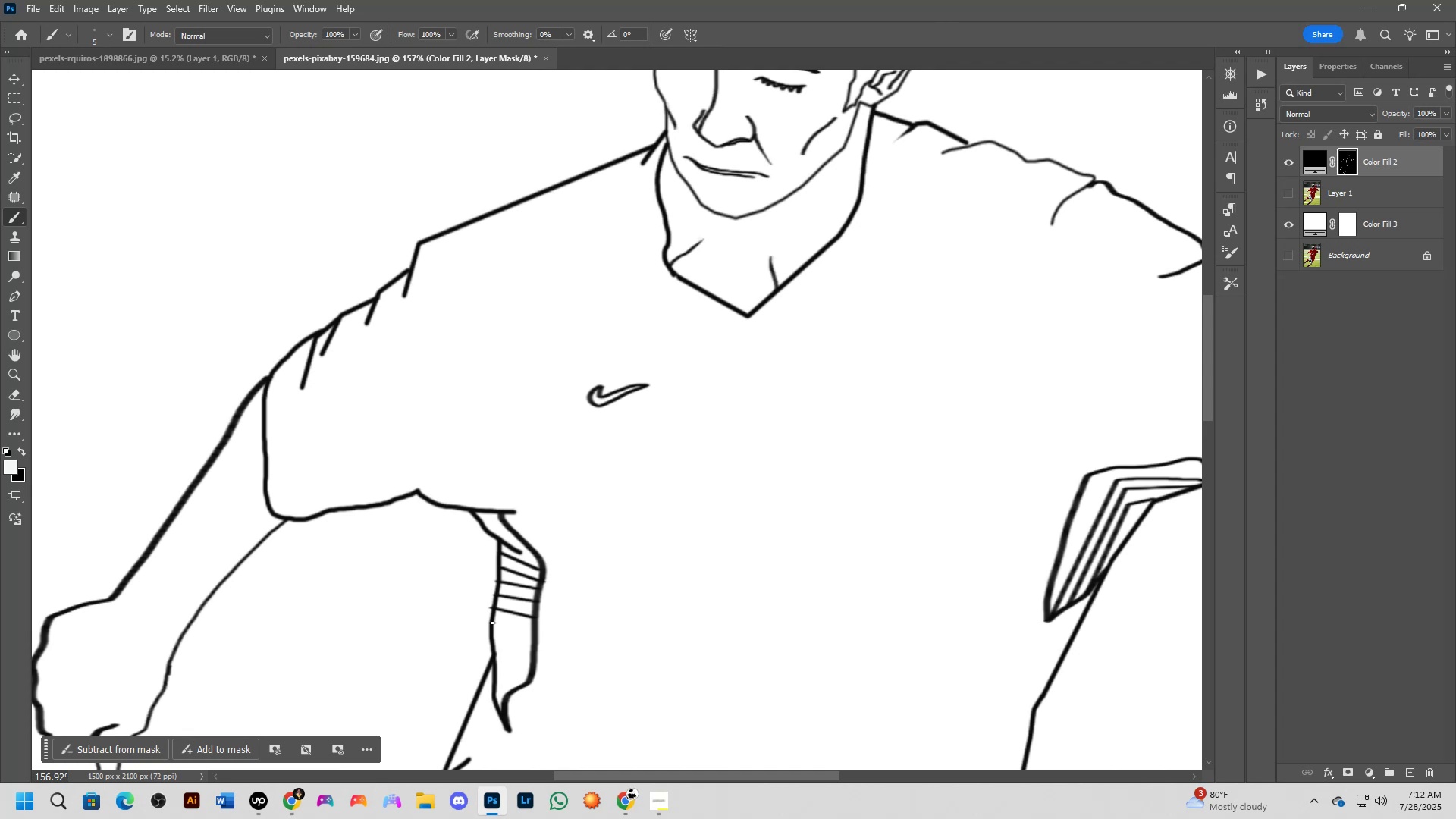 
left_click([492, 616])
 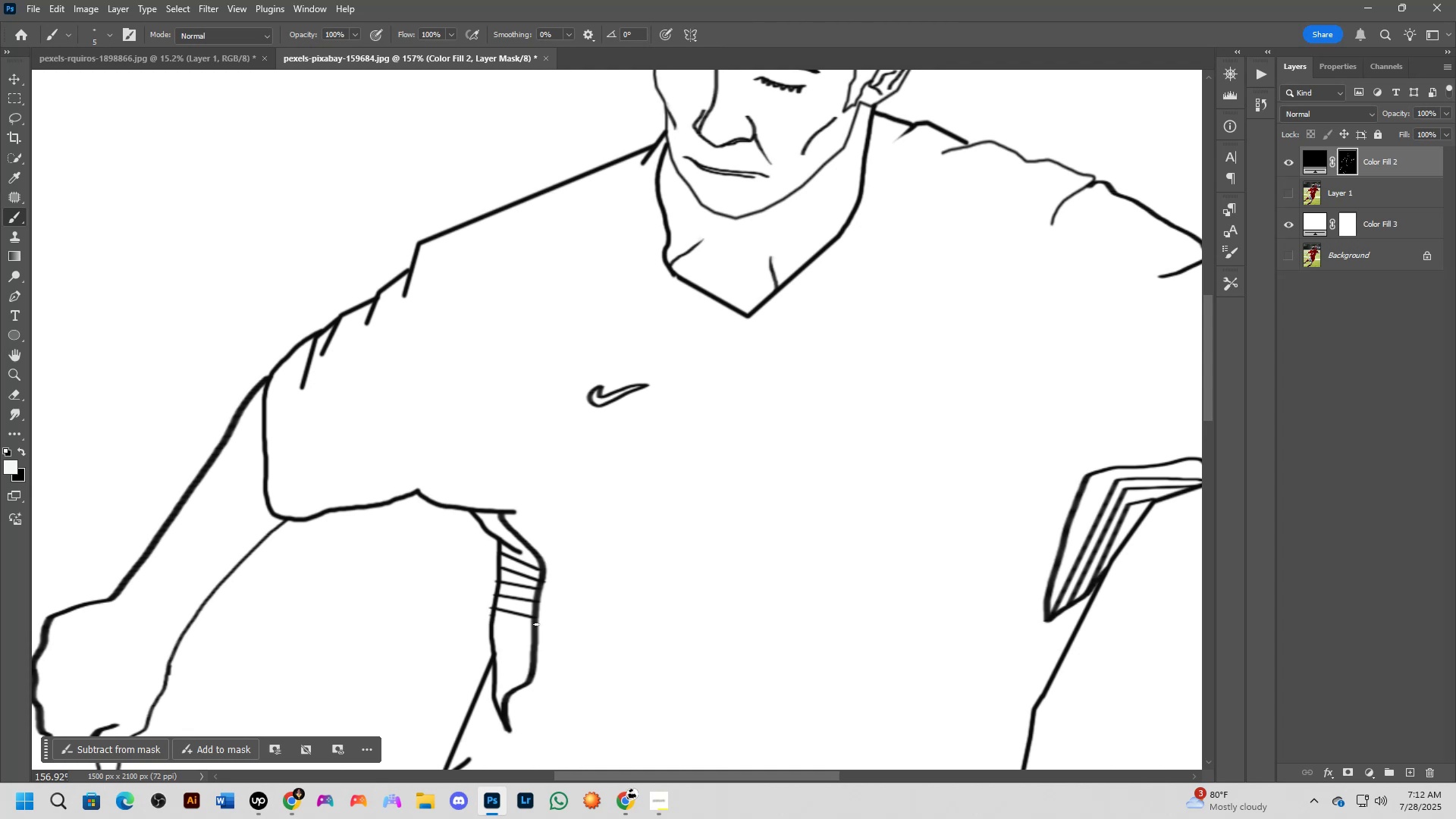 
hold_key(key=ShiftLeft, duration=0.36)
left_click([534, 624])
 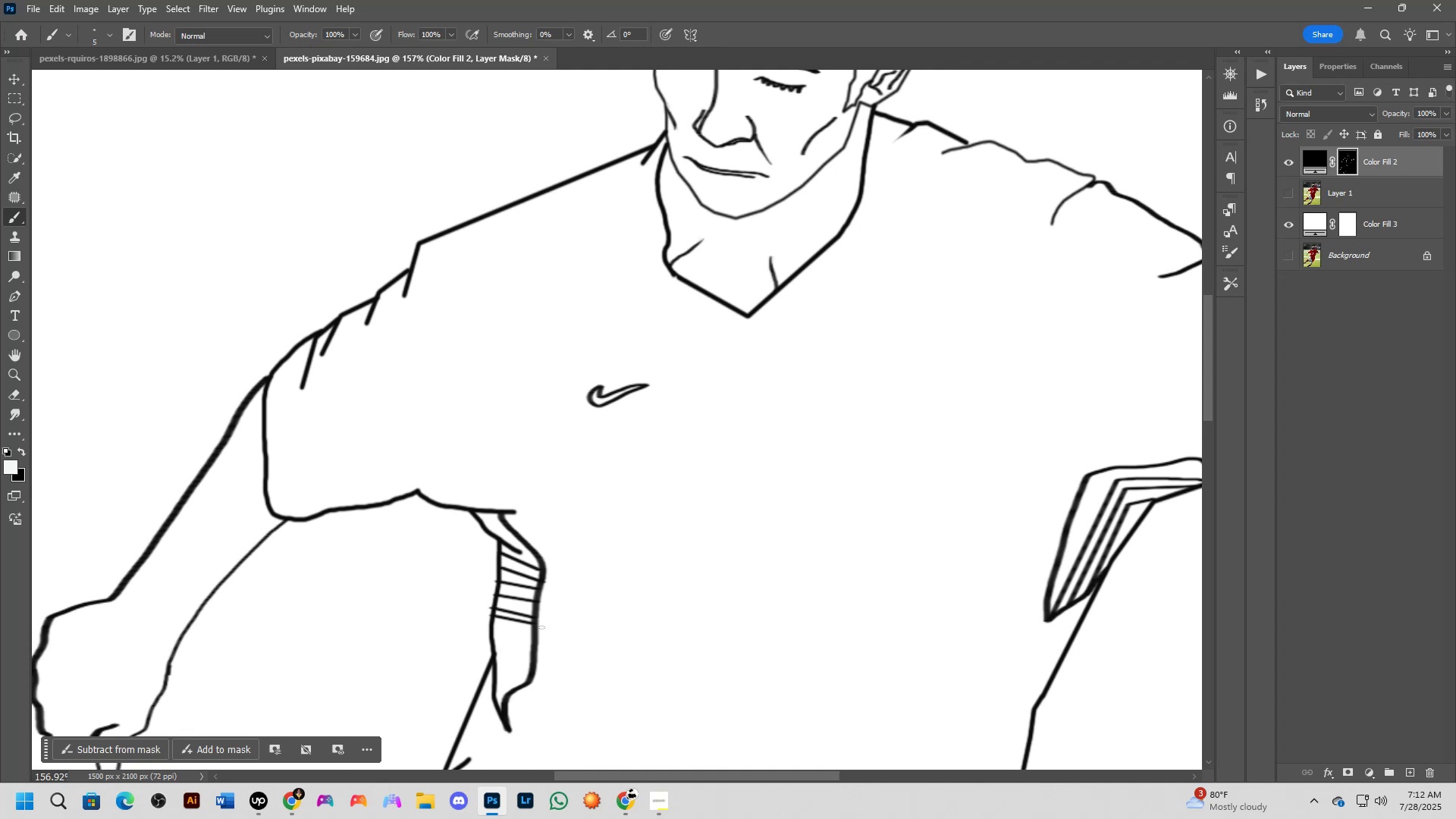 
scroll: coordinate [580, 588], scroll_direction: down, amount: 5.0
 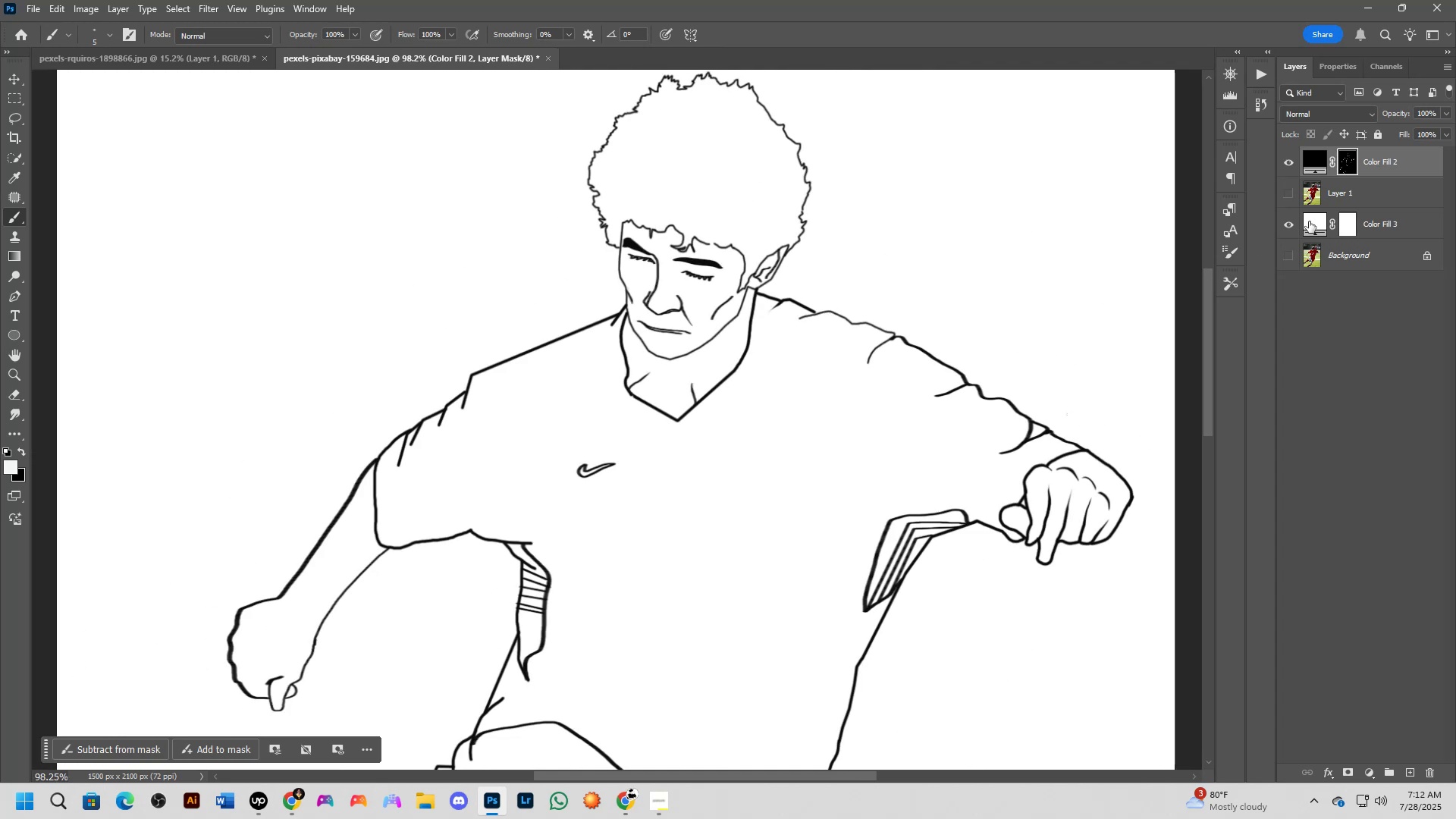 
double_click([1314, 220])
 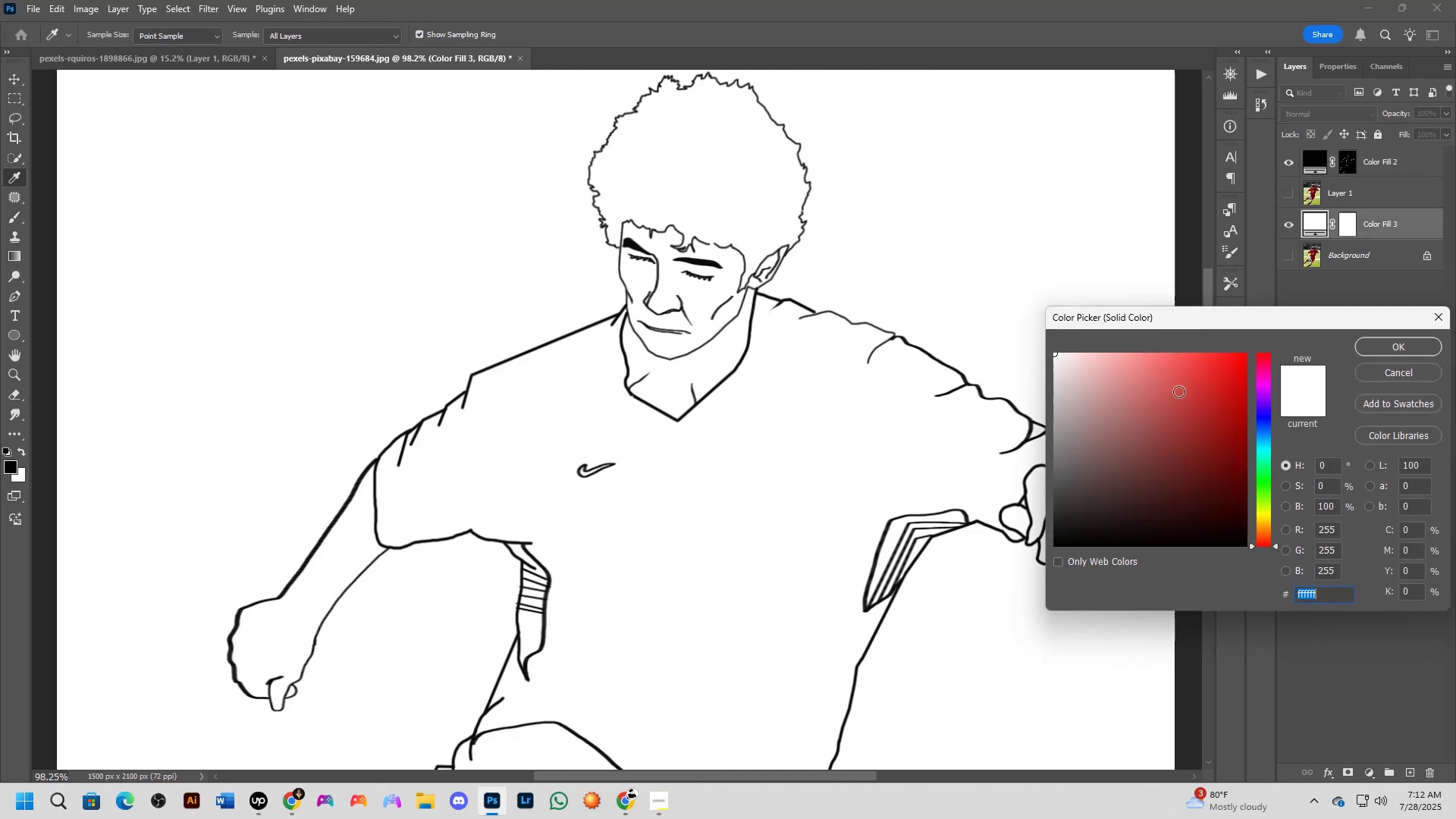 
left_click_drag(start_coordinate=[1144, 440], to_coordinate=[1086, 469])
 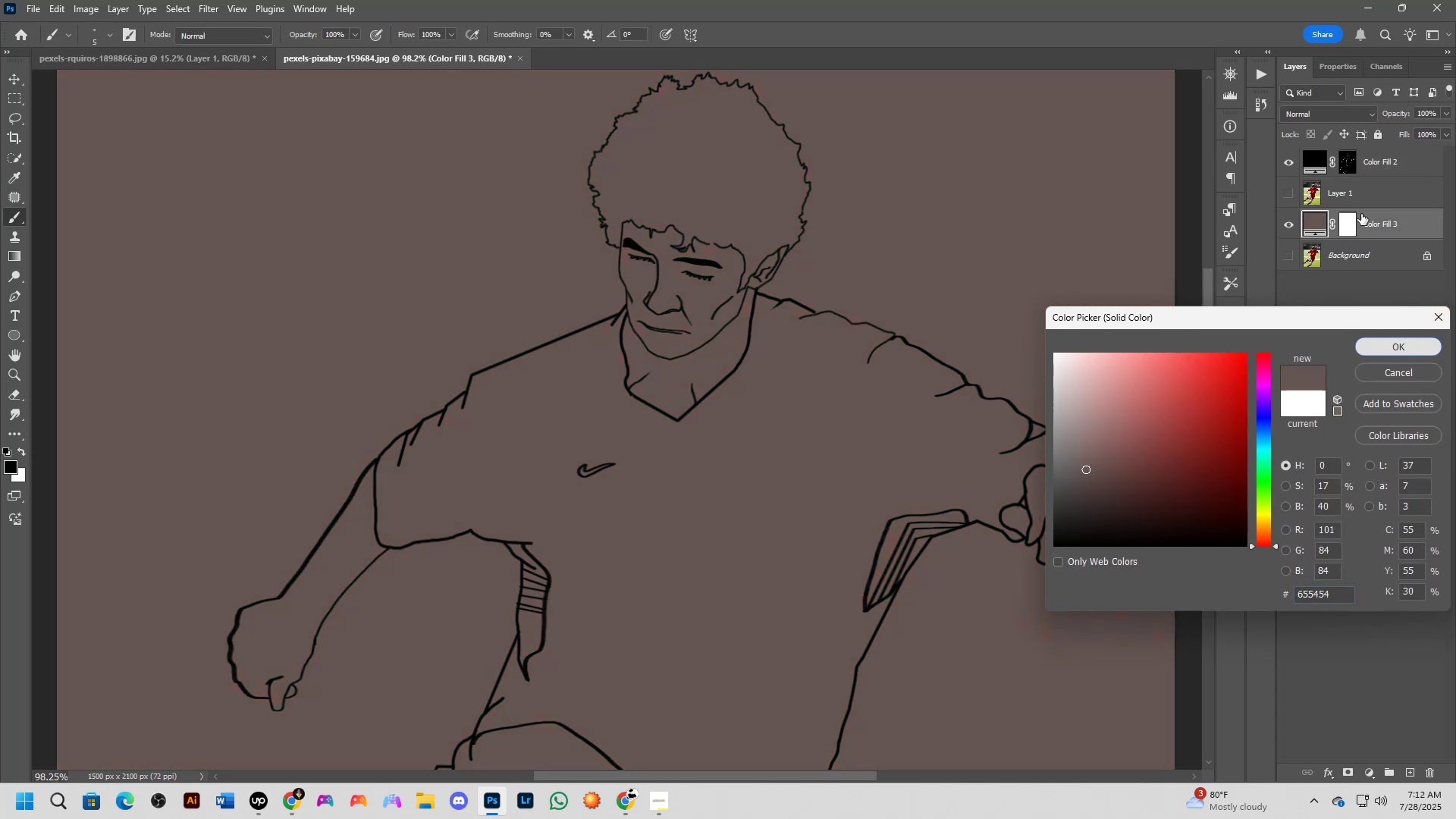 
left_click([1342, 160])
 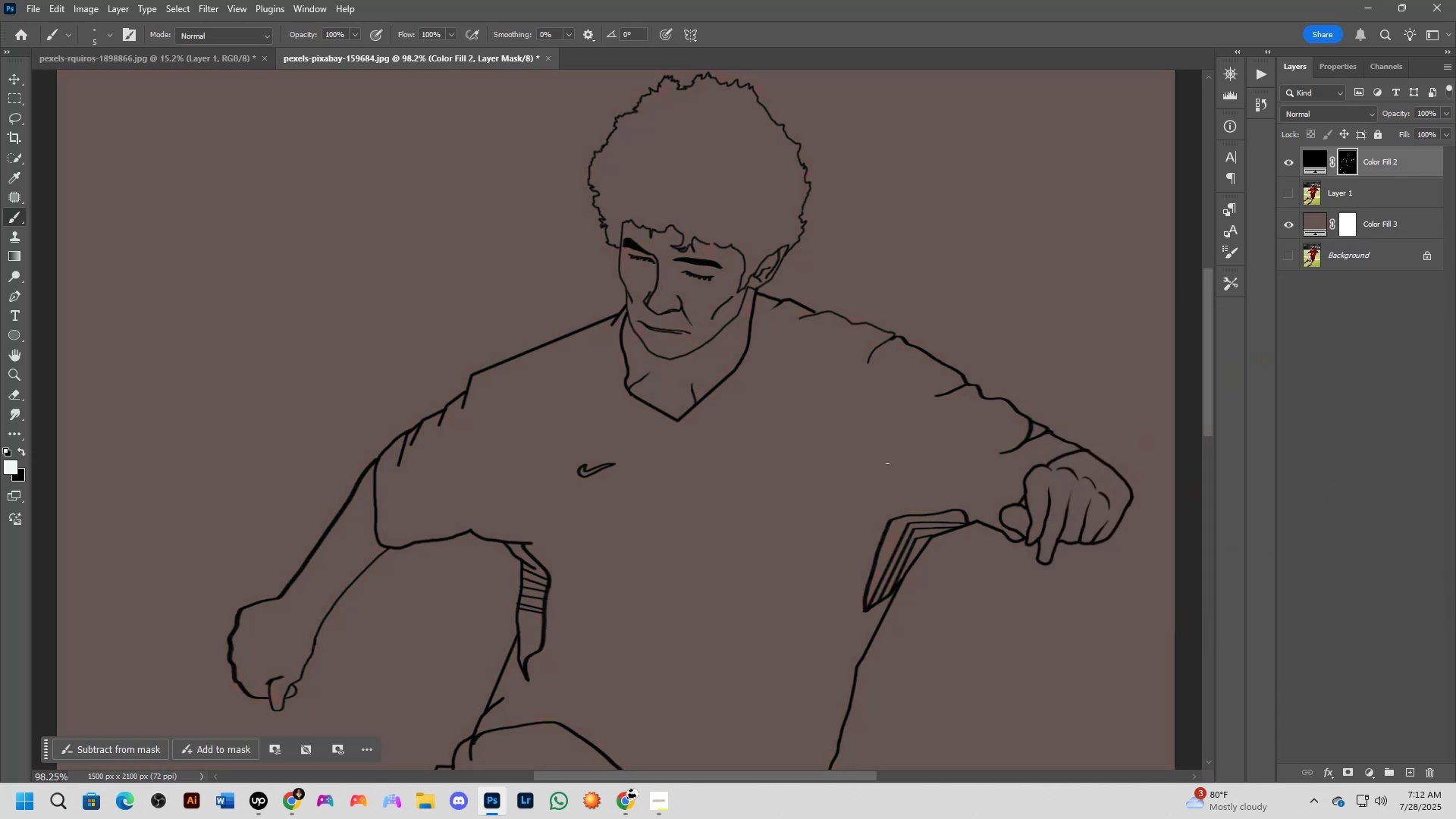 
hold_key(key=Space, duration=0.55)
 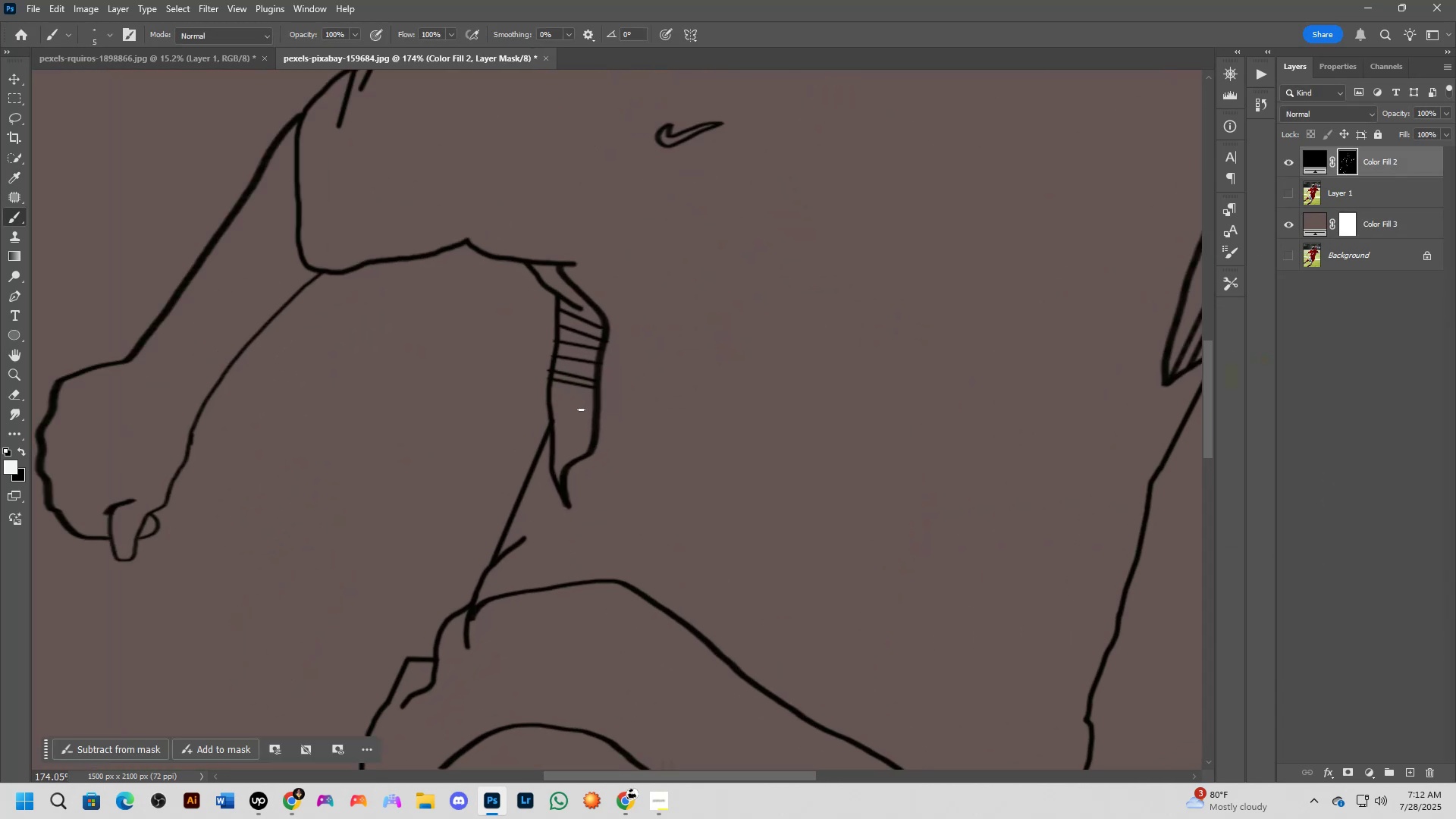 
left_click_drag(start_coordinate=[747, 546], to_coordinate=[810, 340])
 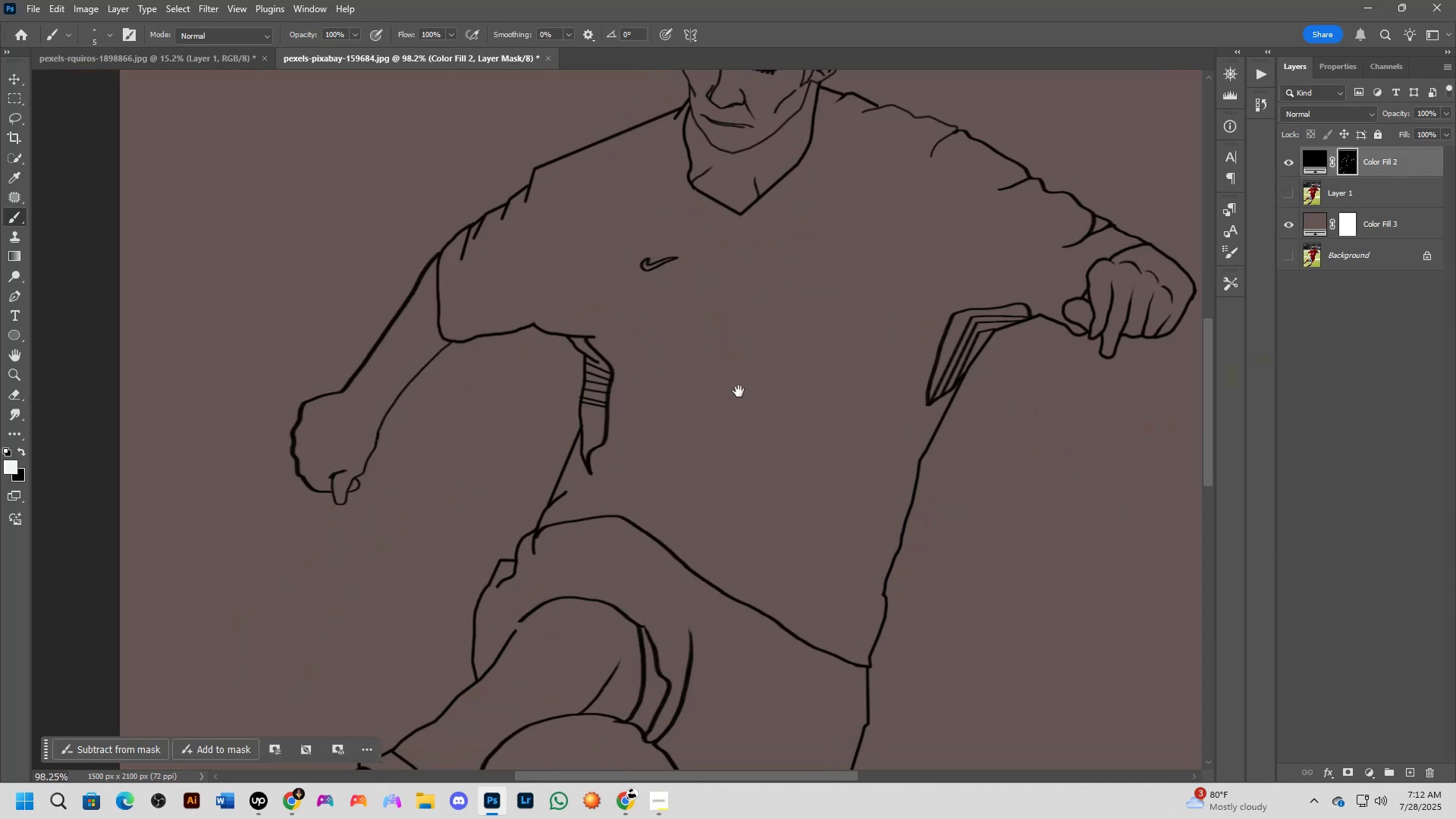 
scroll: coordinate [581, 410], scroll_direction: up, amount: 8.0
 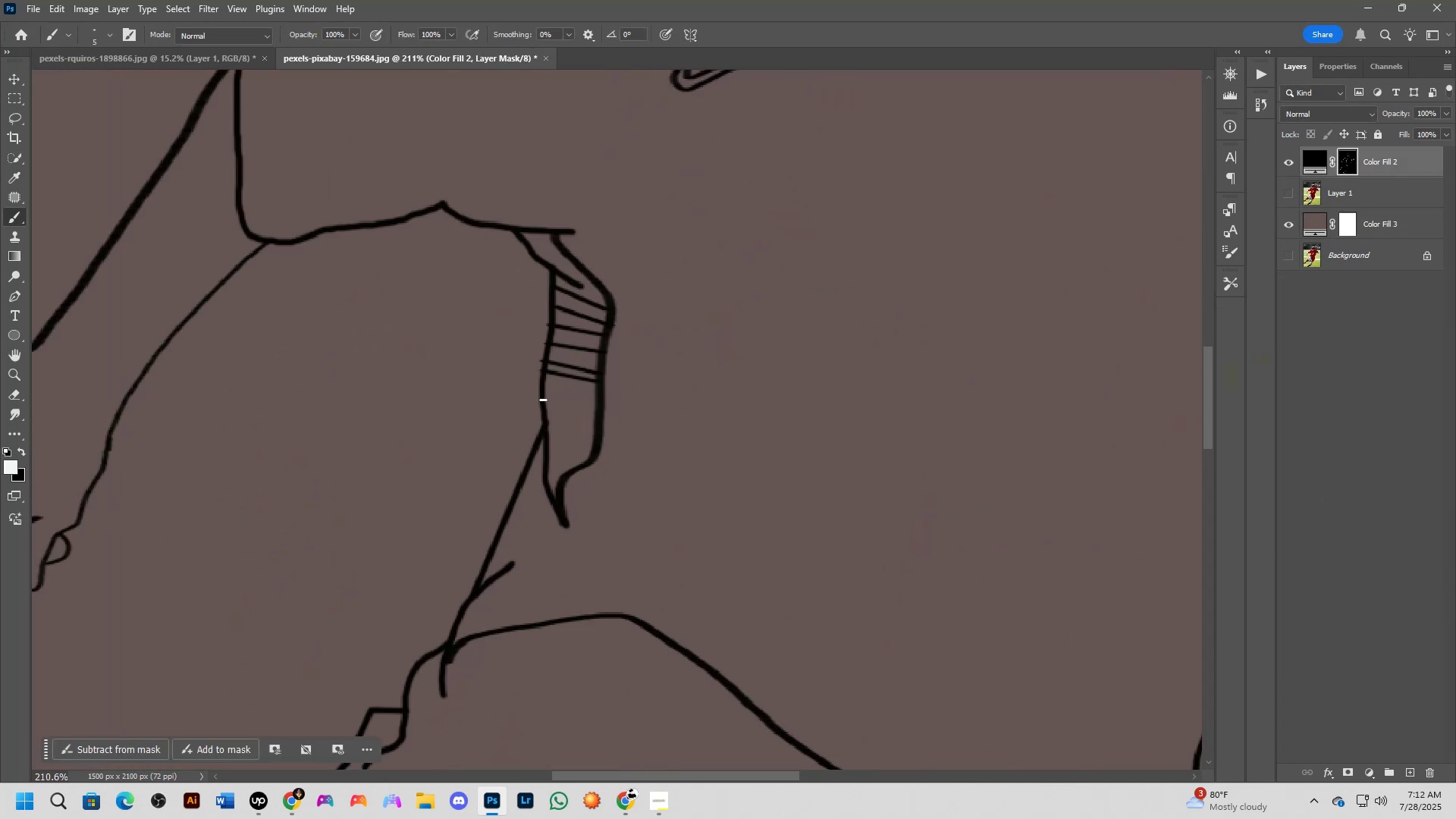 
left_click([543, 399])
 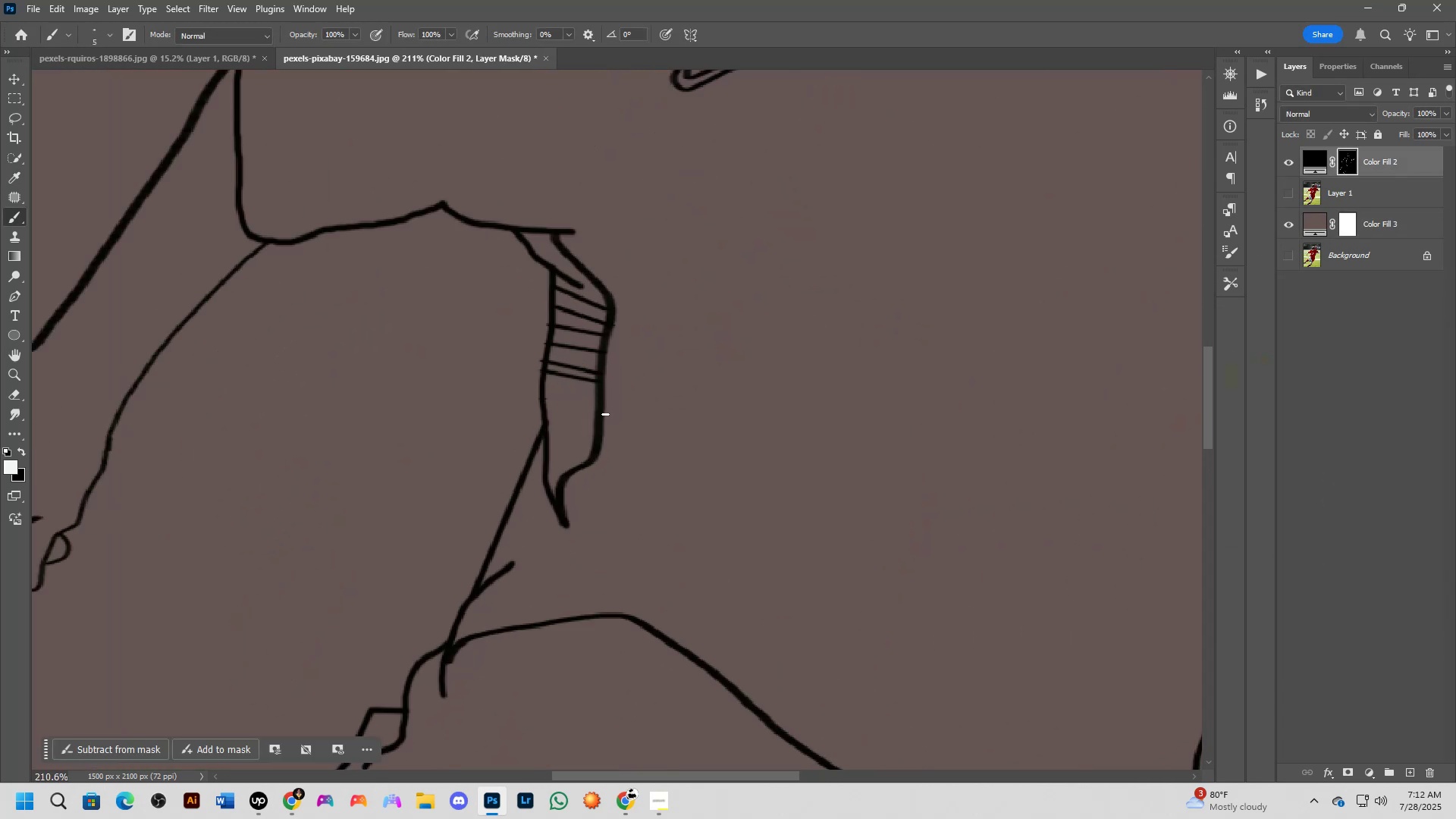 
hold_key(key=ShiftLeft, duration=0.46)
left_click([603, 409])
 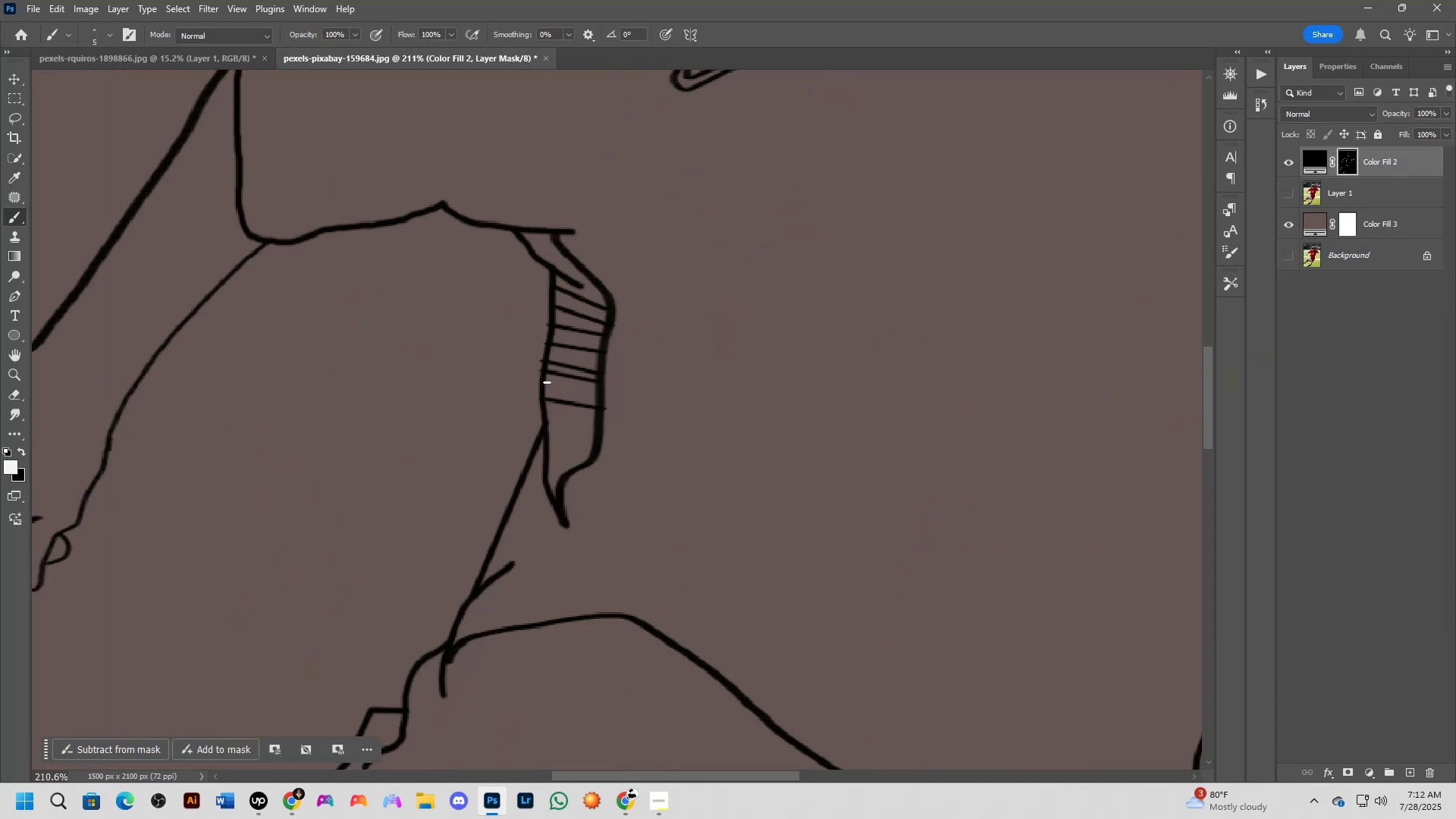 
left_click([545, 383])
 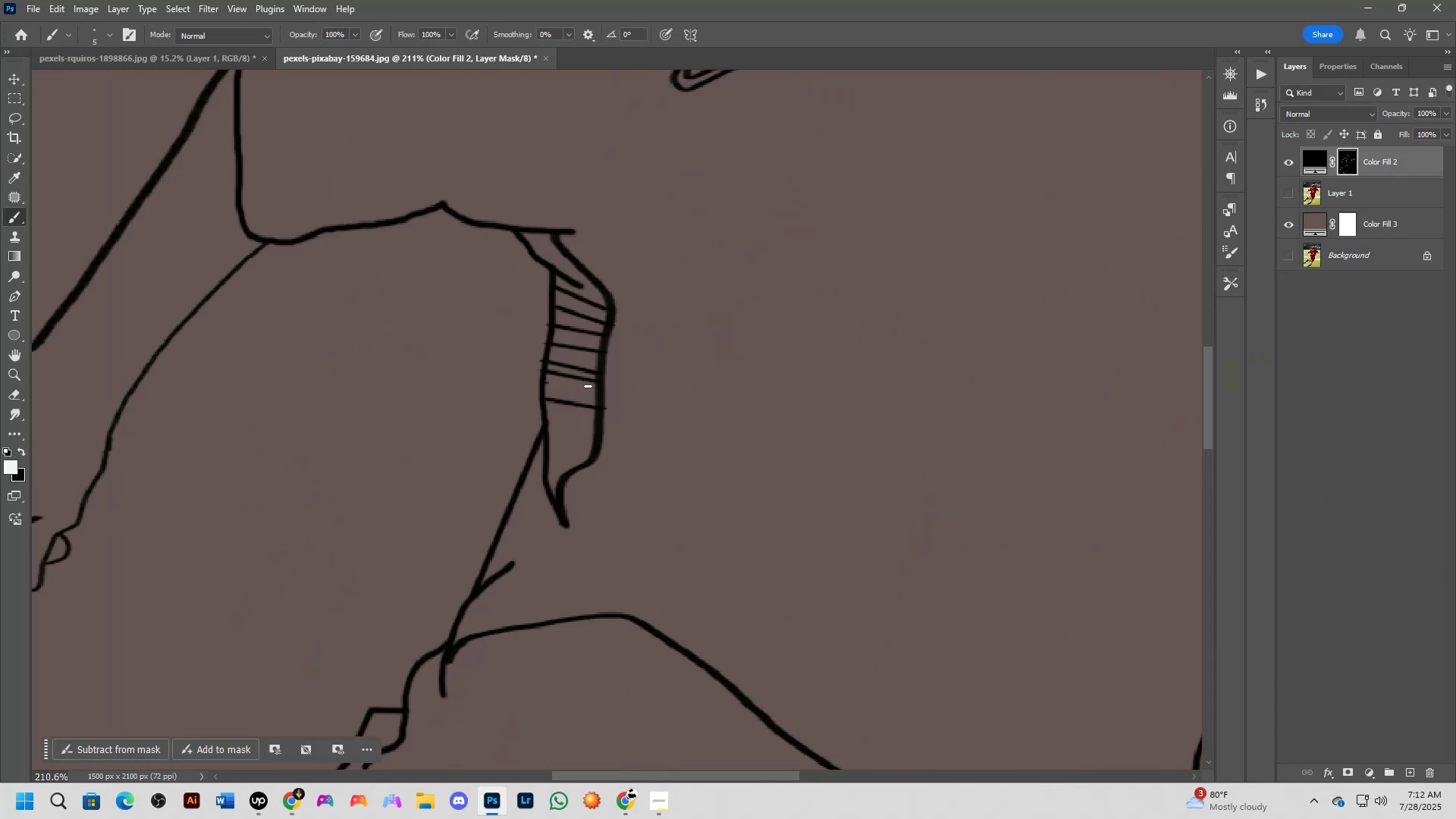 
hold_key(key=ShiftLeft, duration=0.44)
left_click([598, 394])
 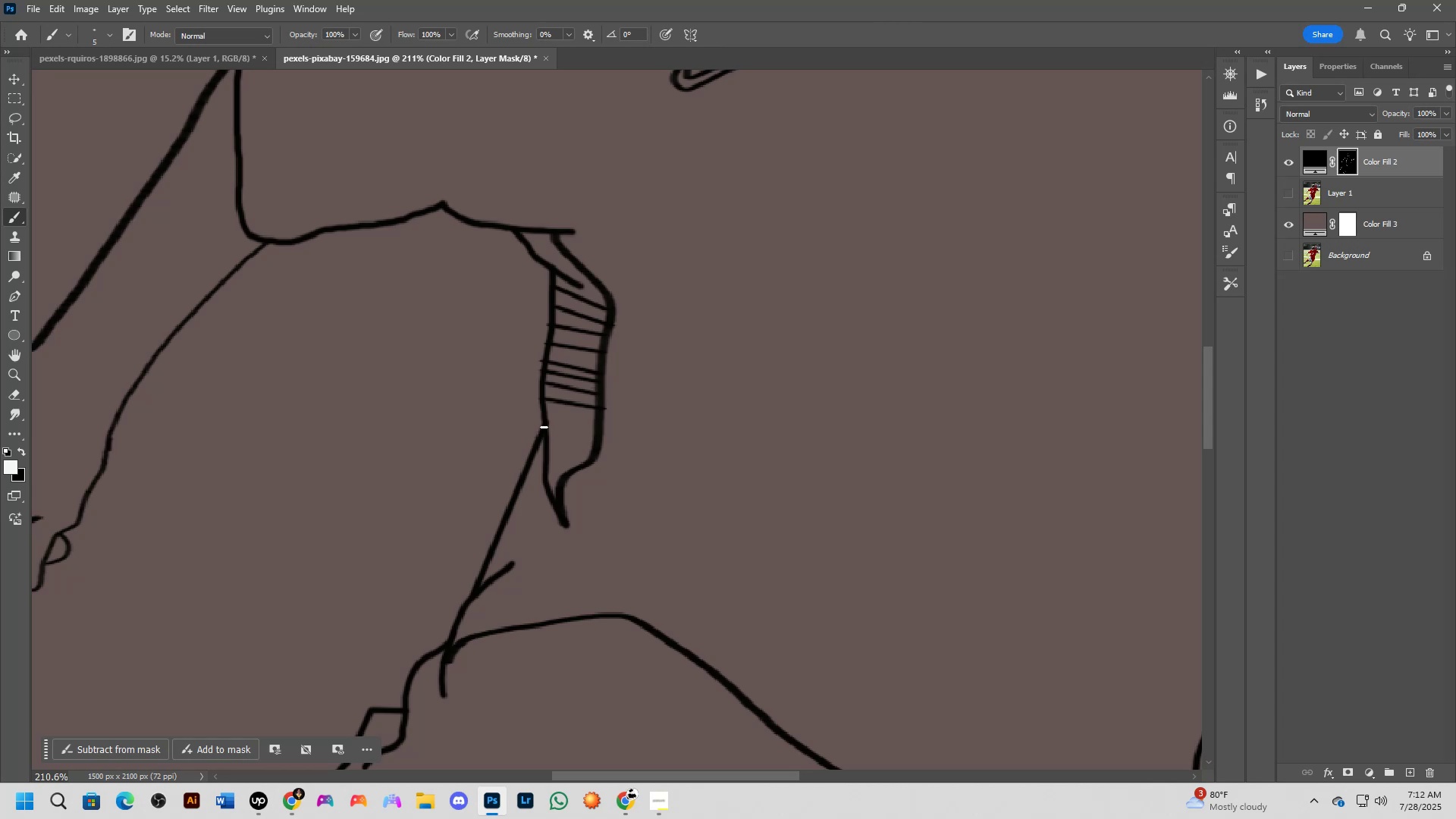 
left_click([546, 425])
 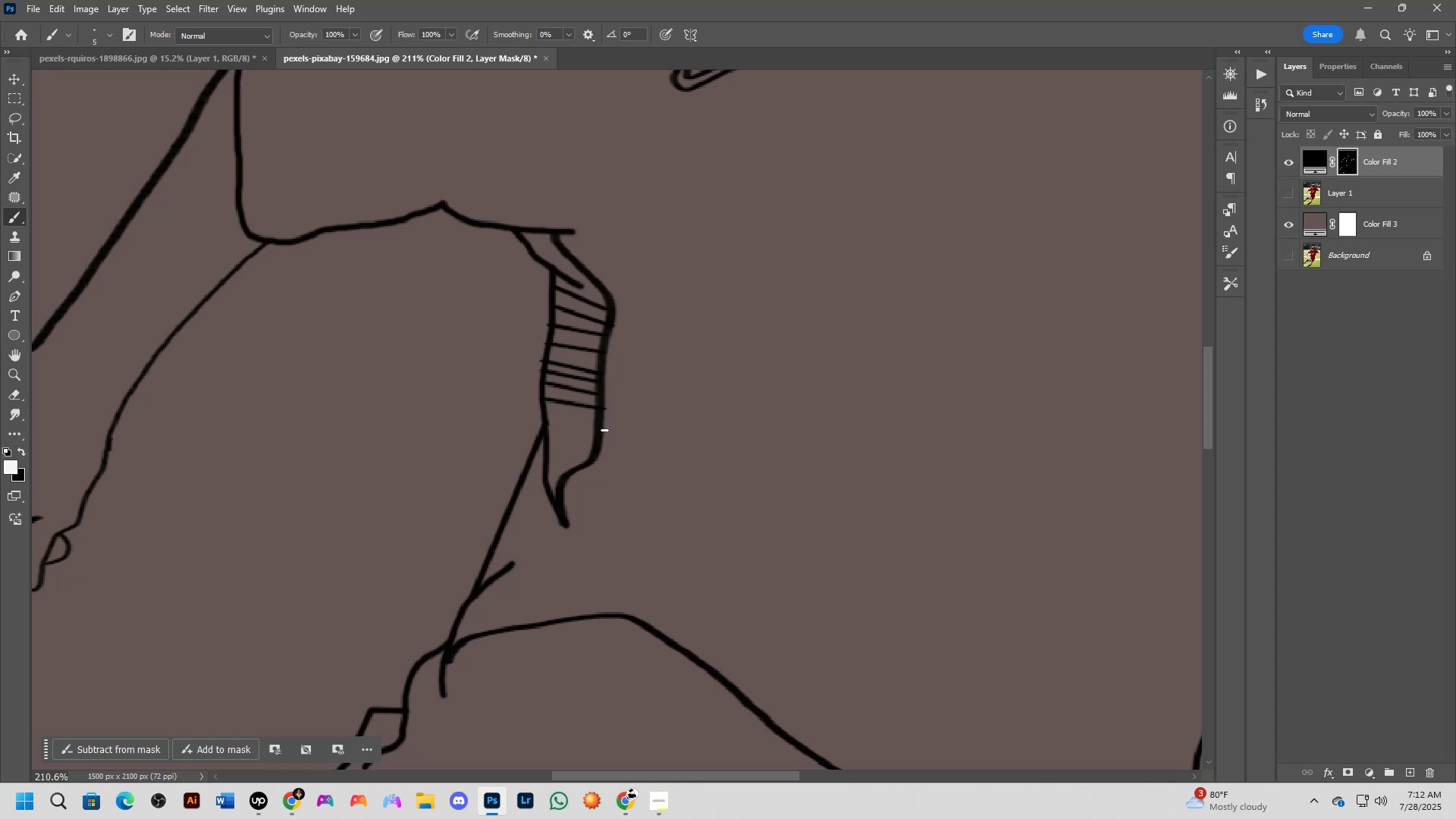 
hold_key(key=ShiftLeft, duration=0.32)
left_click([602, 431])
 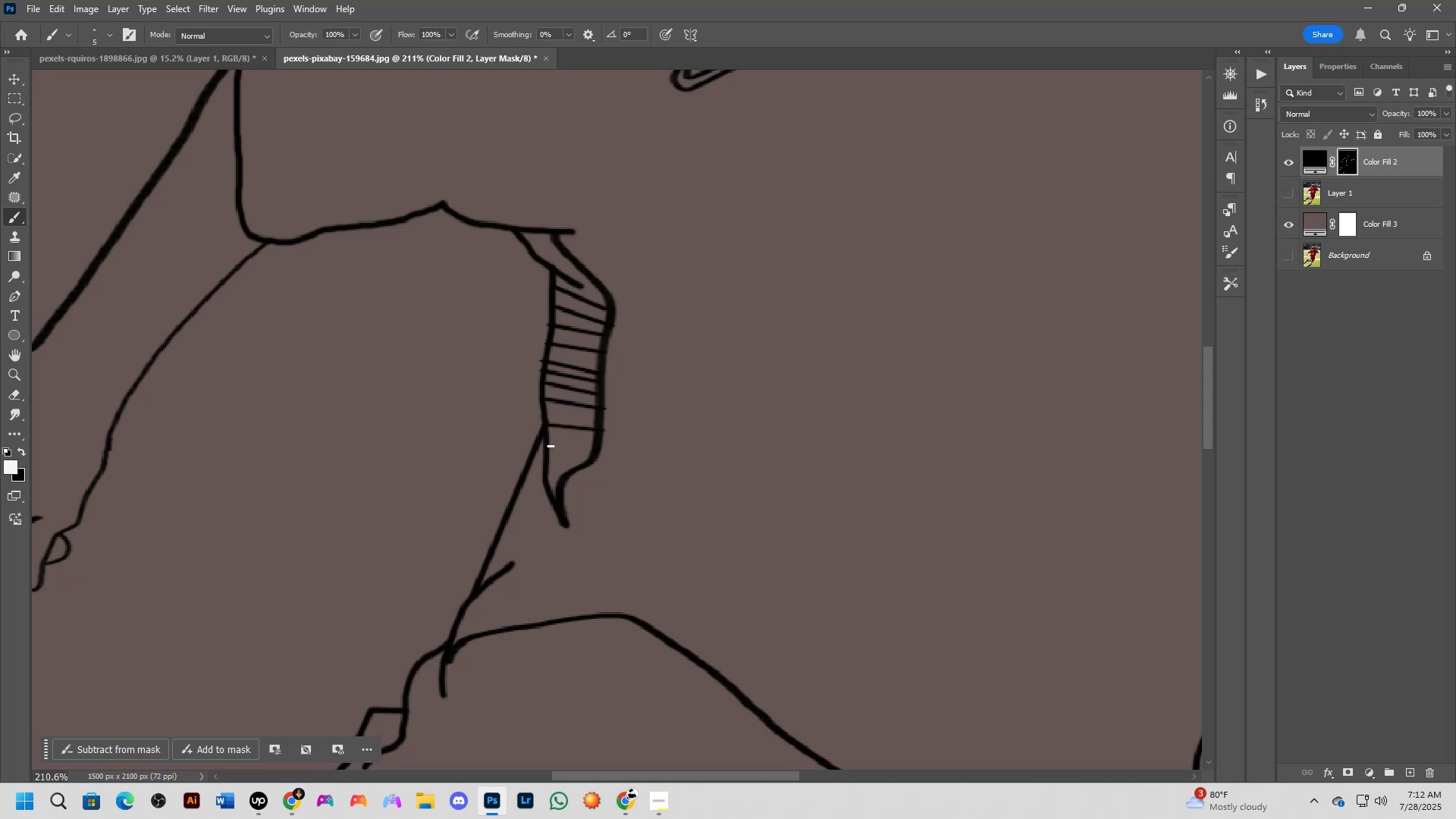 
left_click([551, 445])
 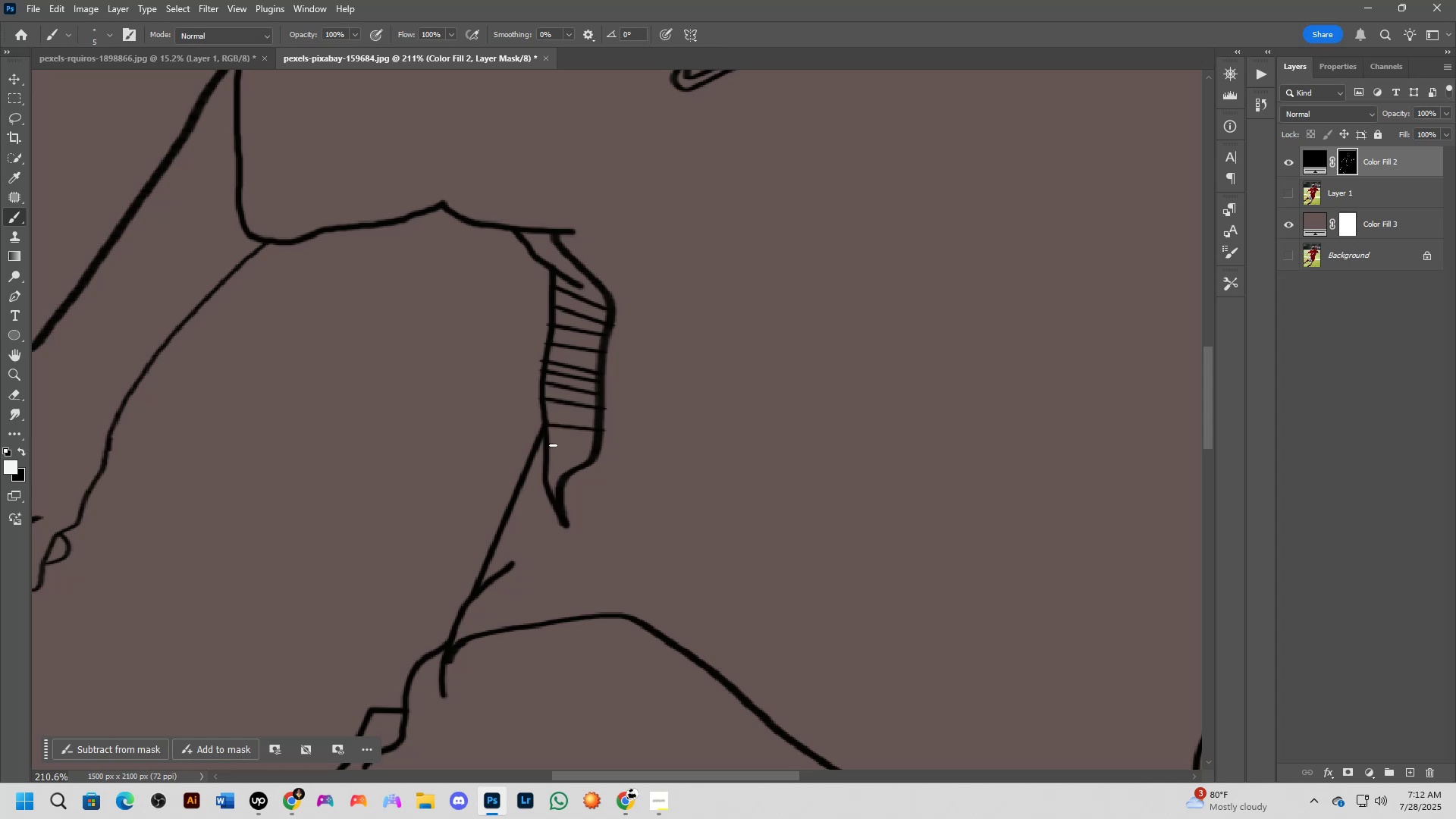 
hold_key(key=ShiftLeft, duration=0.68)
left_click([598, 453])
 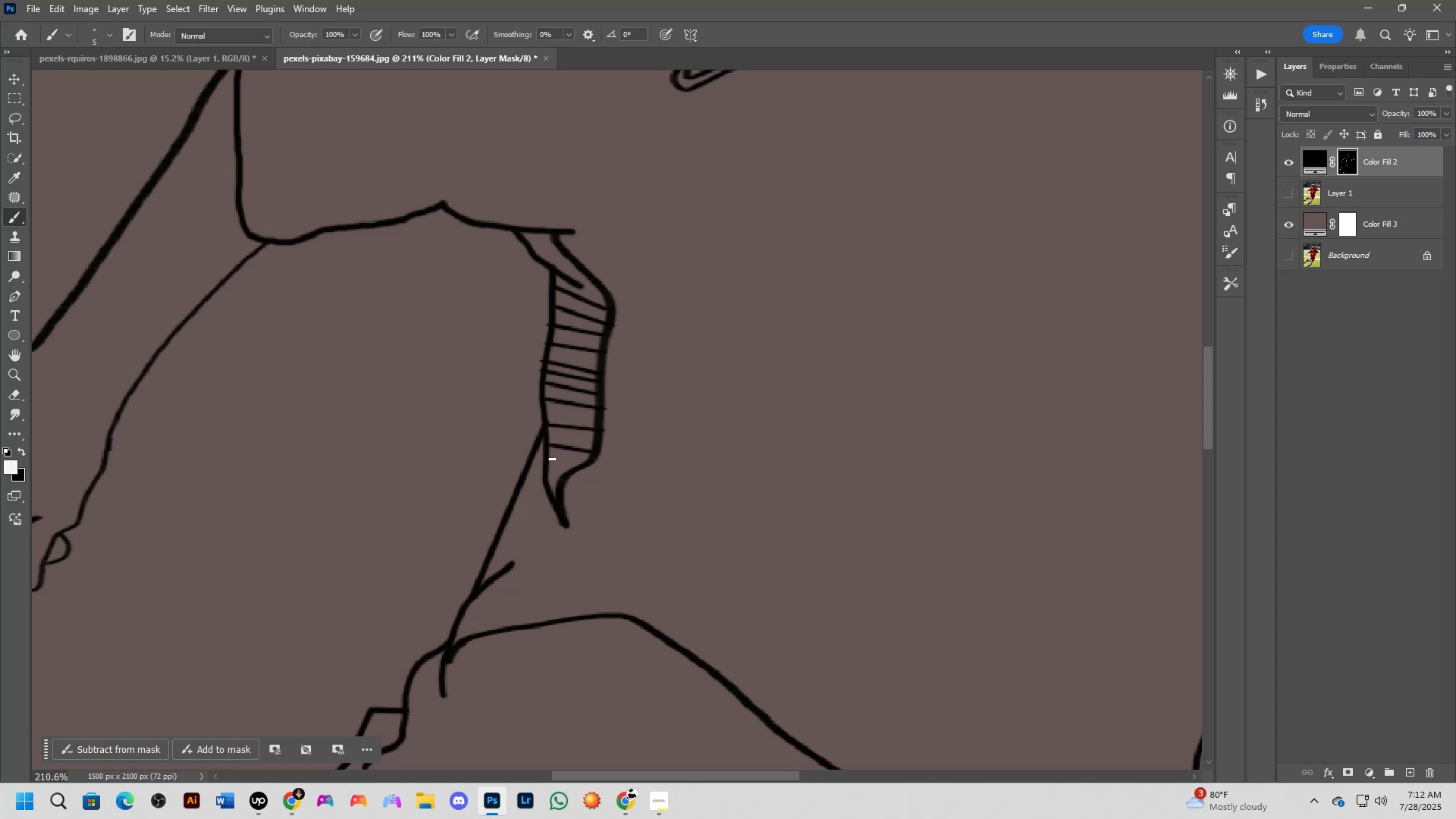 
left_click([549, 457])
 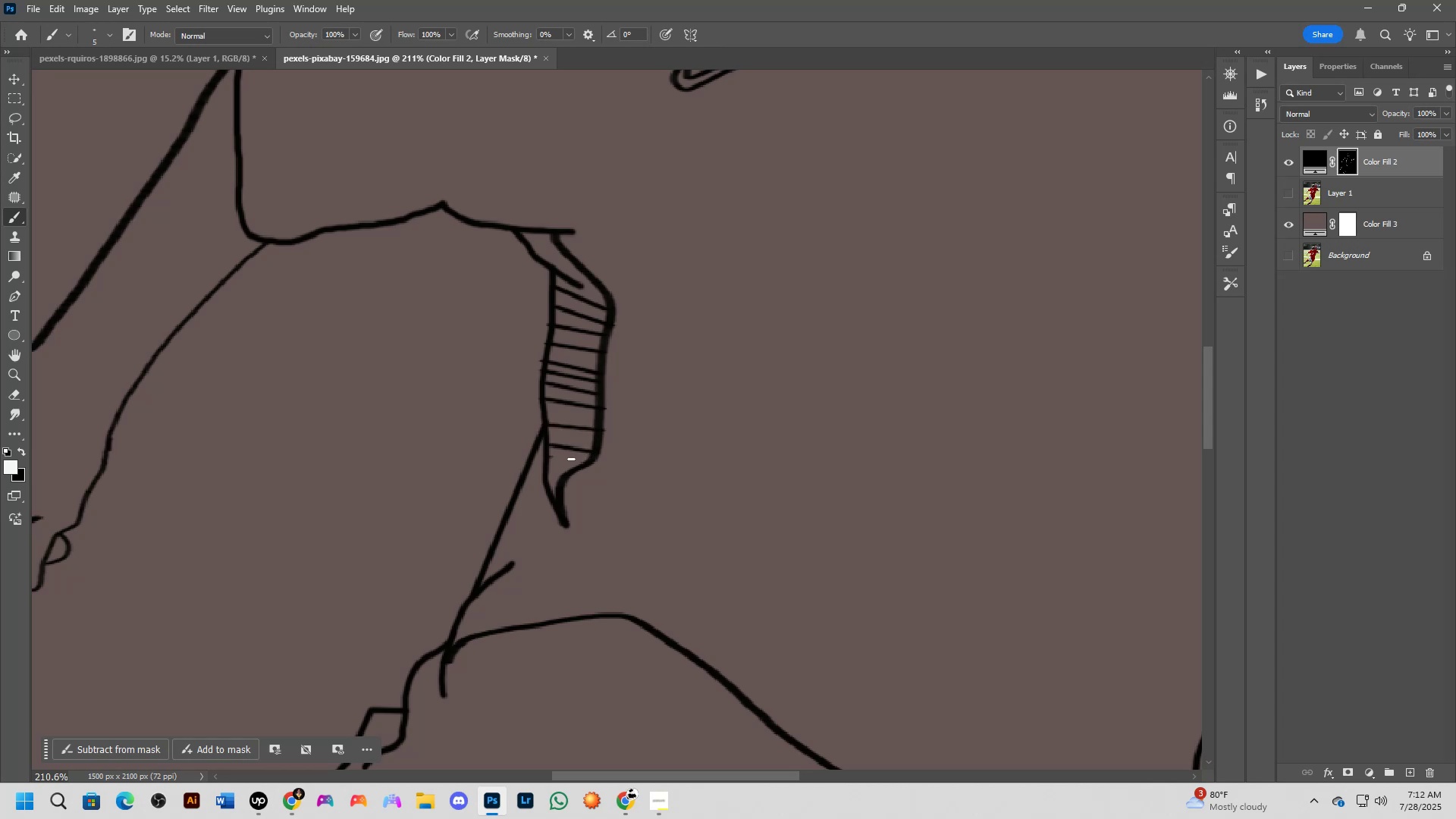 
hold_key(key=ShiftLeft, duration=0.52)
left_click([586, 461])
 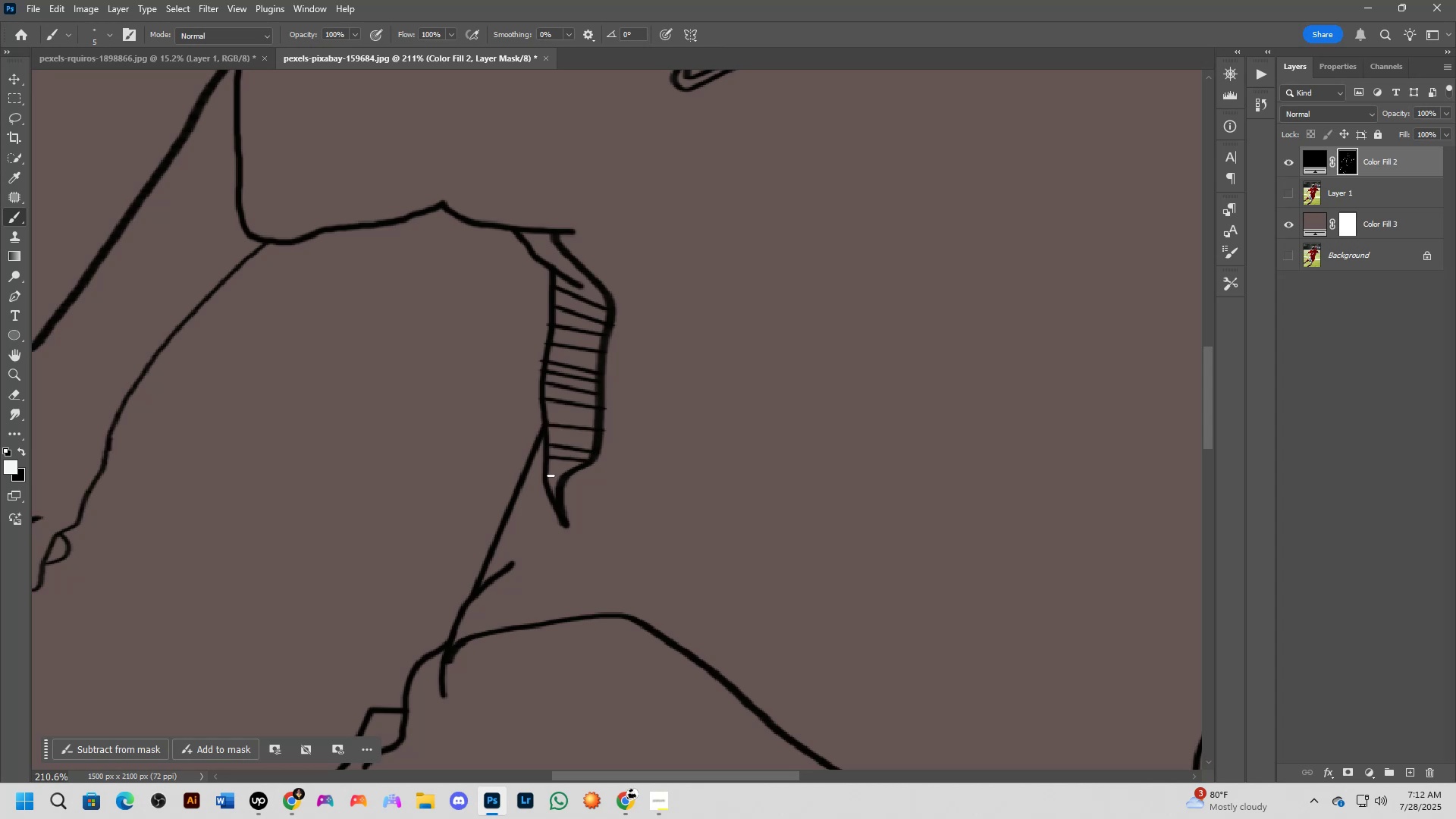 
left_click([549, 475])
 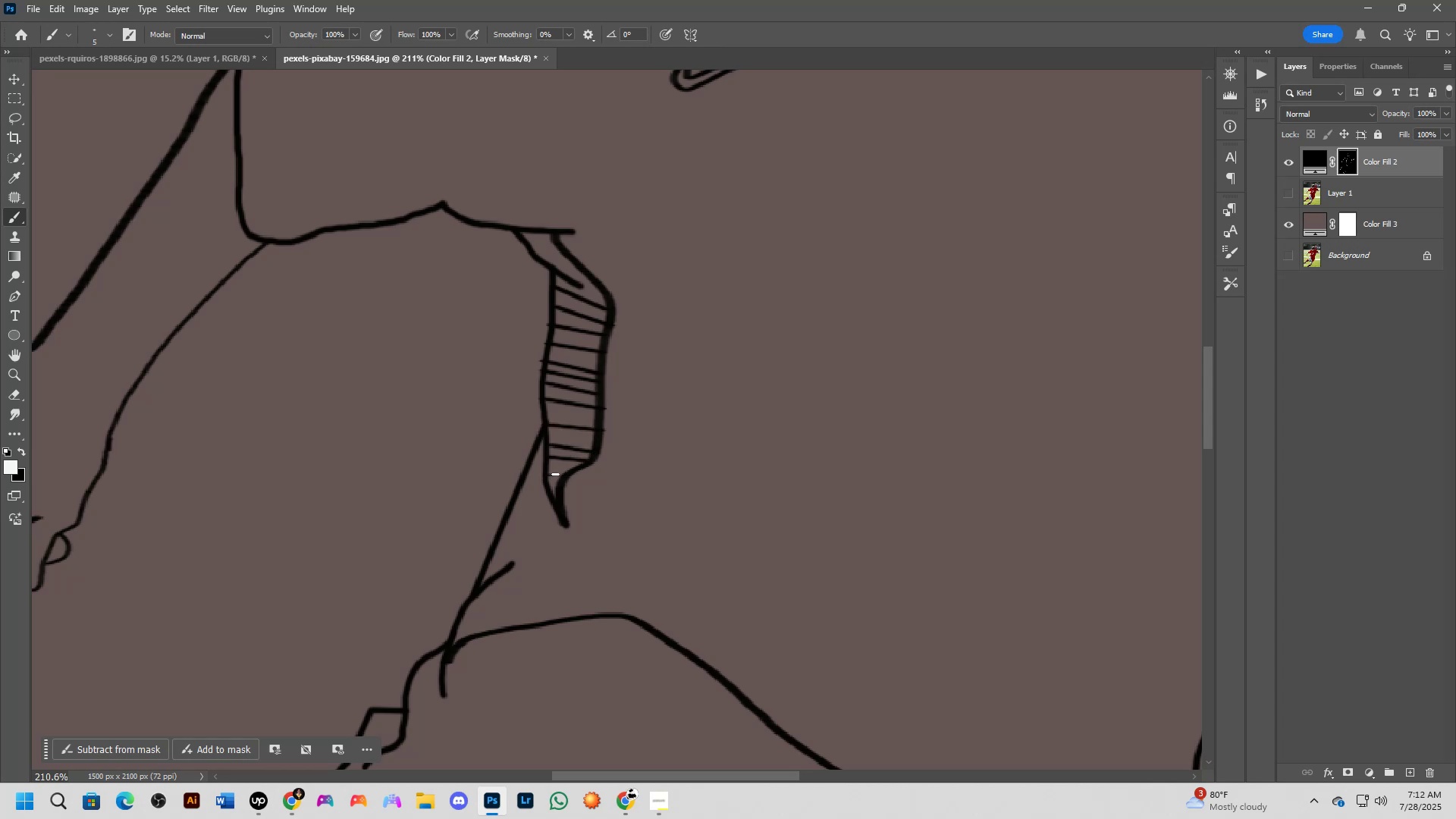 
hold_key(key=ShiftLeft, duration=0.49)
left_click([569, 473])
 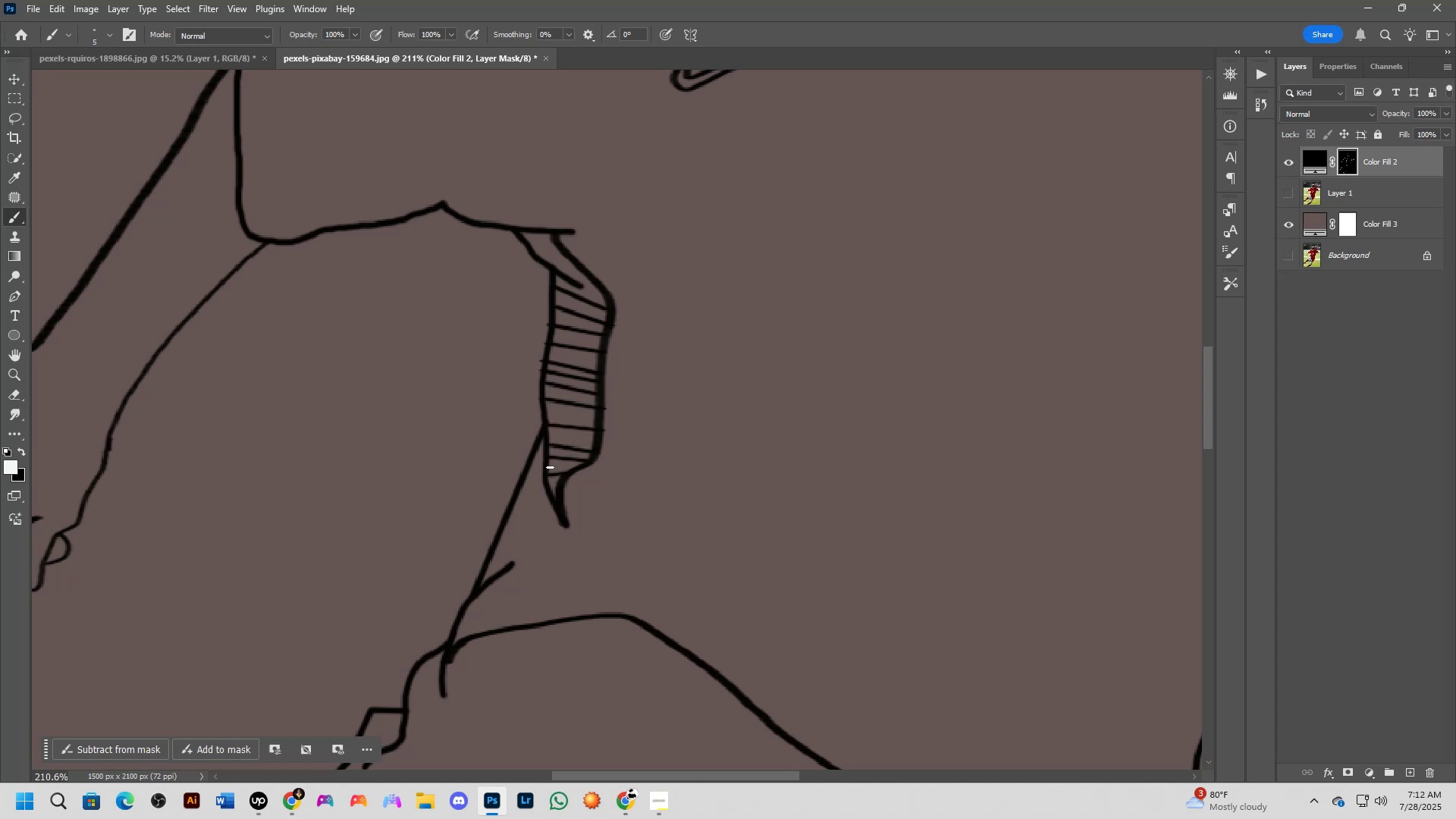 
left_click([548, 464])
 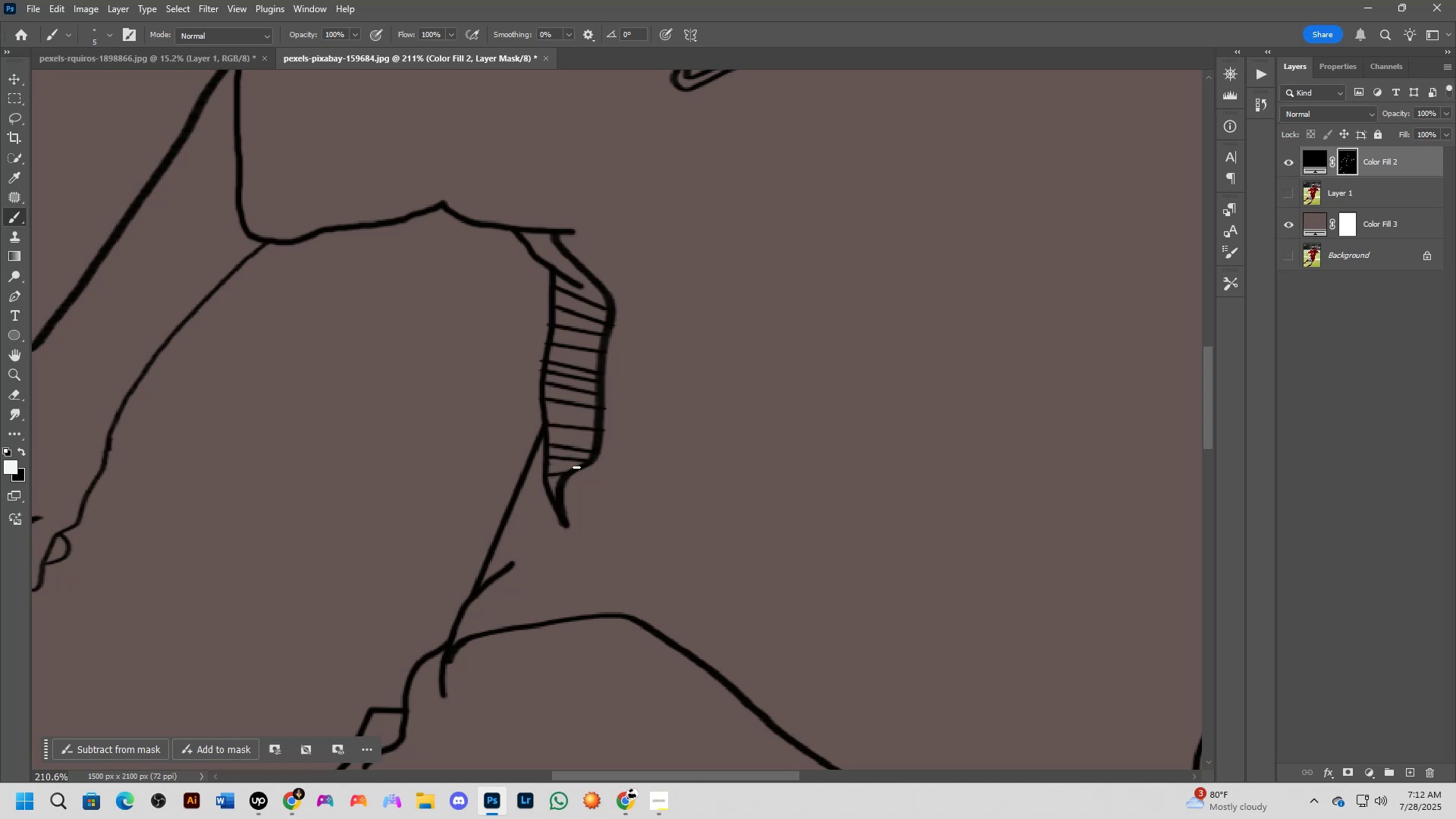 
key(Shift+ShiftLeft)
 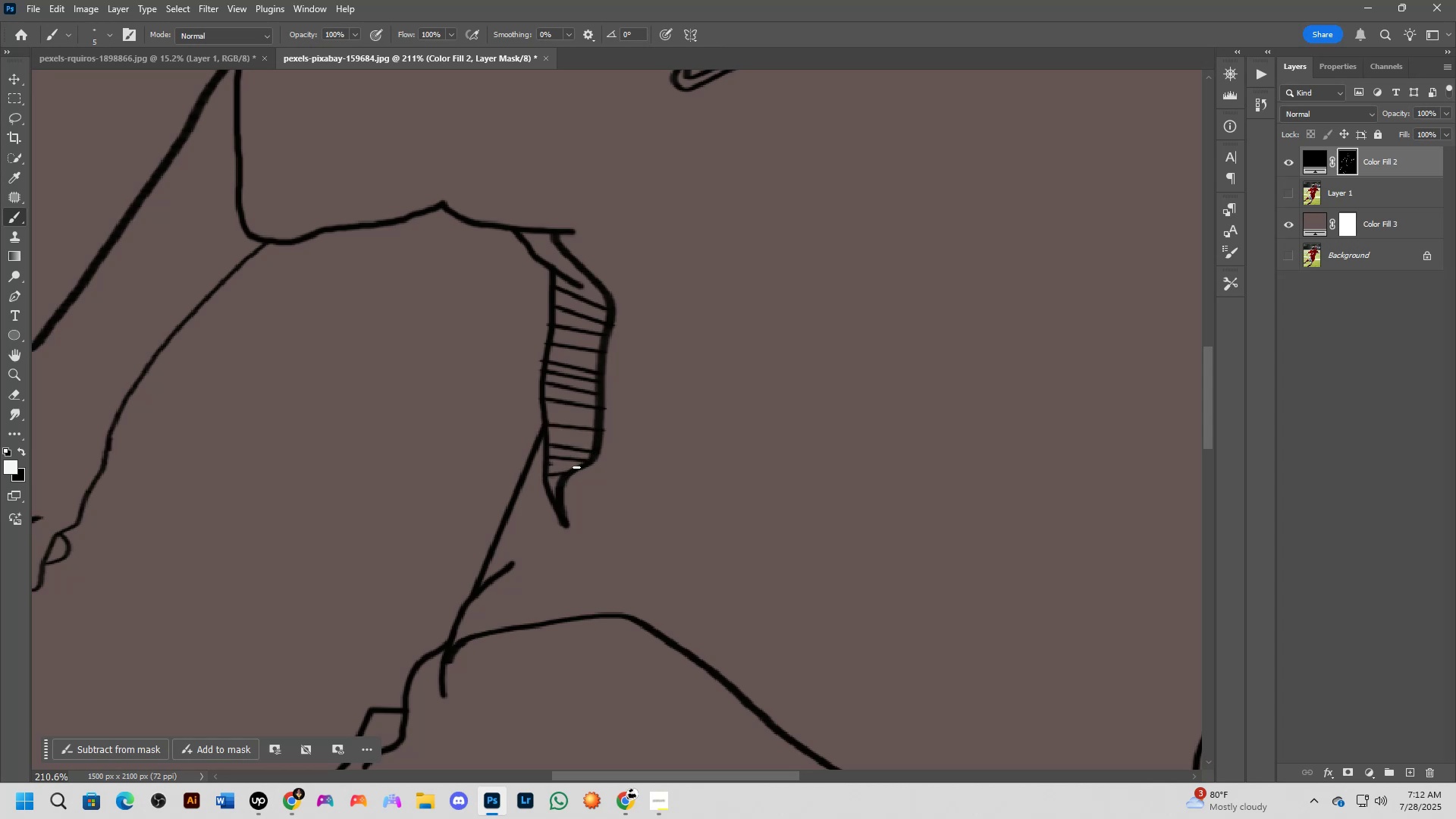 
double_click([576, 467])
 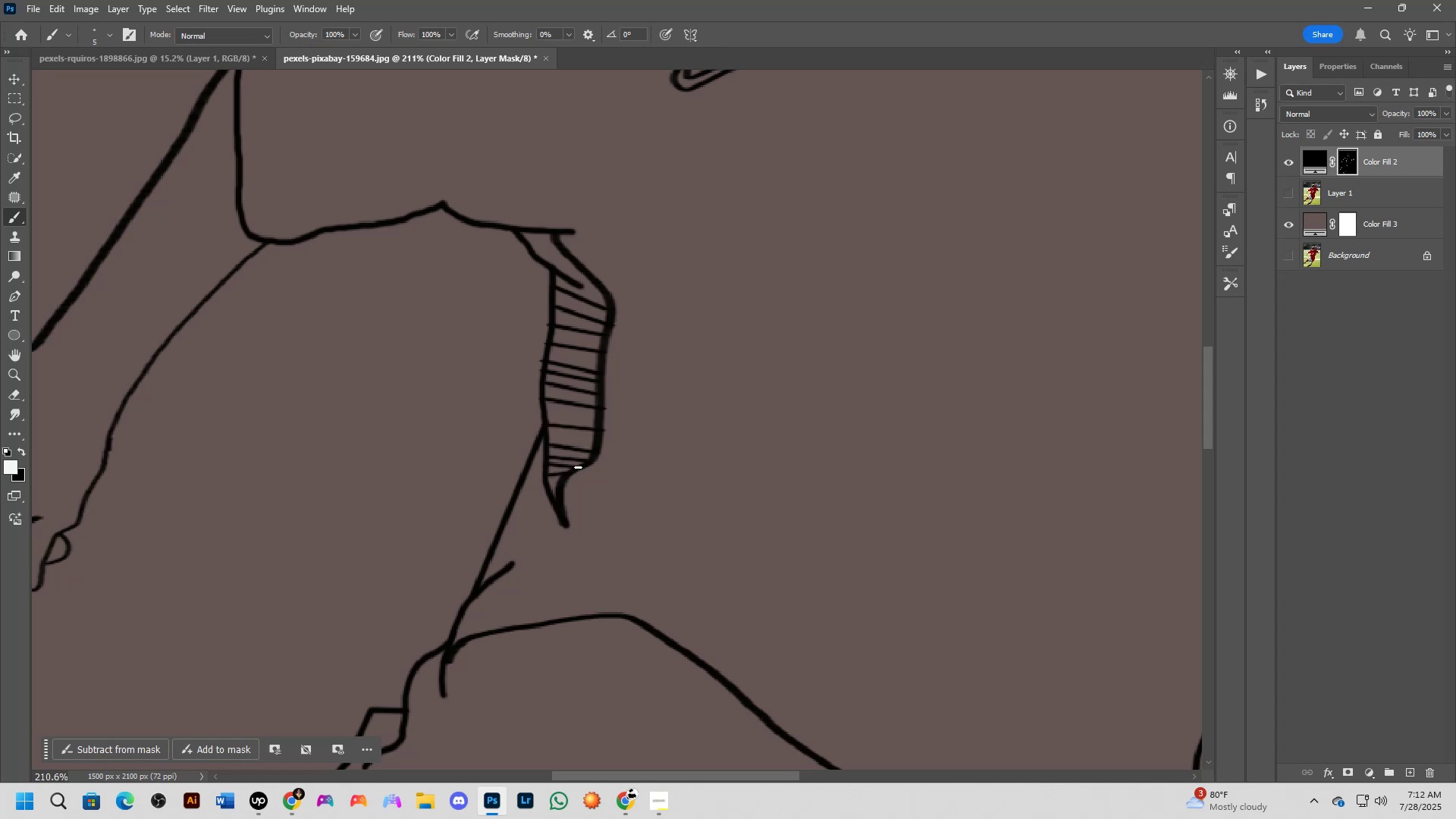 
key(Shift+ShiftLeft)
 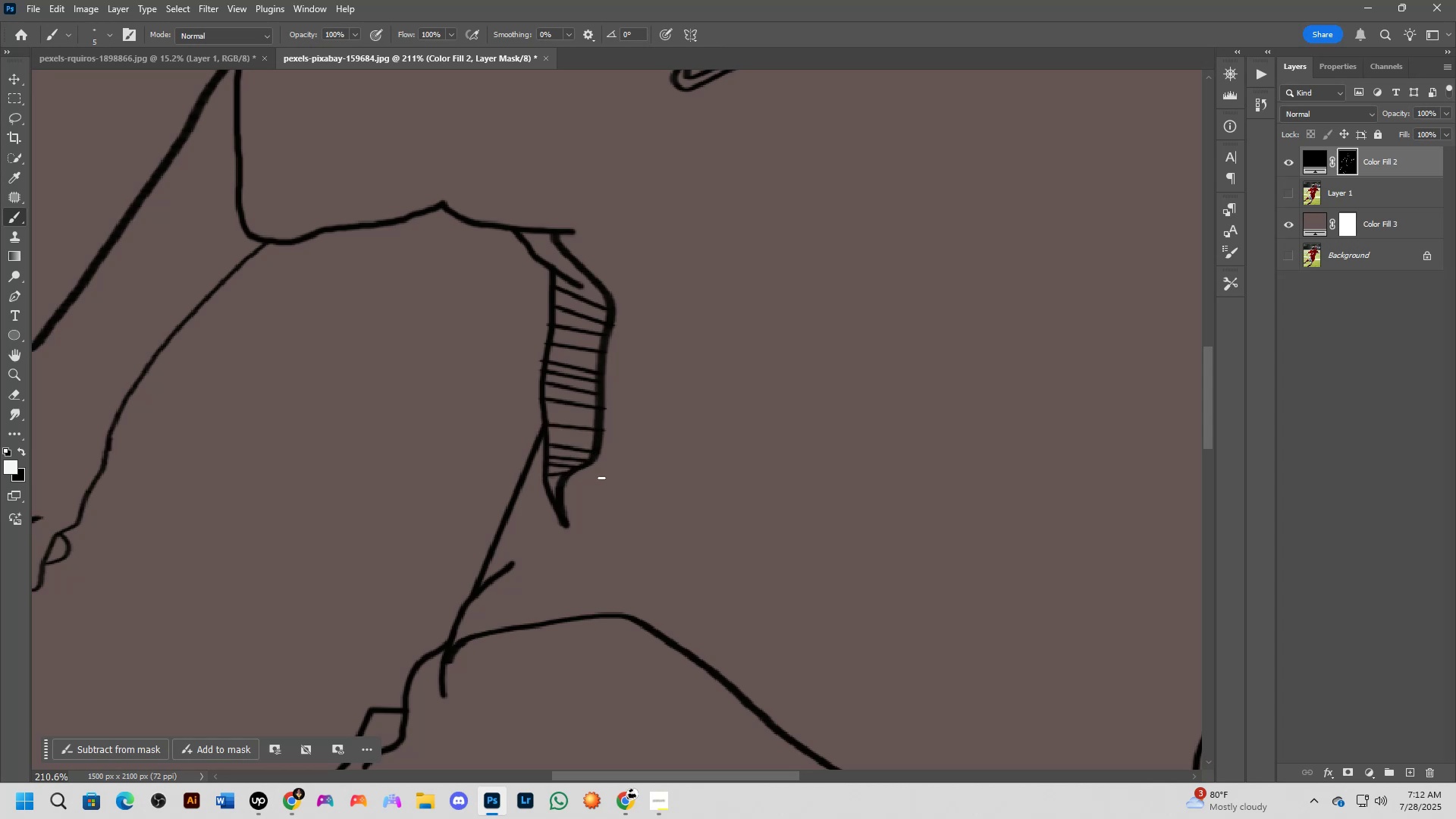 
scroll: coordinate [611, 488], scroll_direction: down, amount: 5.0
 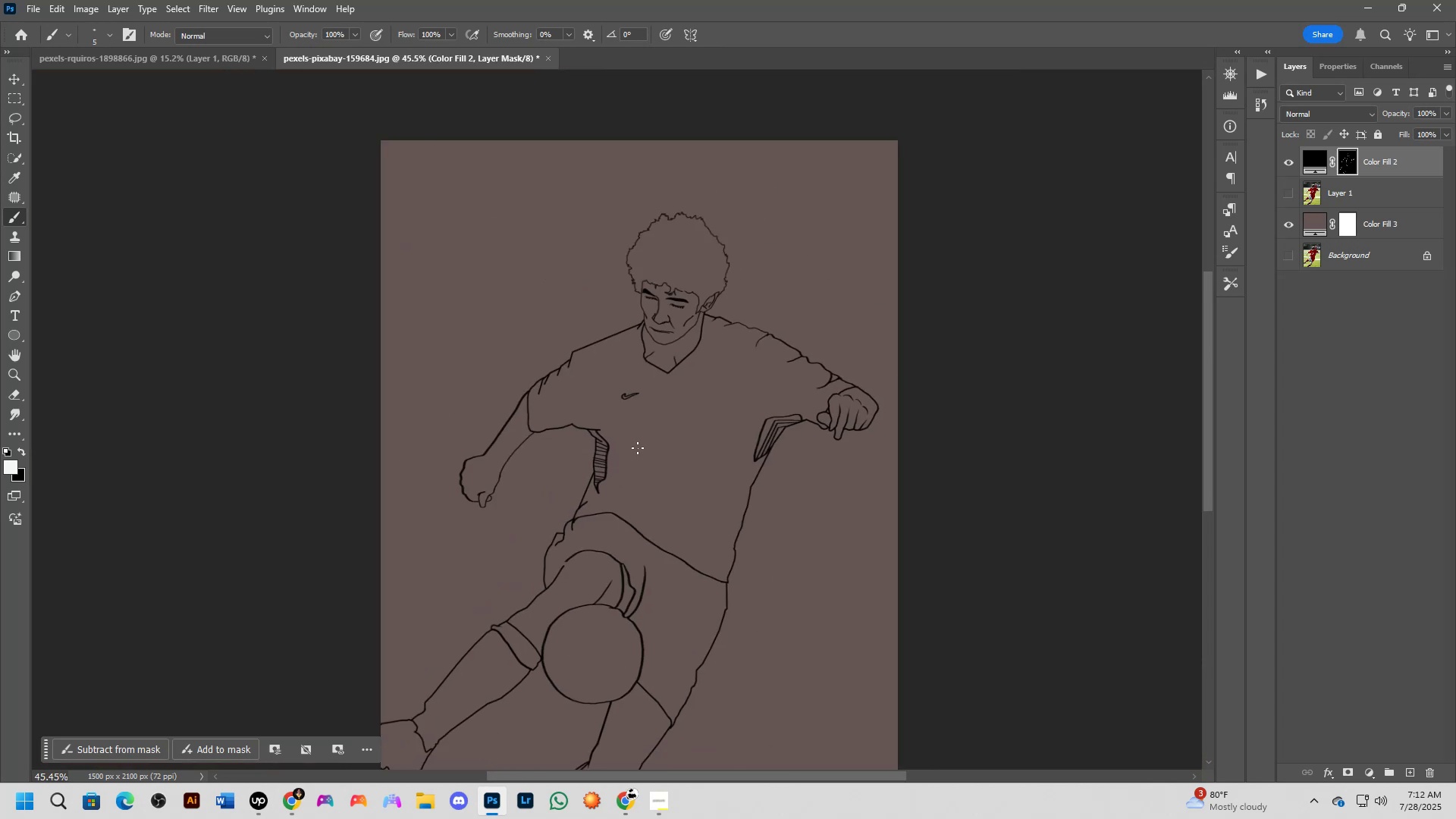 
key(Shift+ShiftLeft)
 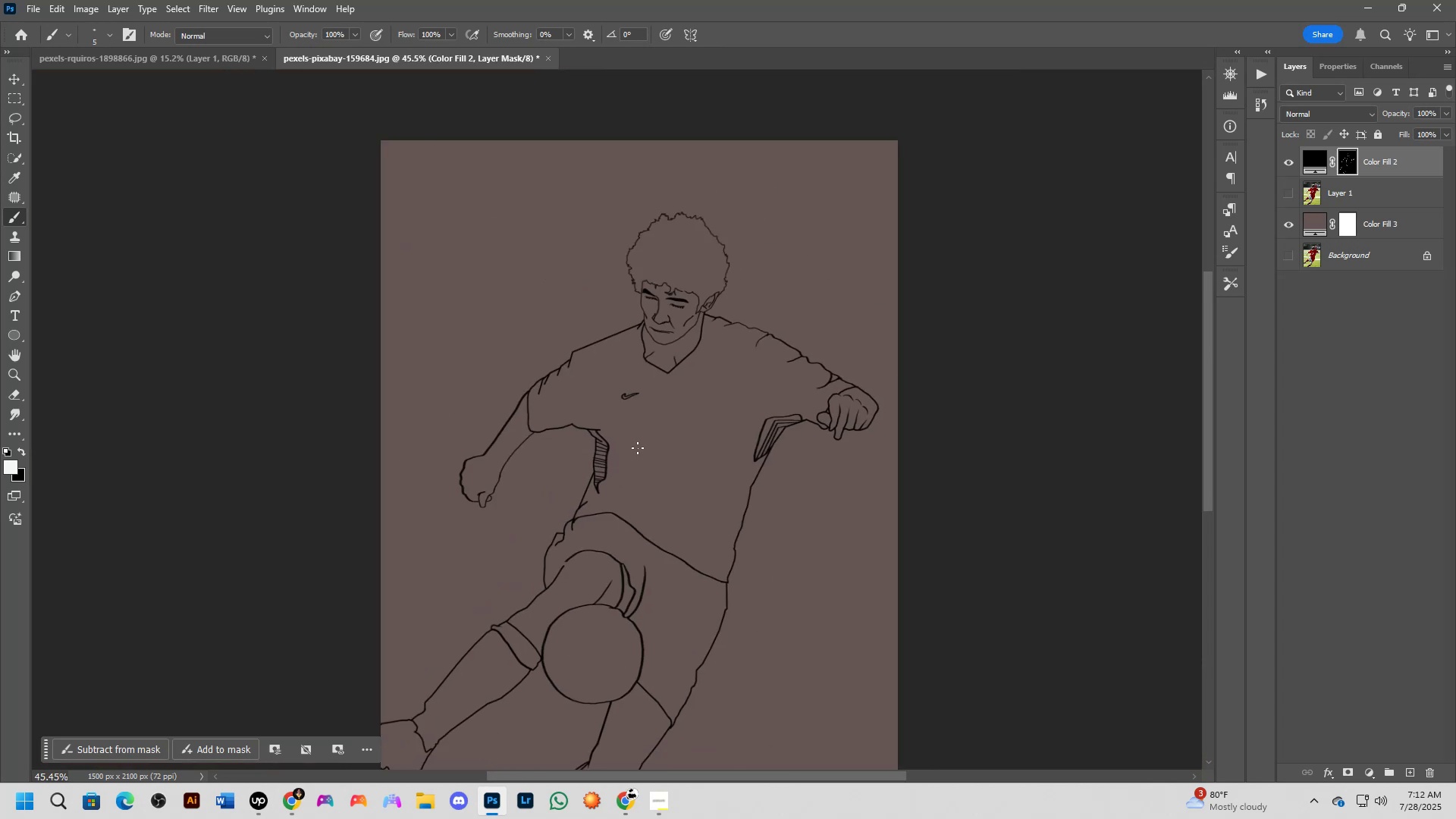 
key(Shift+ShiftLeft)
 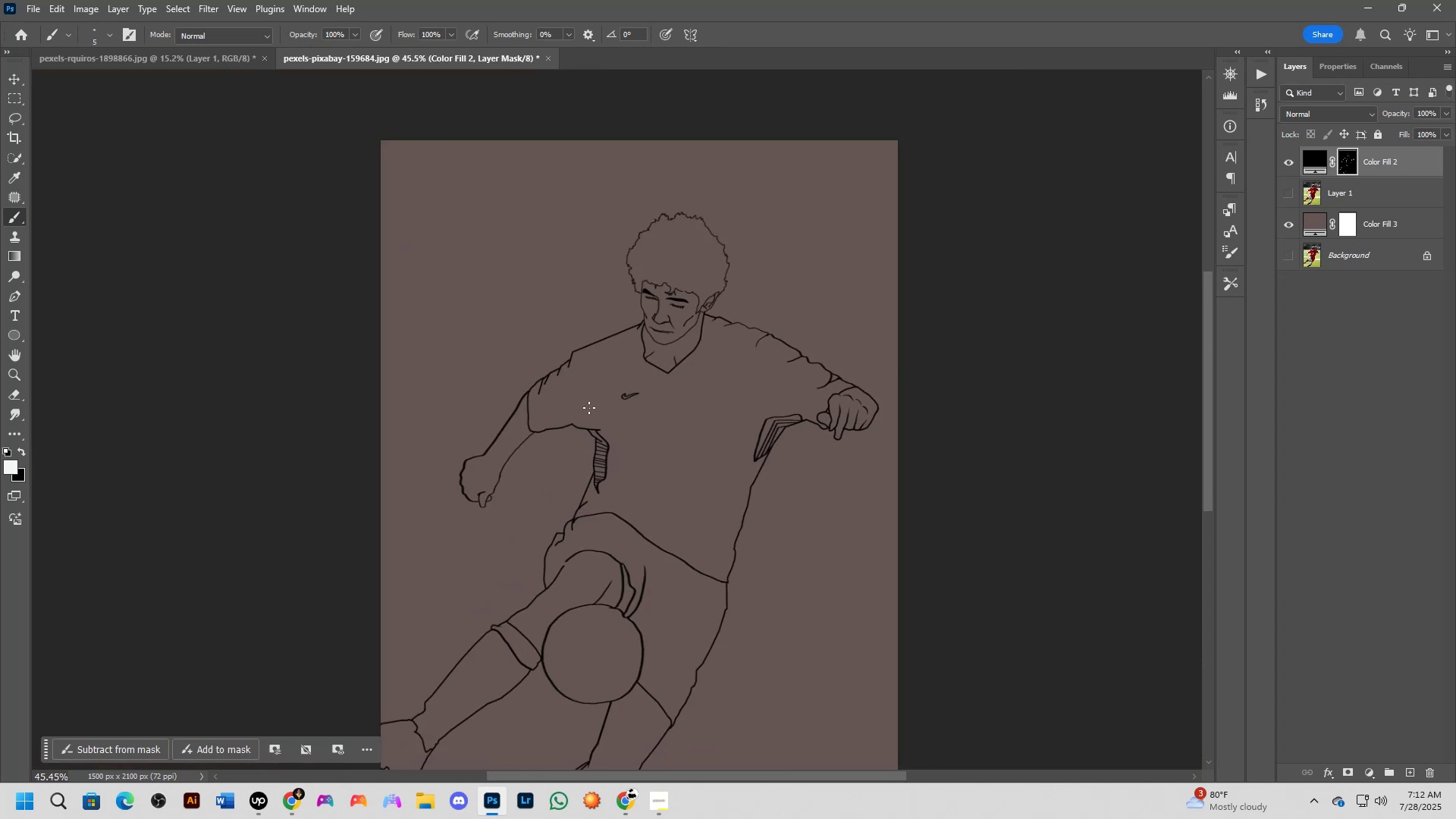 
scroll: coordinate [809, 259], scroll_direction: up, amount: 14.0
 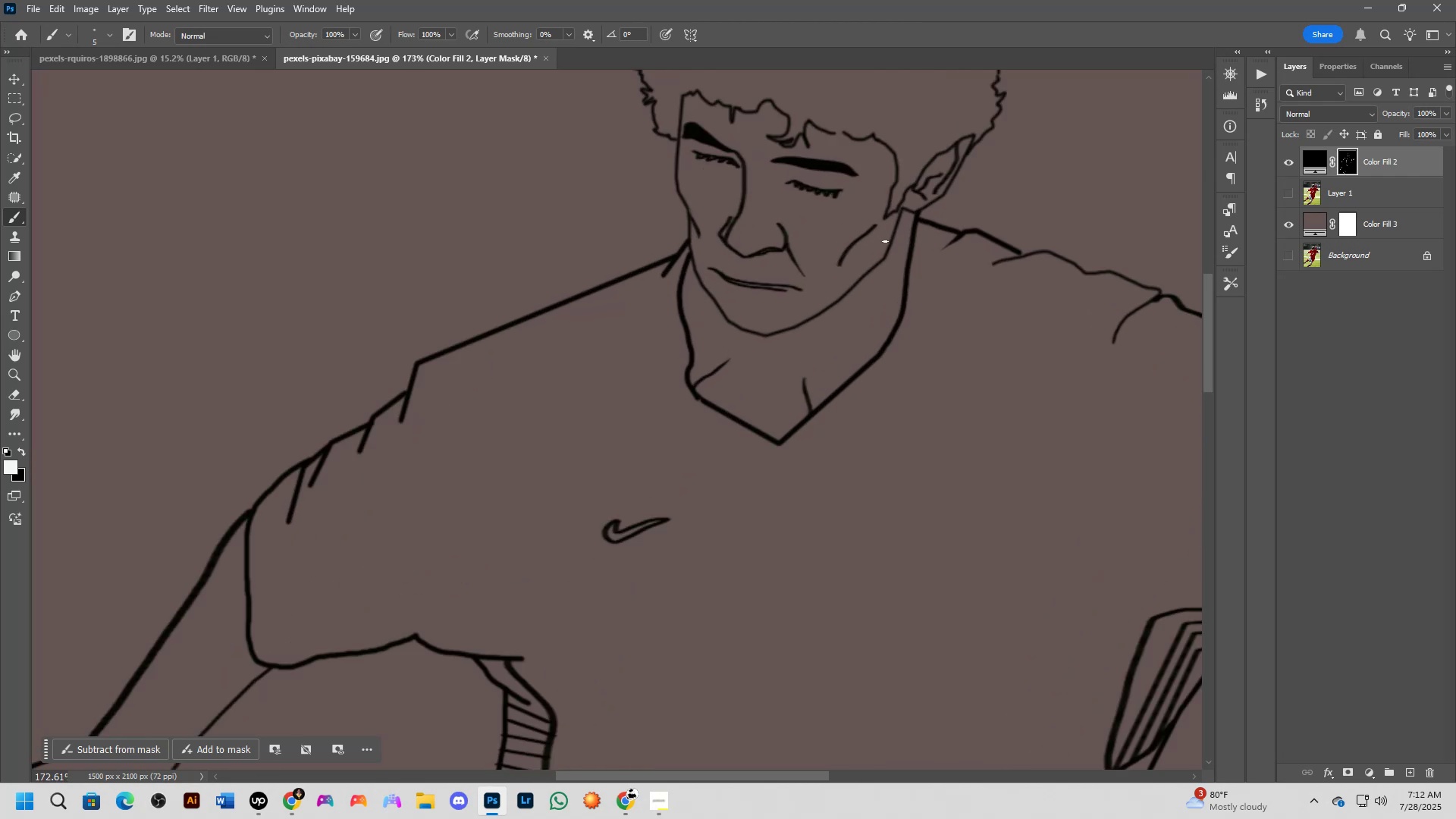 
hold_key(key=Space, duration=1.47)
 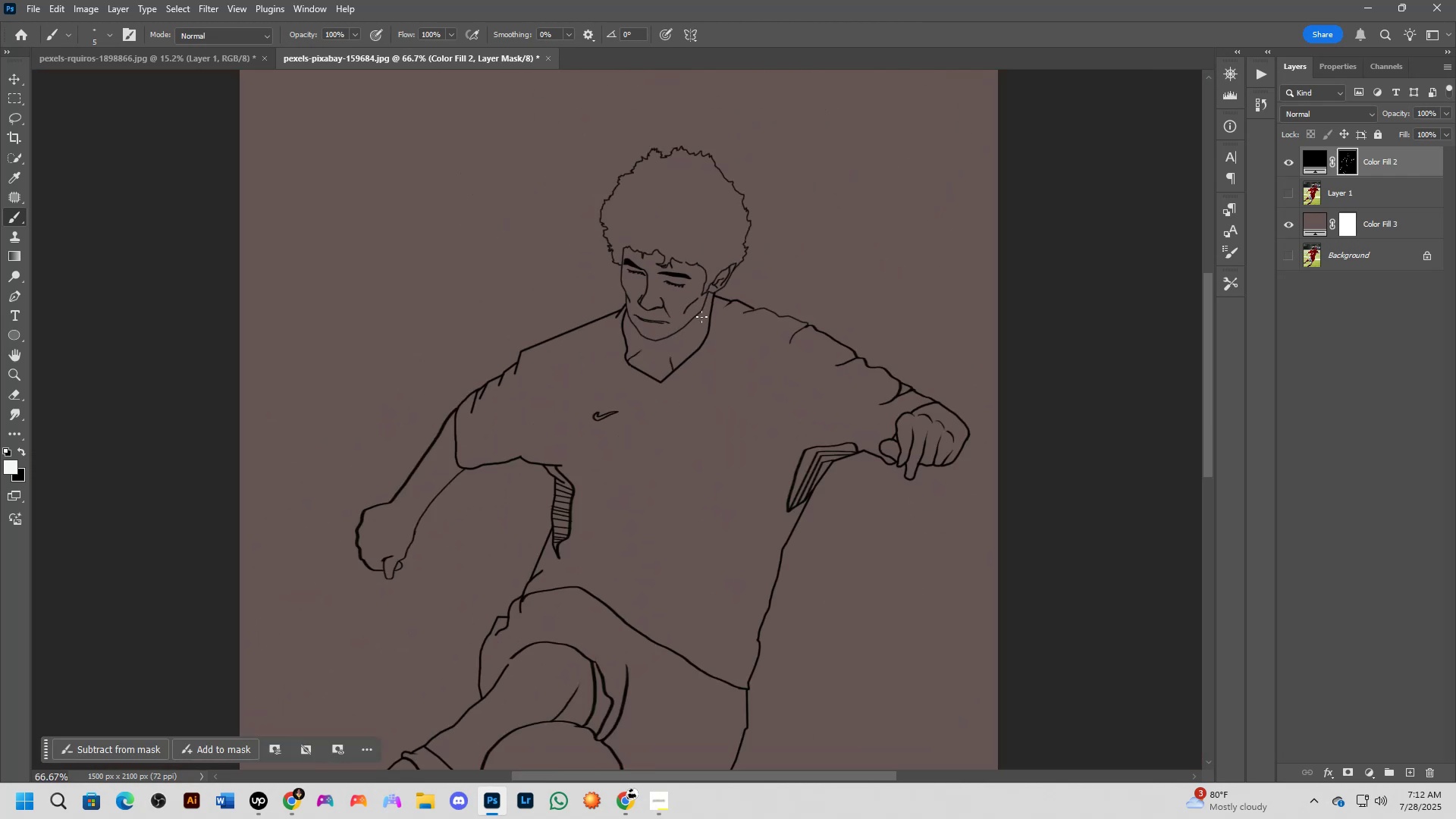 
left_click_drag(start_coordinate=[885, 245], to_coordinate=[701, 303])
 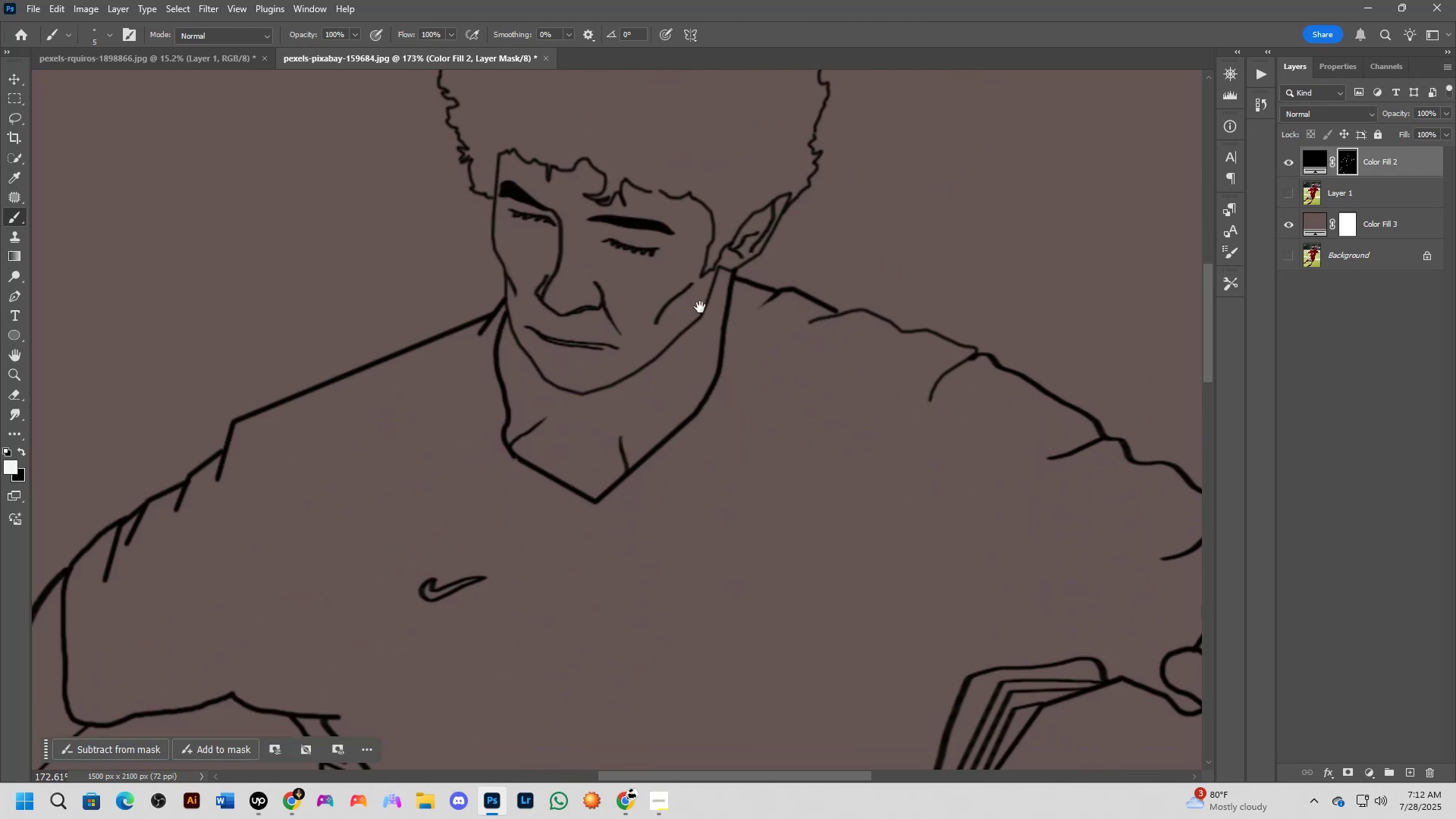 
key(Shift+ShiftLeft)
 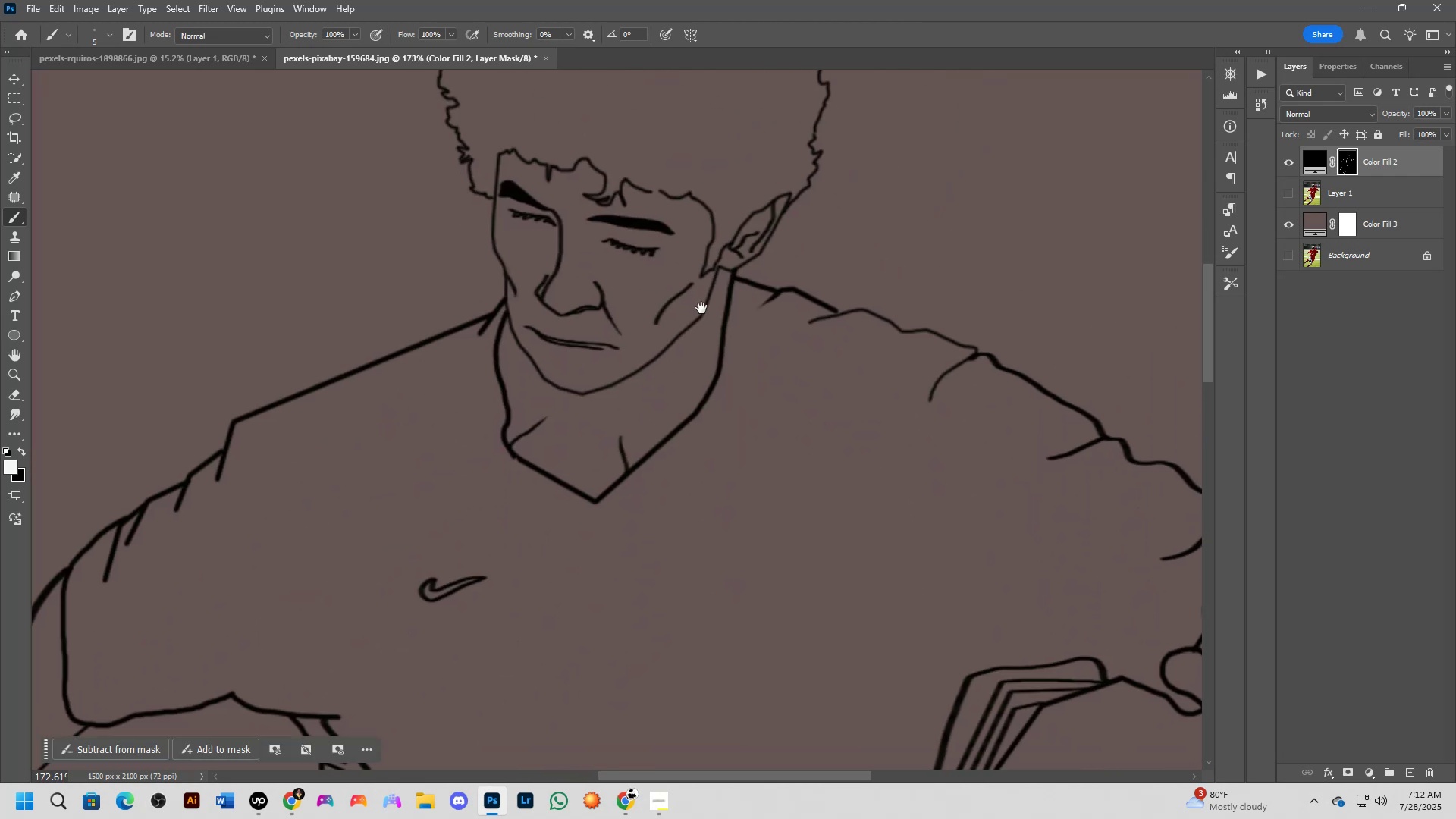 
scroll: coordinate [701, 308], scroll_direction: down, amount: 2.0
 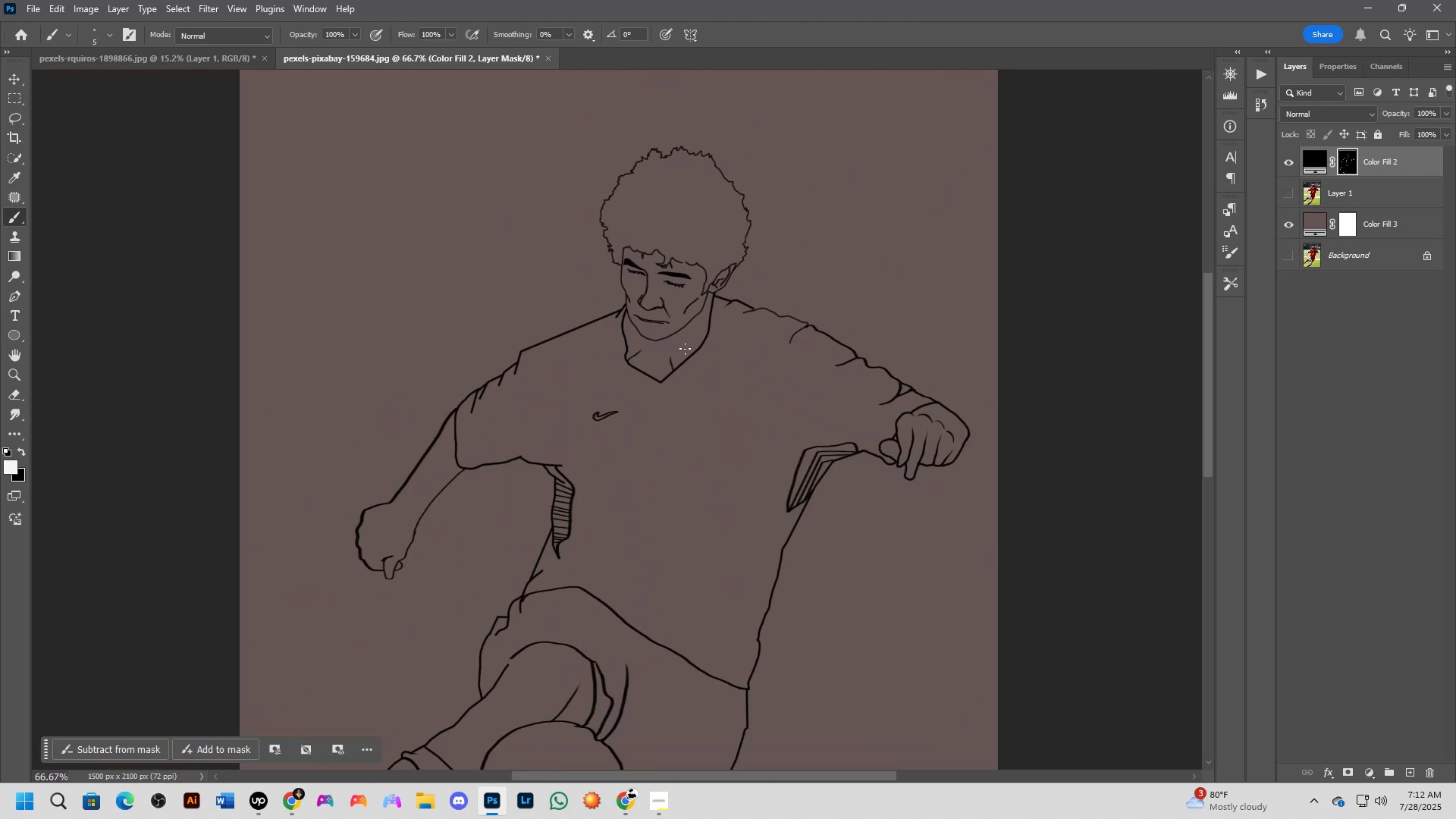 
hold_key(key=Space, duration=0.59)
 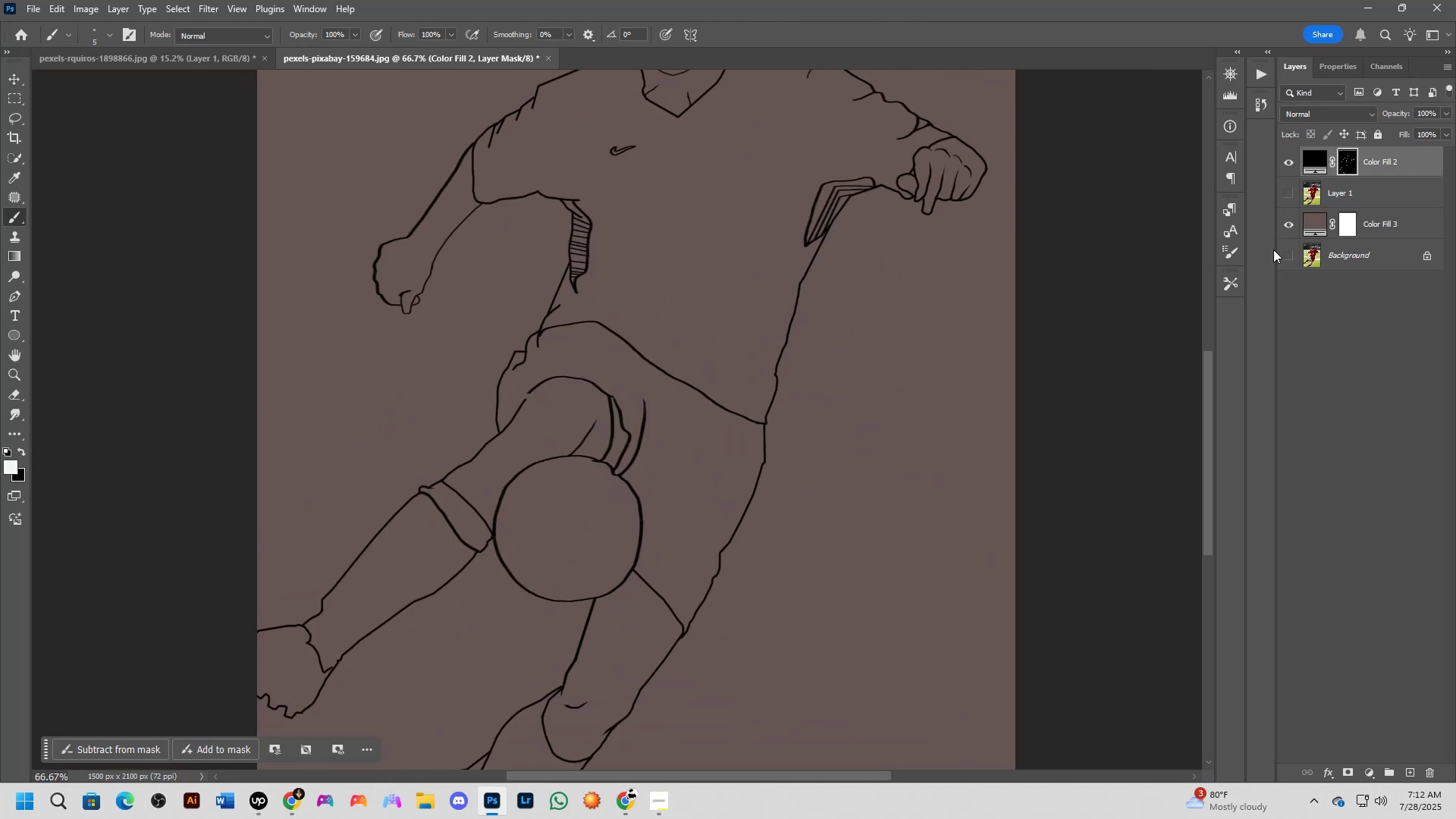 
left_click_drag(start_coordinate=[601, 533], to_coordinate=[618, 268])
 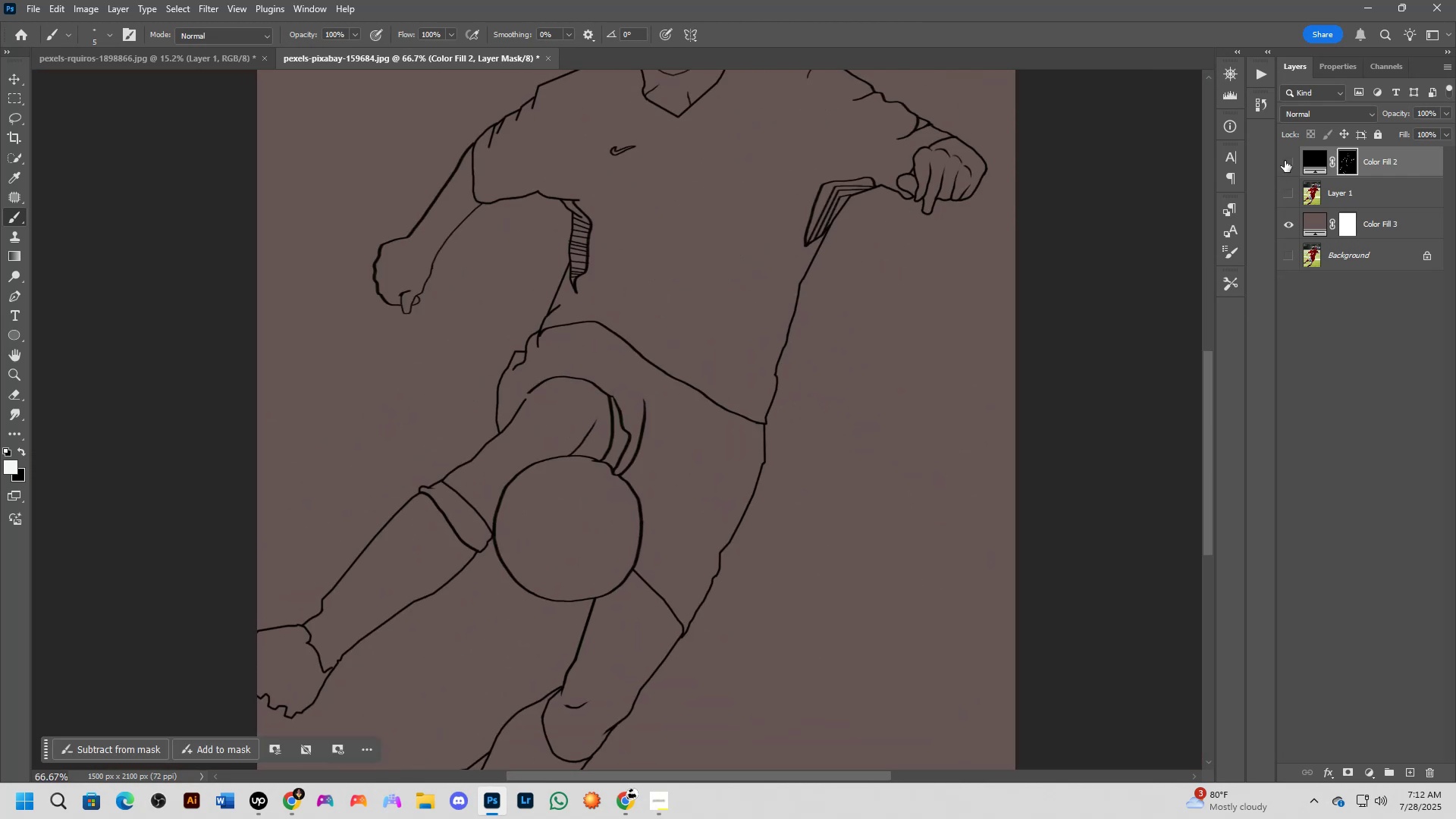 
double_click([1285, 161])
 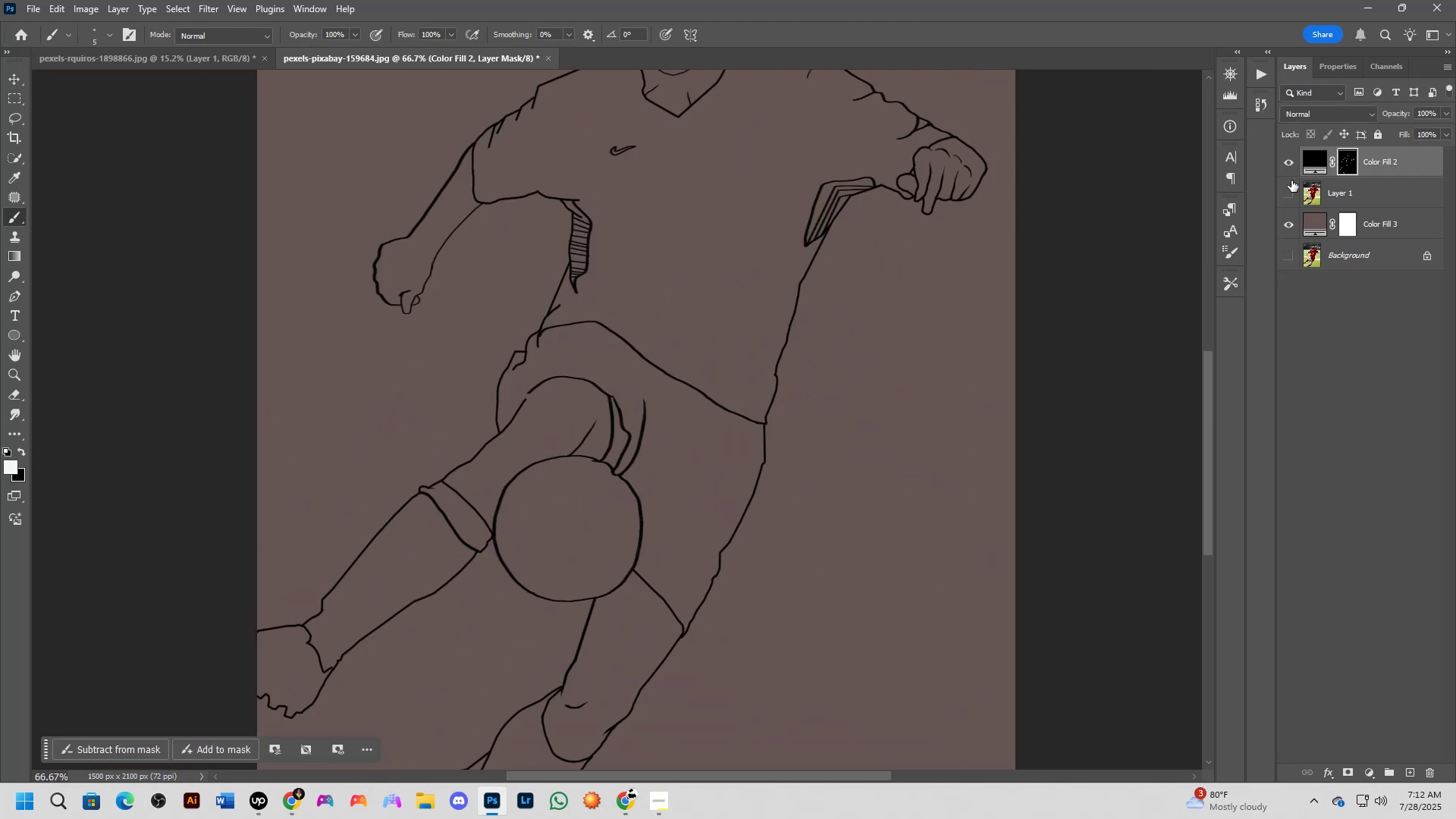 
triple_click([1291, 180])
 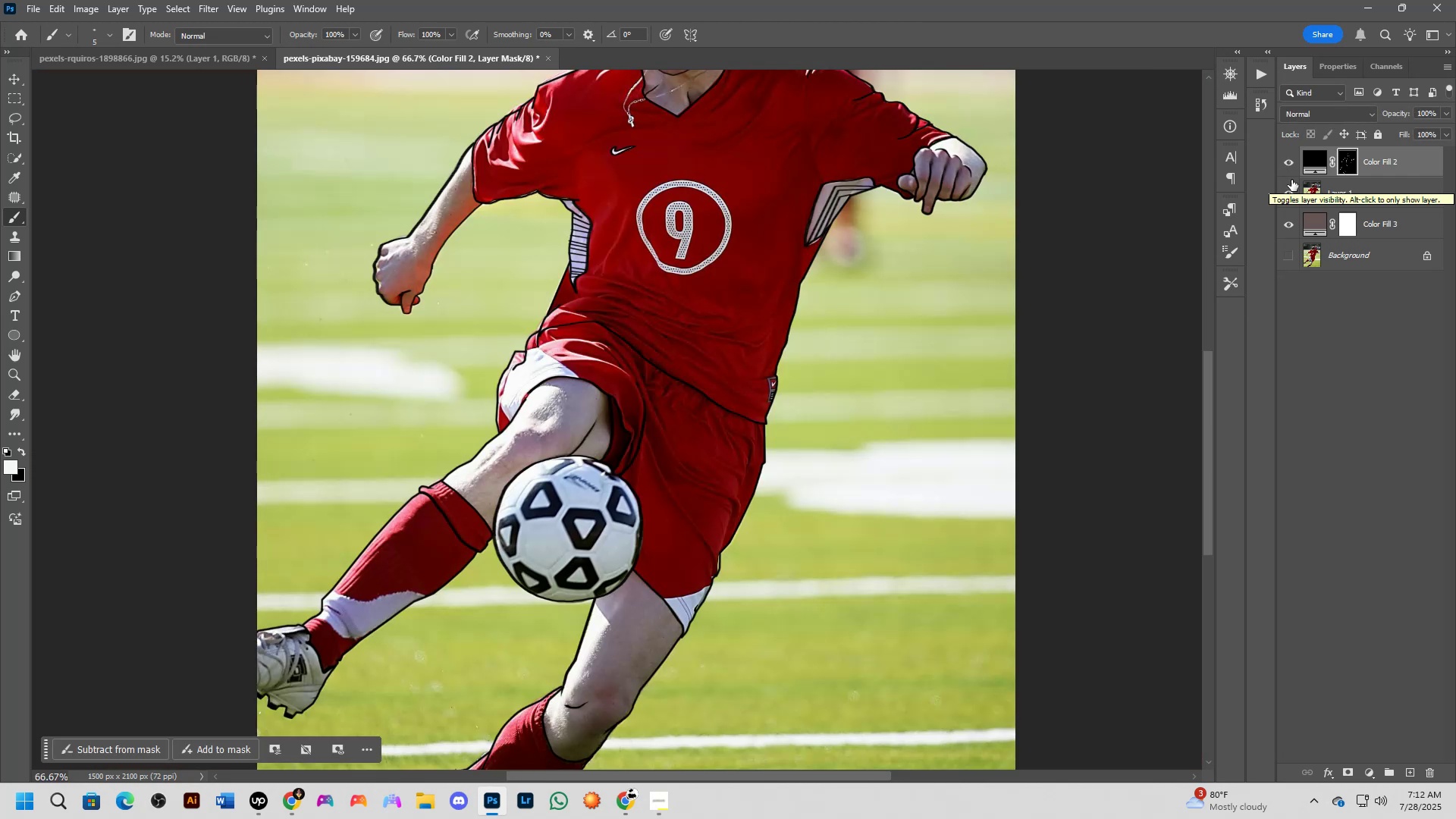 
left_click([1291, 180])
 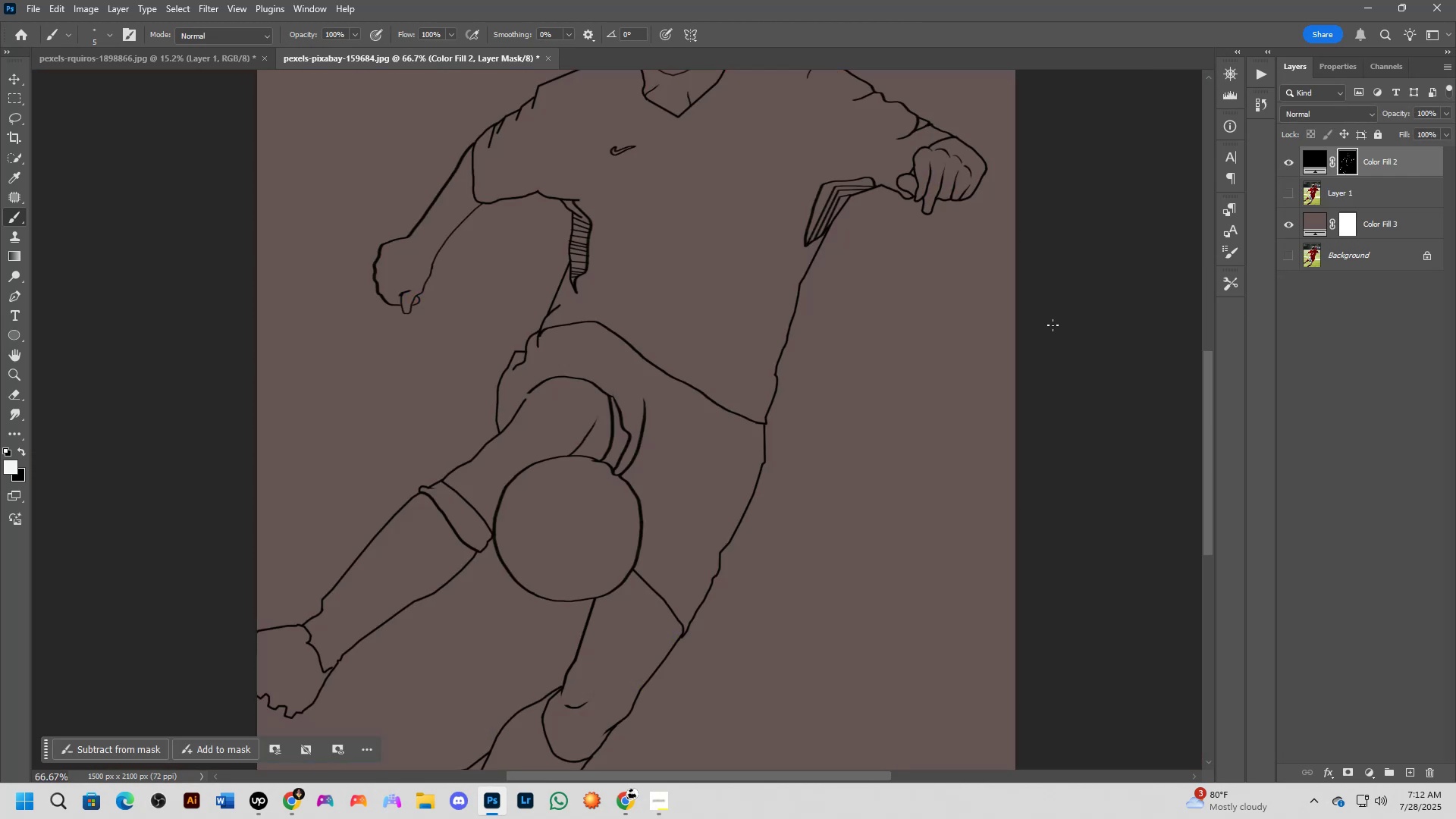 
scroll: coordinate [603, 362], scroll_direction: up, amount: 11.0
 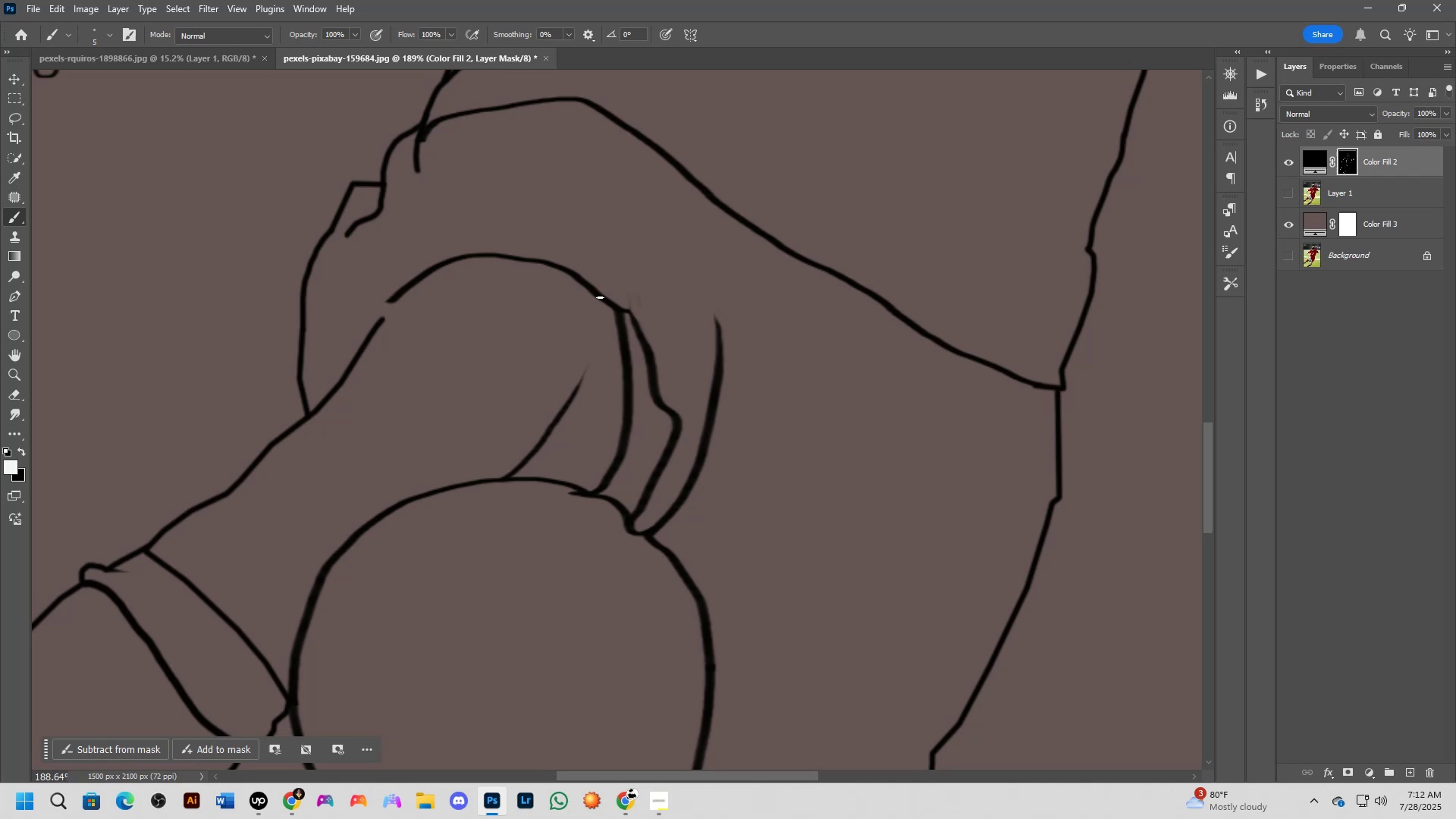 
left_click([600, 297])
 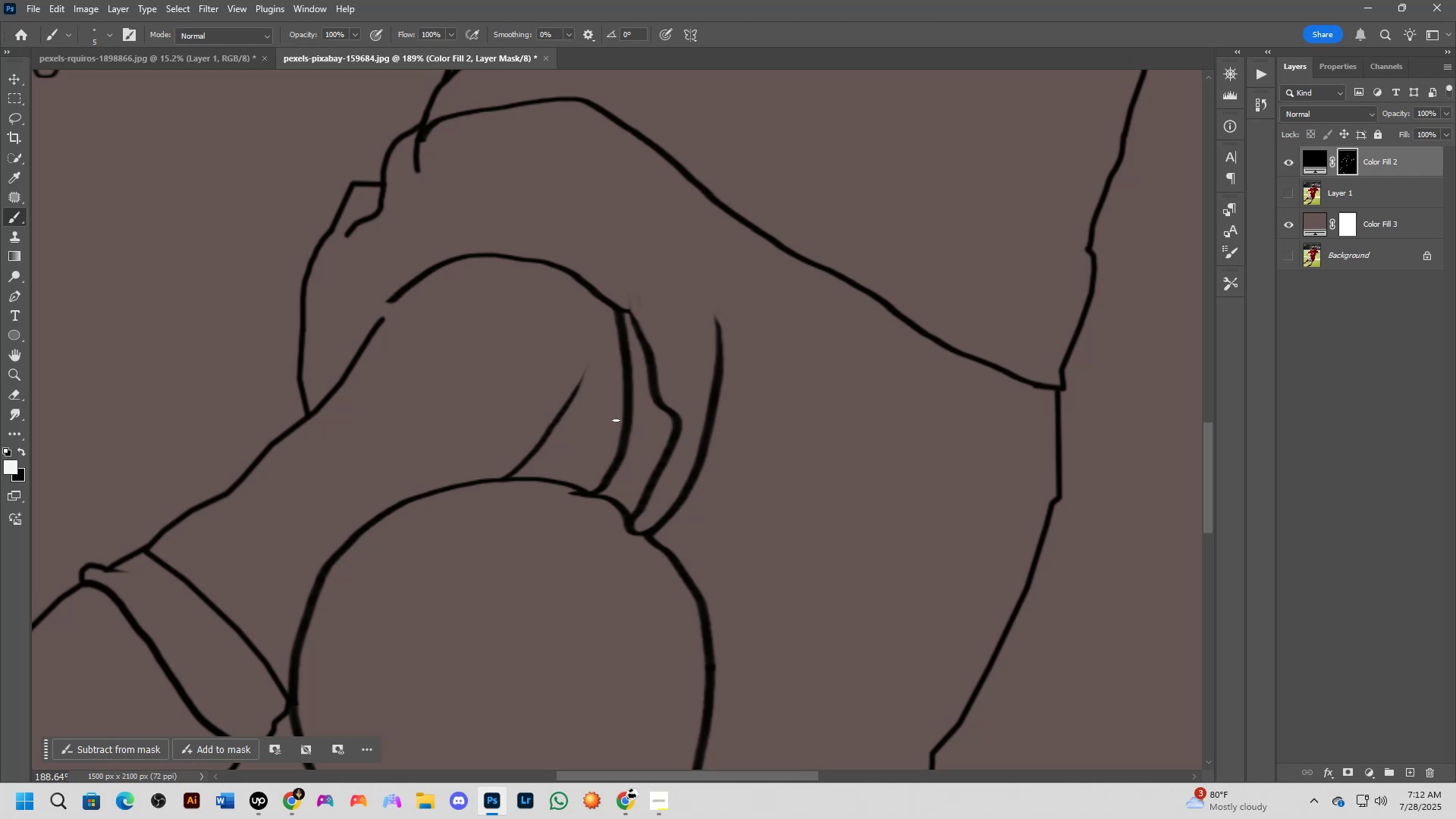 
hold_key(key=ShiftLeft, duration=0.81)
left_click([625, 438])
 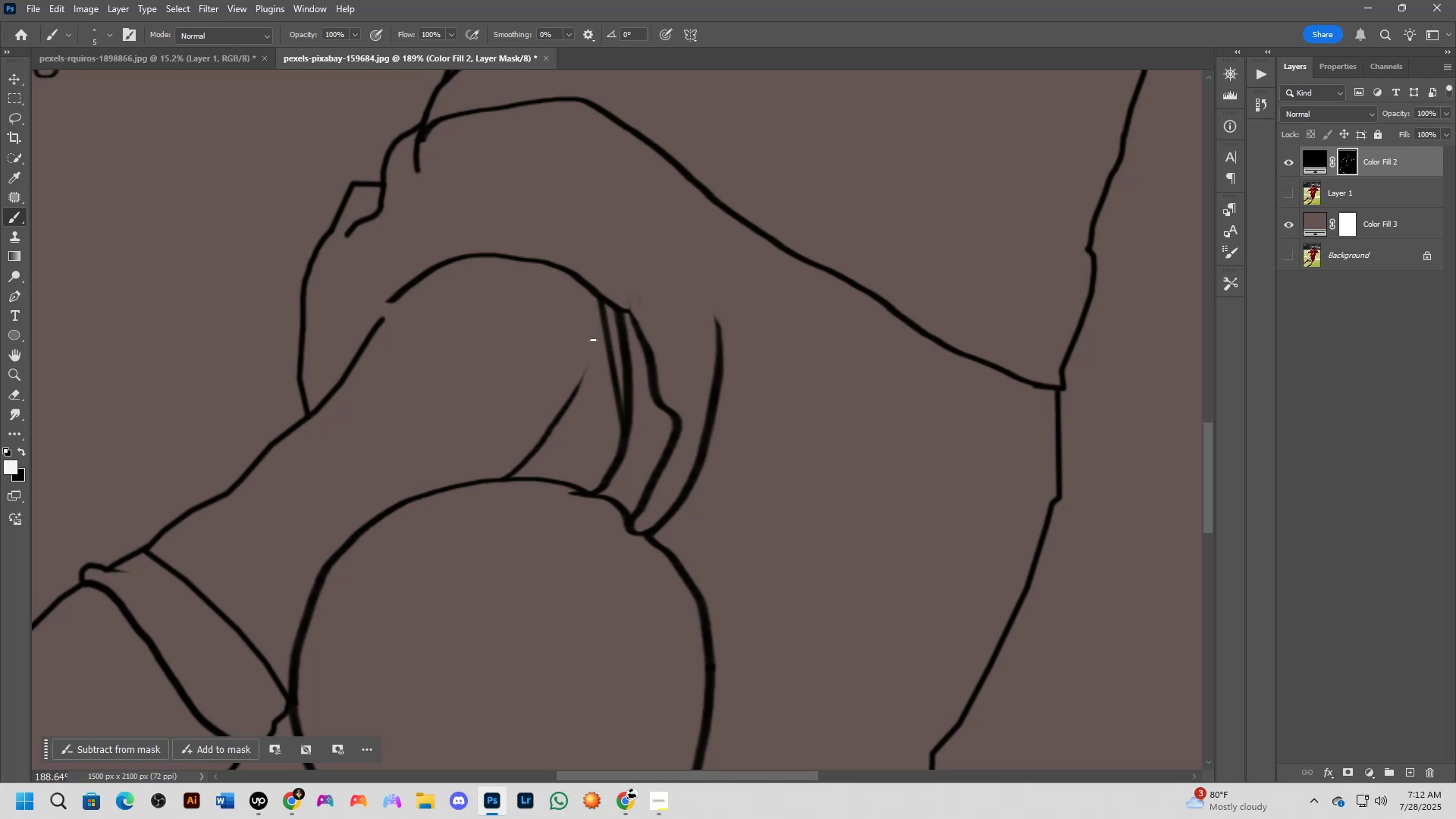 
left_click([587, 337])
 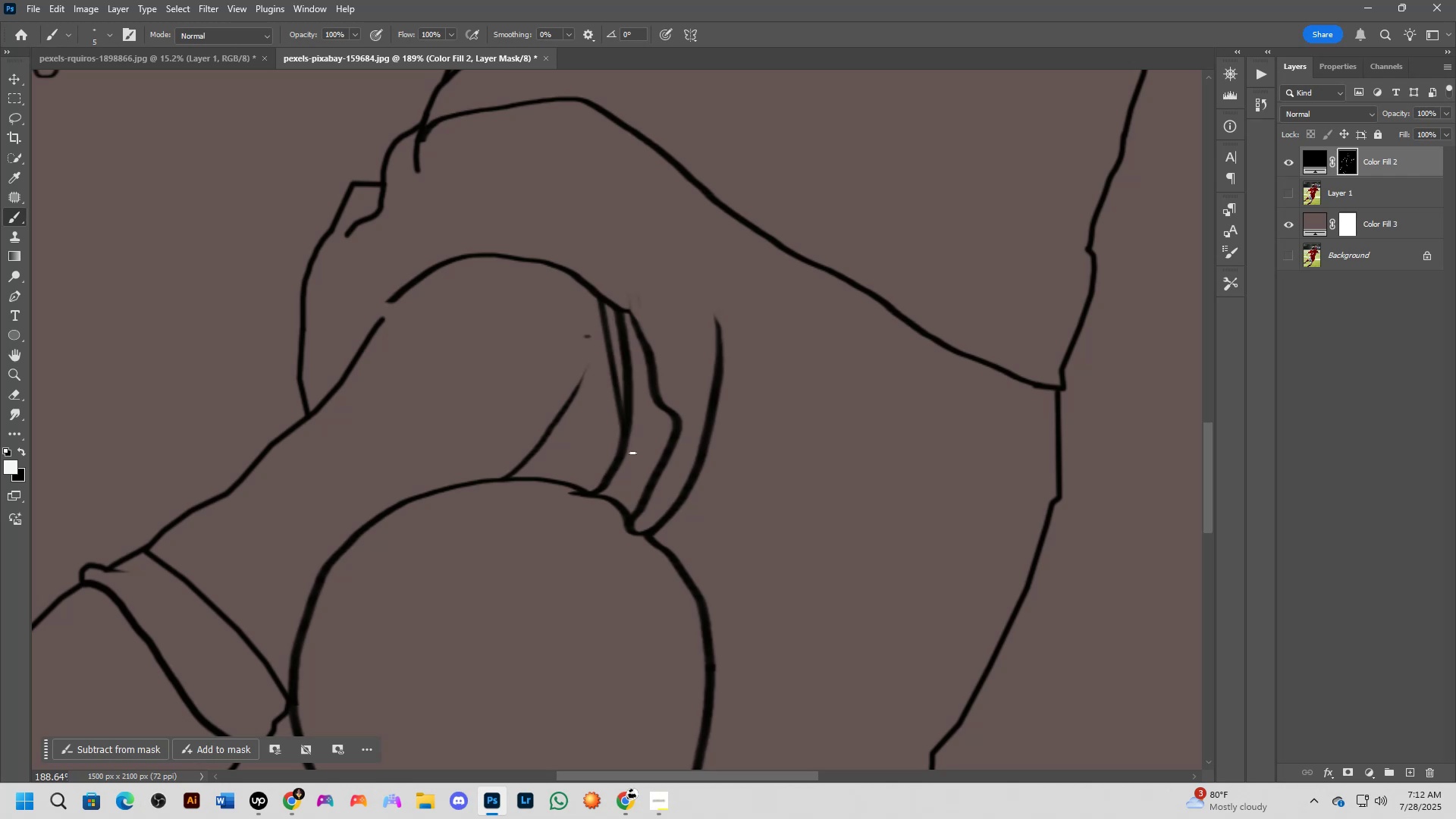 
hold_key(key=ShiftLeft, duration=0.55)
left_click([619, 449])
 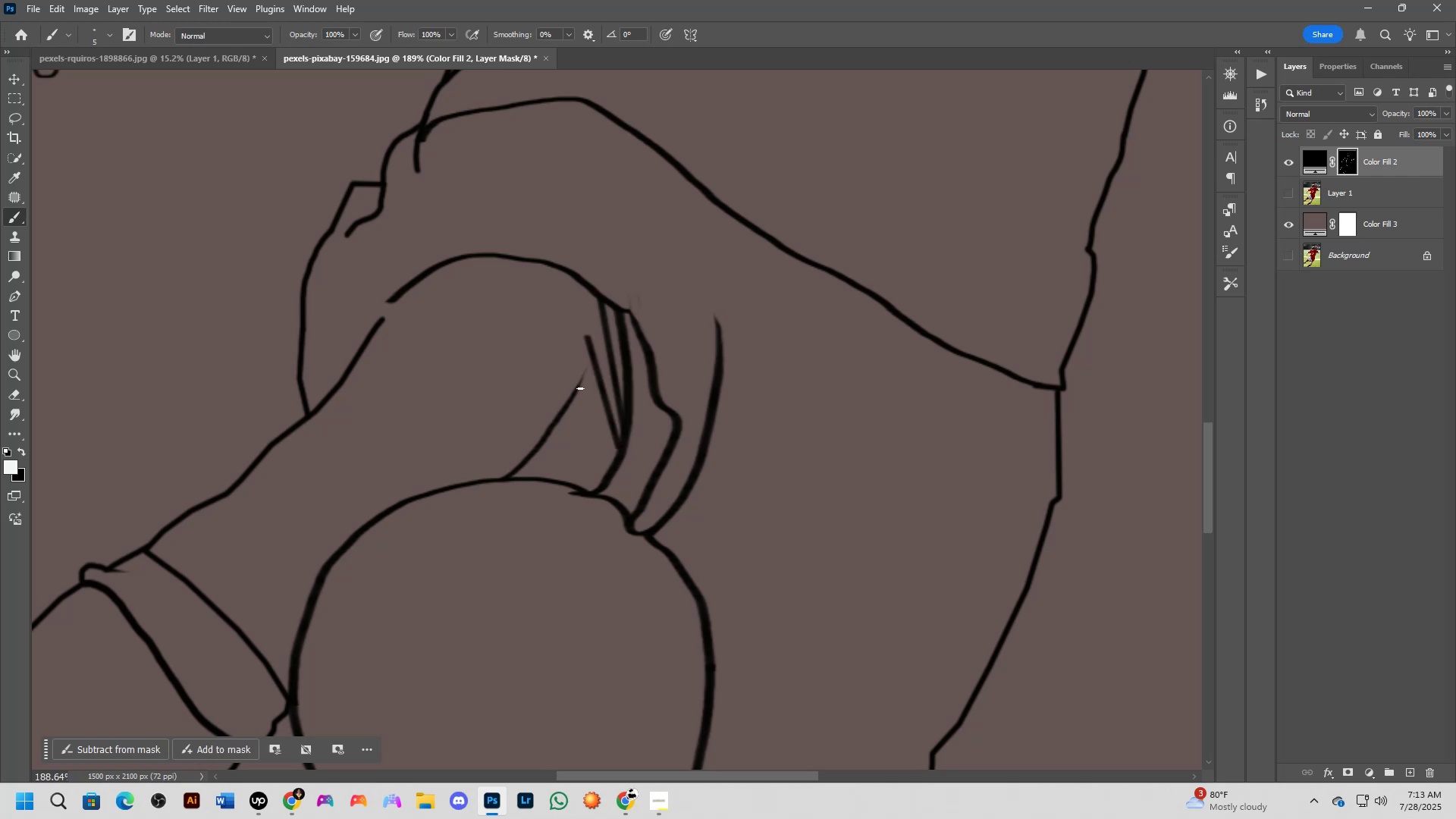 
left_click([580, 388])
 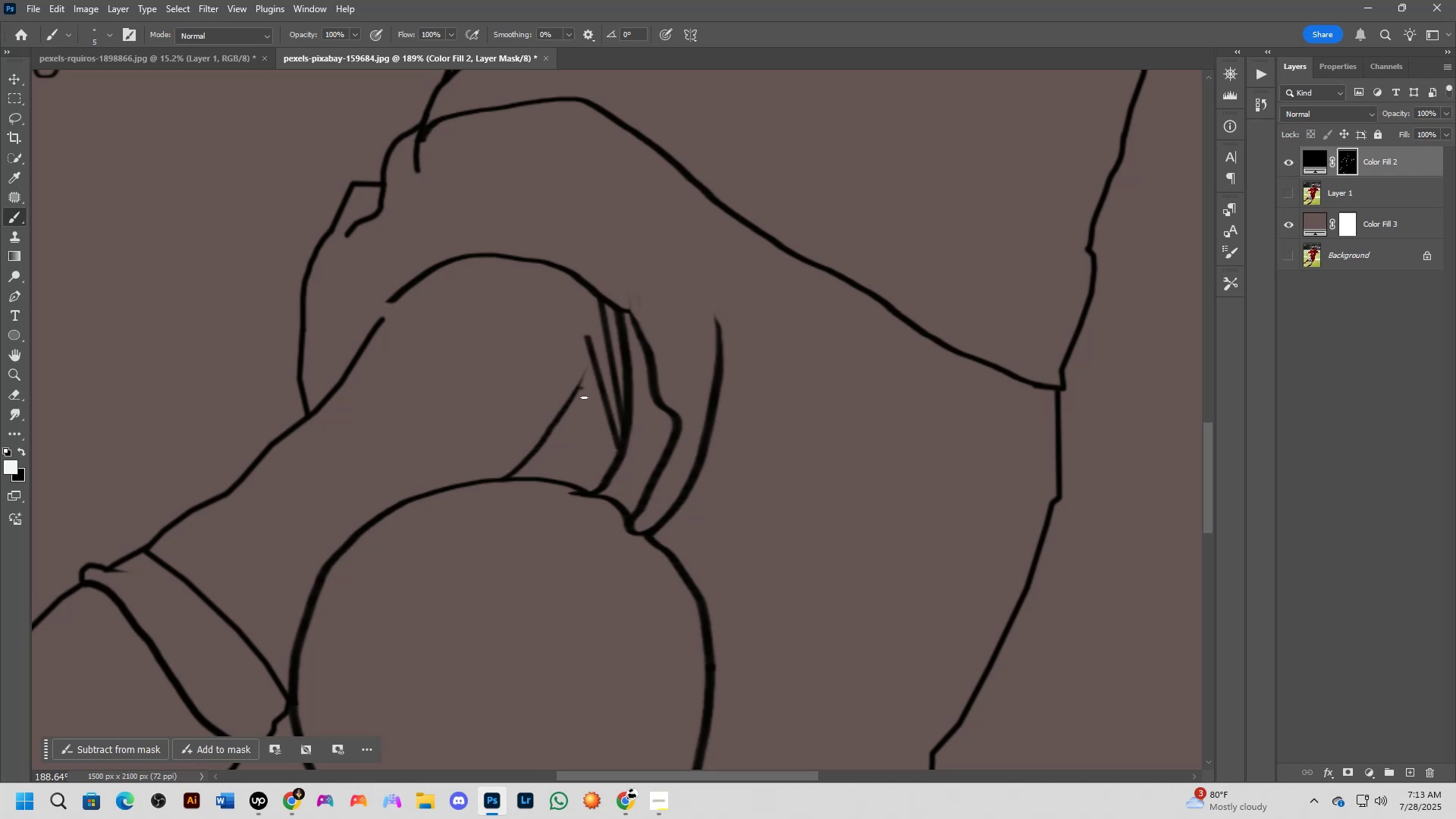 
hold_key(key=ShiftLeft, duration=0.84)
left_click([611, 475])
 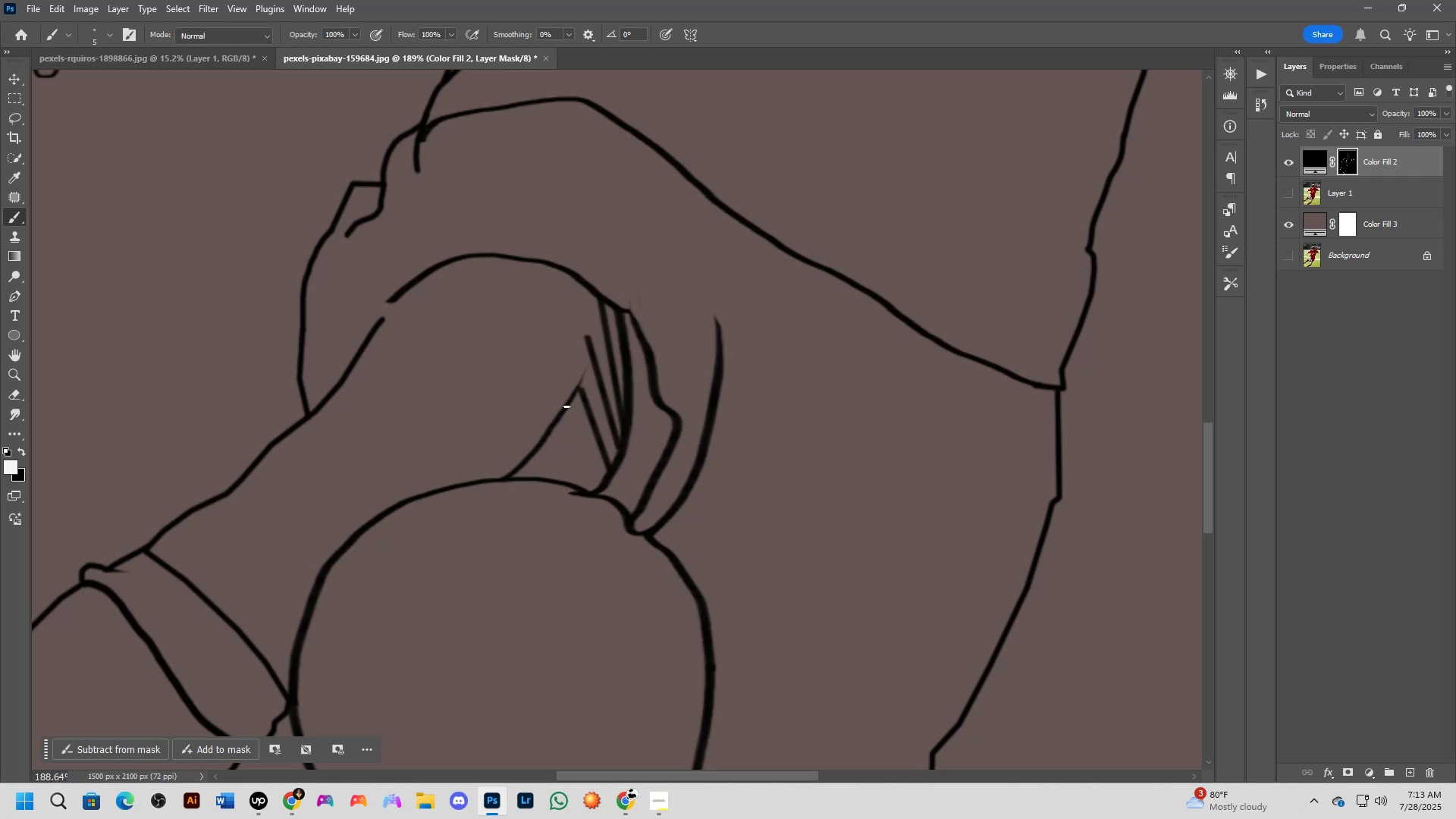 
left_click([566, 406])
 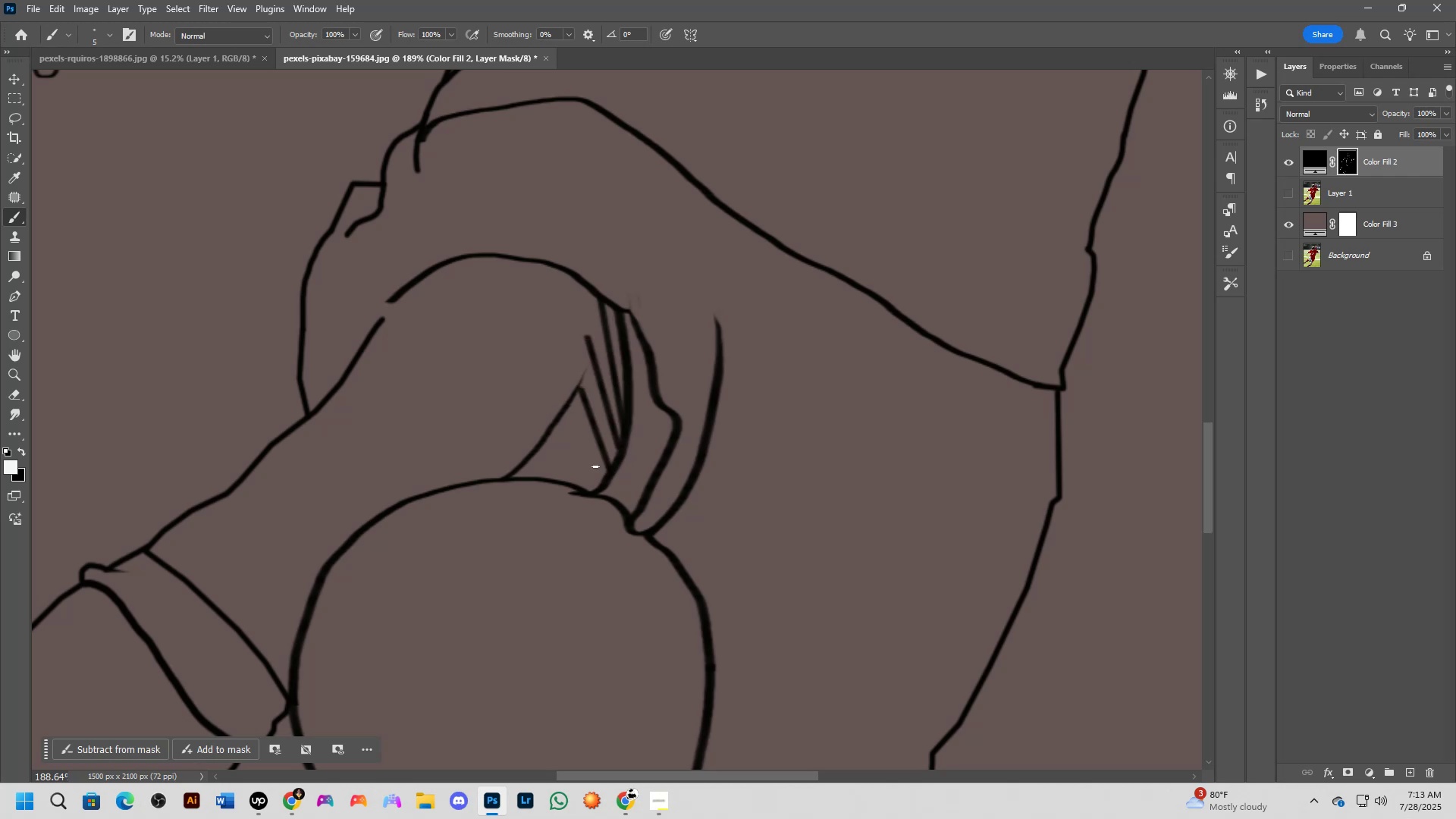 
hold_key(key=ShiftLeft, duration=0.71)
left_click([597, 492])
 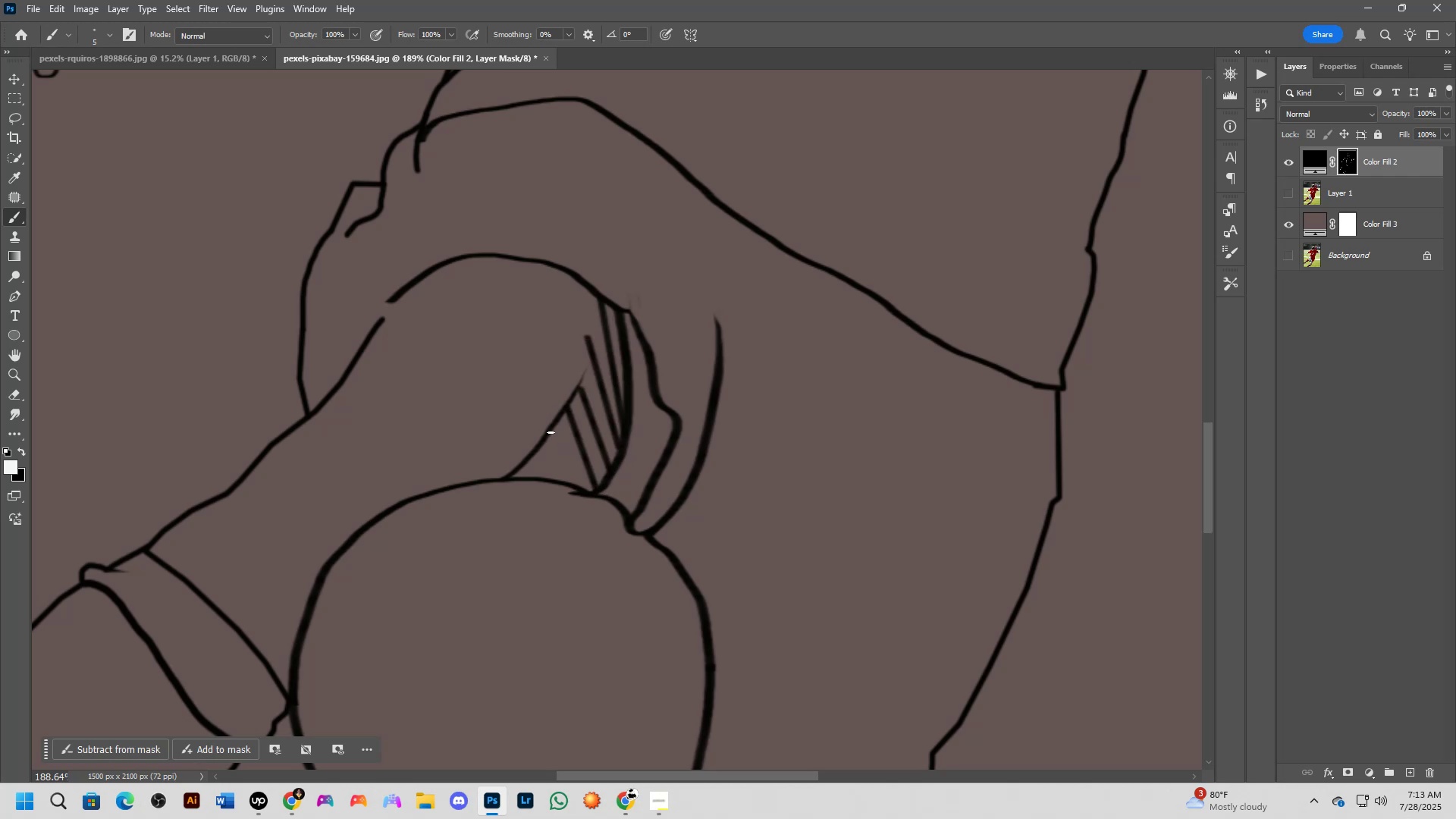 
left_click([551, 430])
 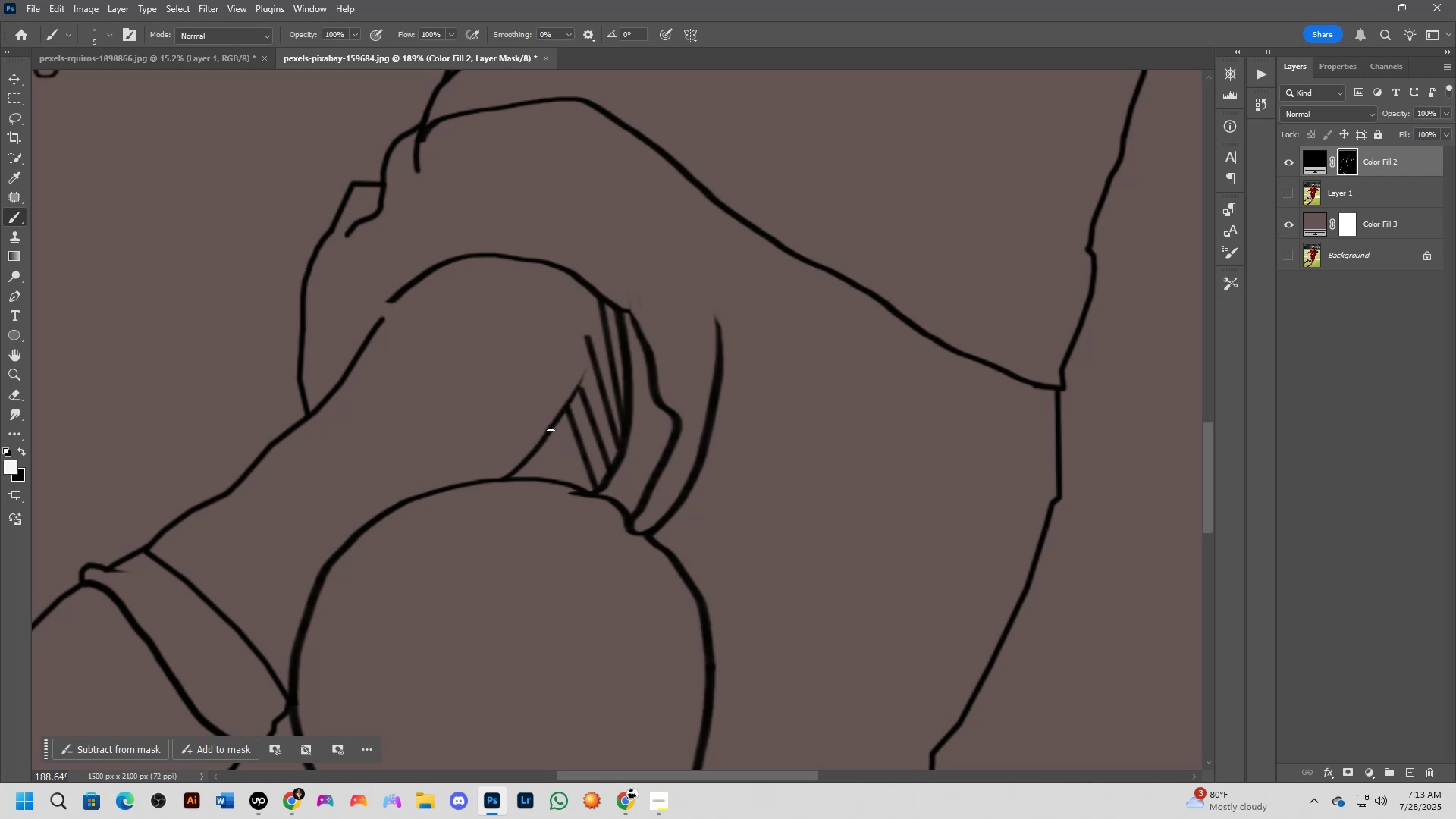 
hold_key(key=ShiftLeft, duration=0.91)
left_click([579, 491])
 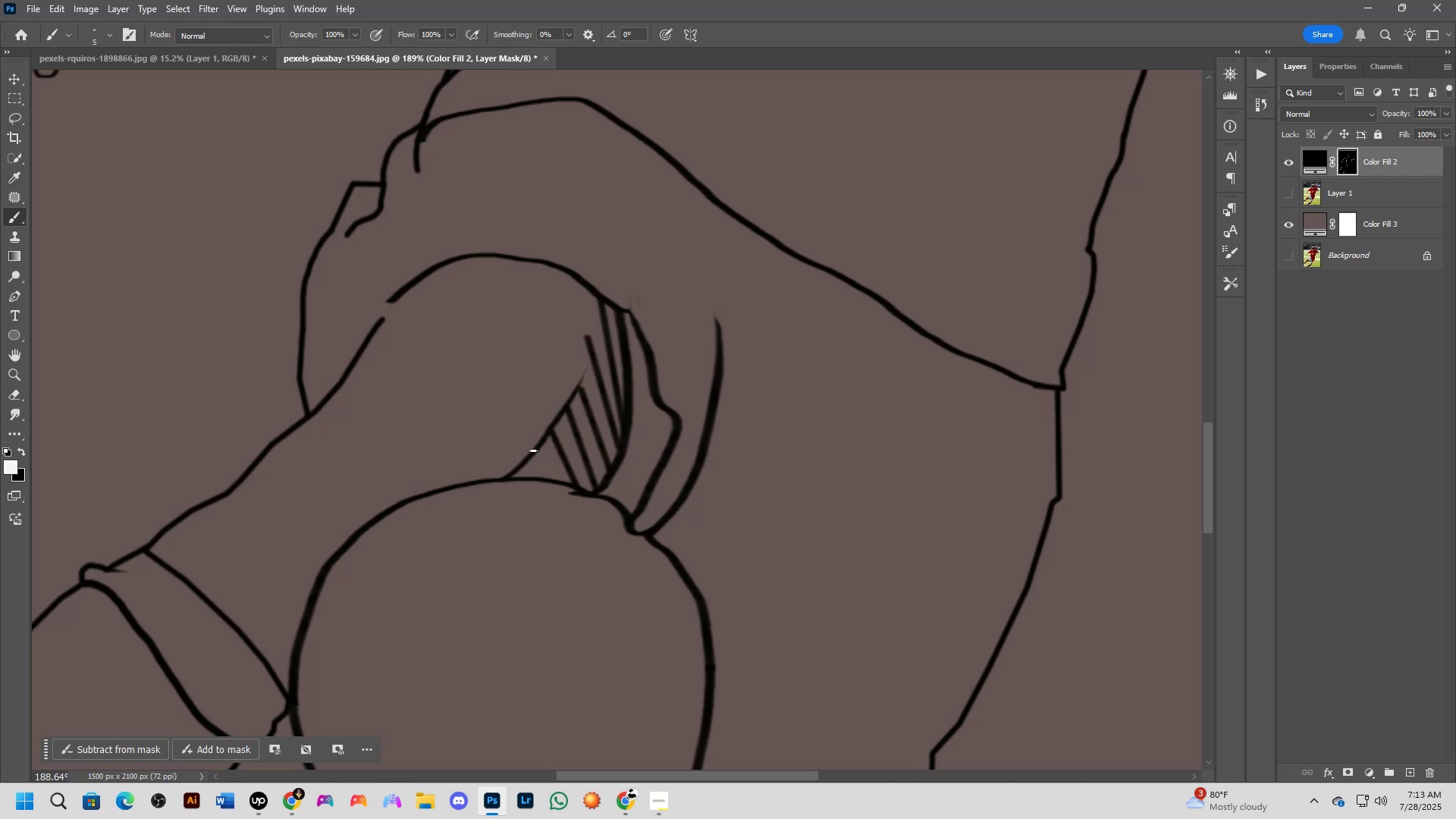 
left_click([535, 450])
 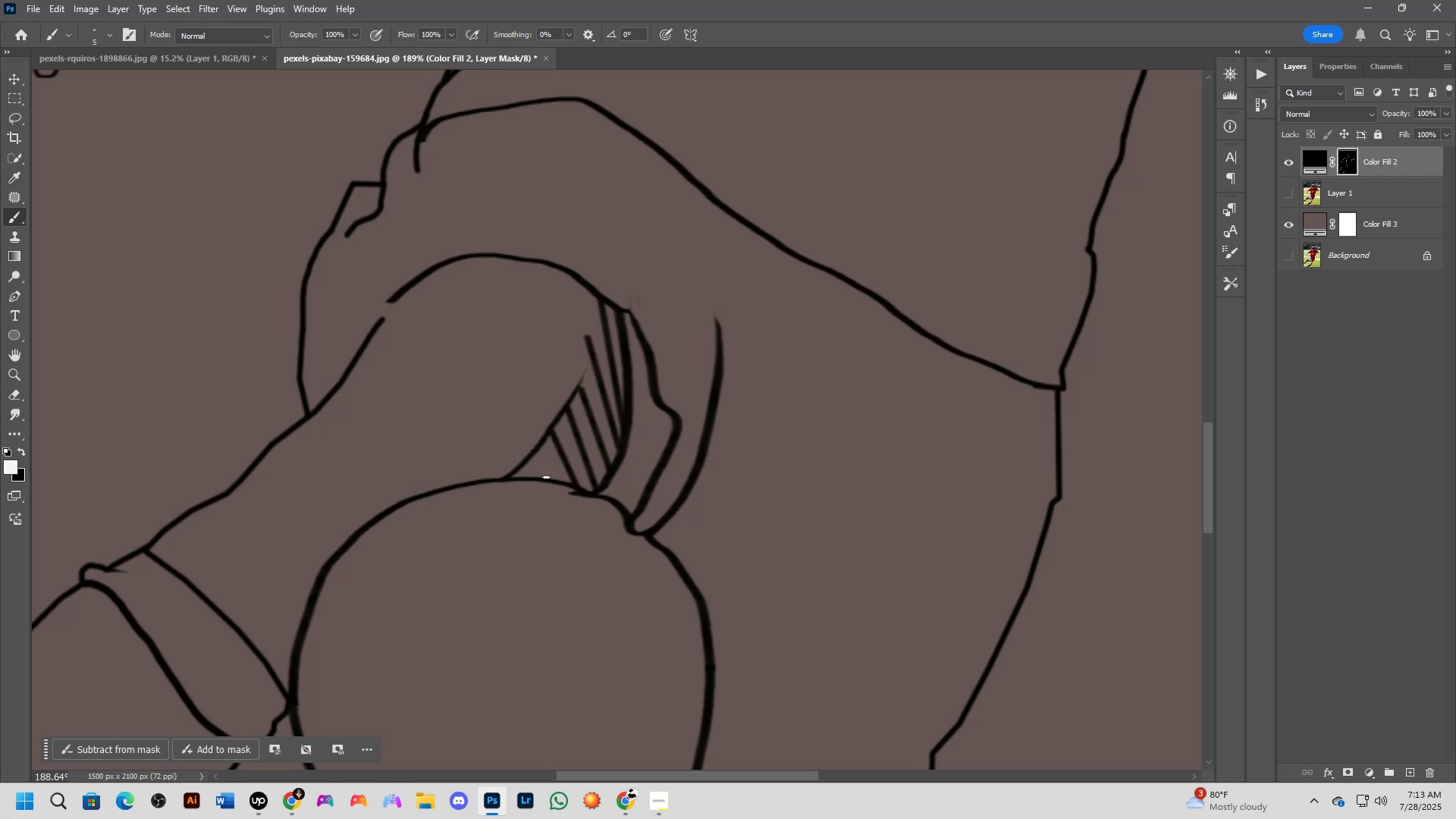 
hold_key(key=ShiftLeft, duration=1.0)
left_click([550, 482])
 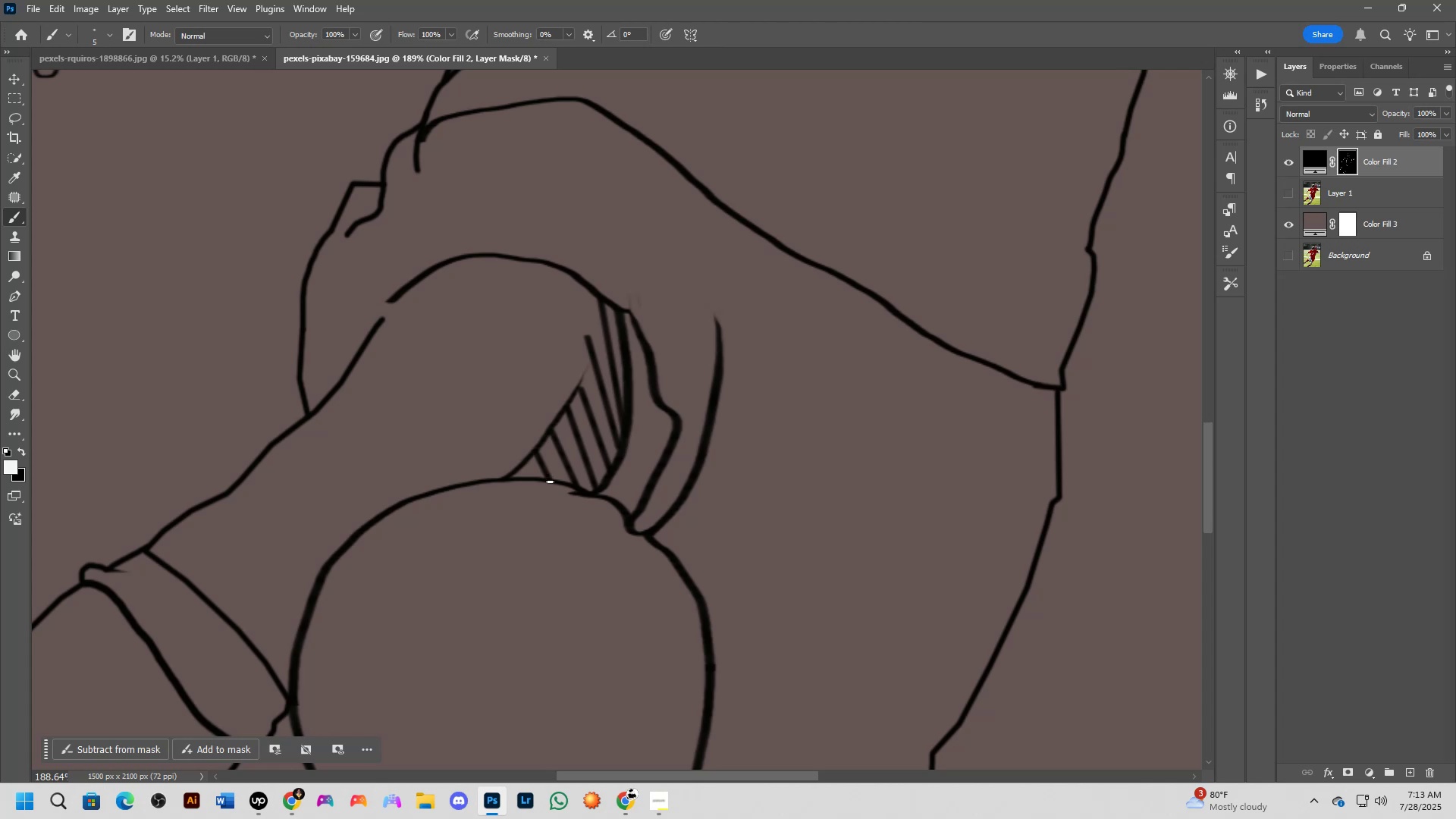 
key(Shift+ShiftLeft)
 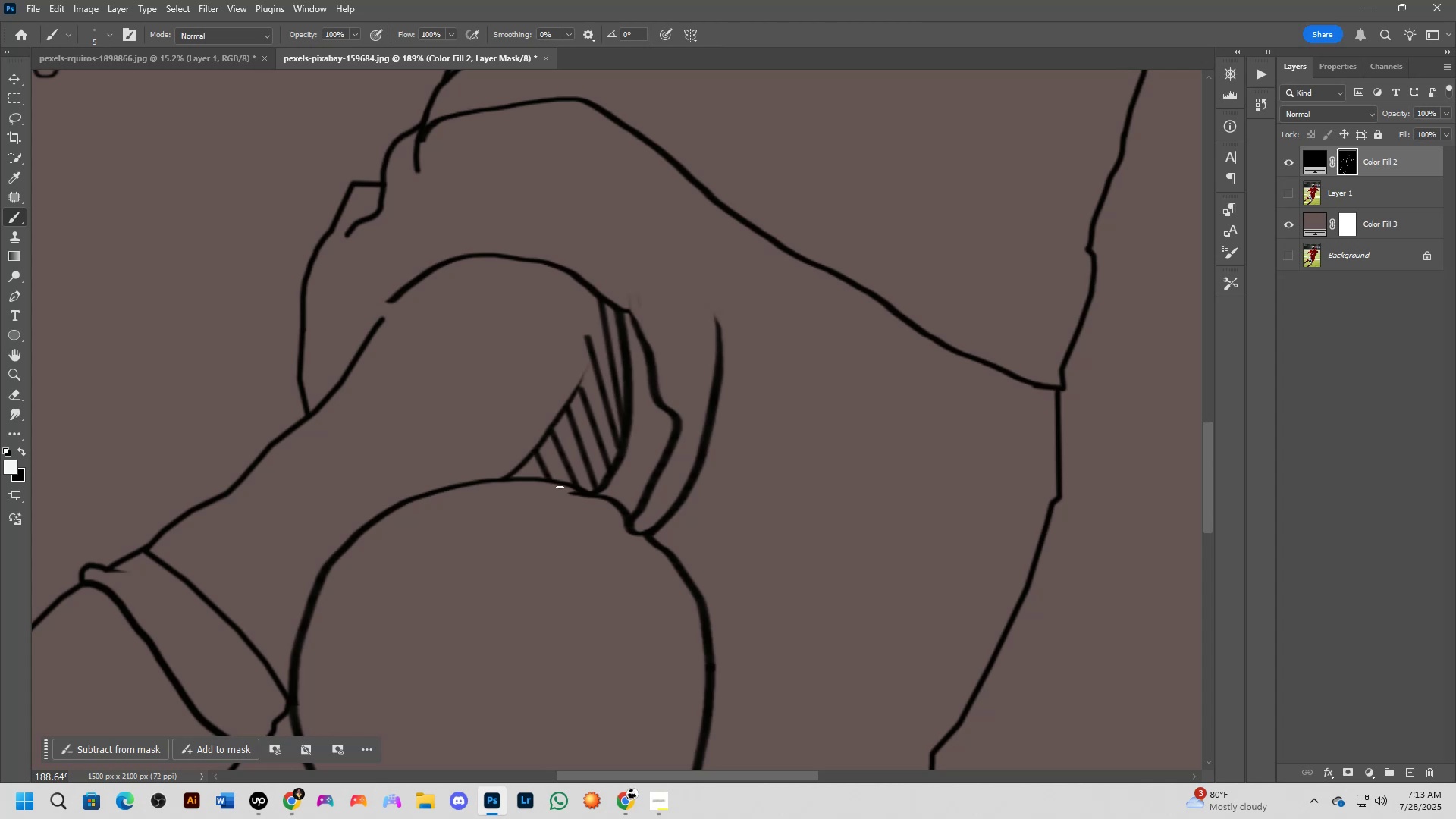 
scroll: coordinate [564, 492], scroll_direction: down, amount: 3.0
 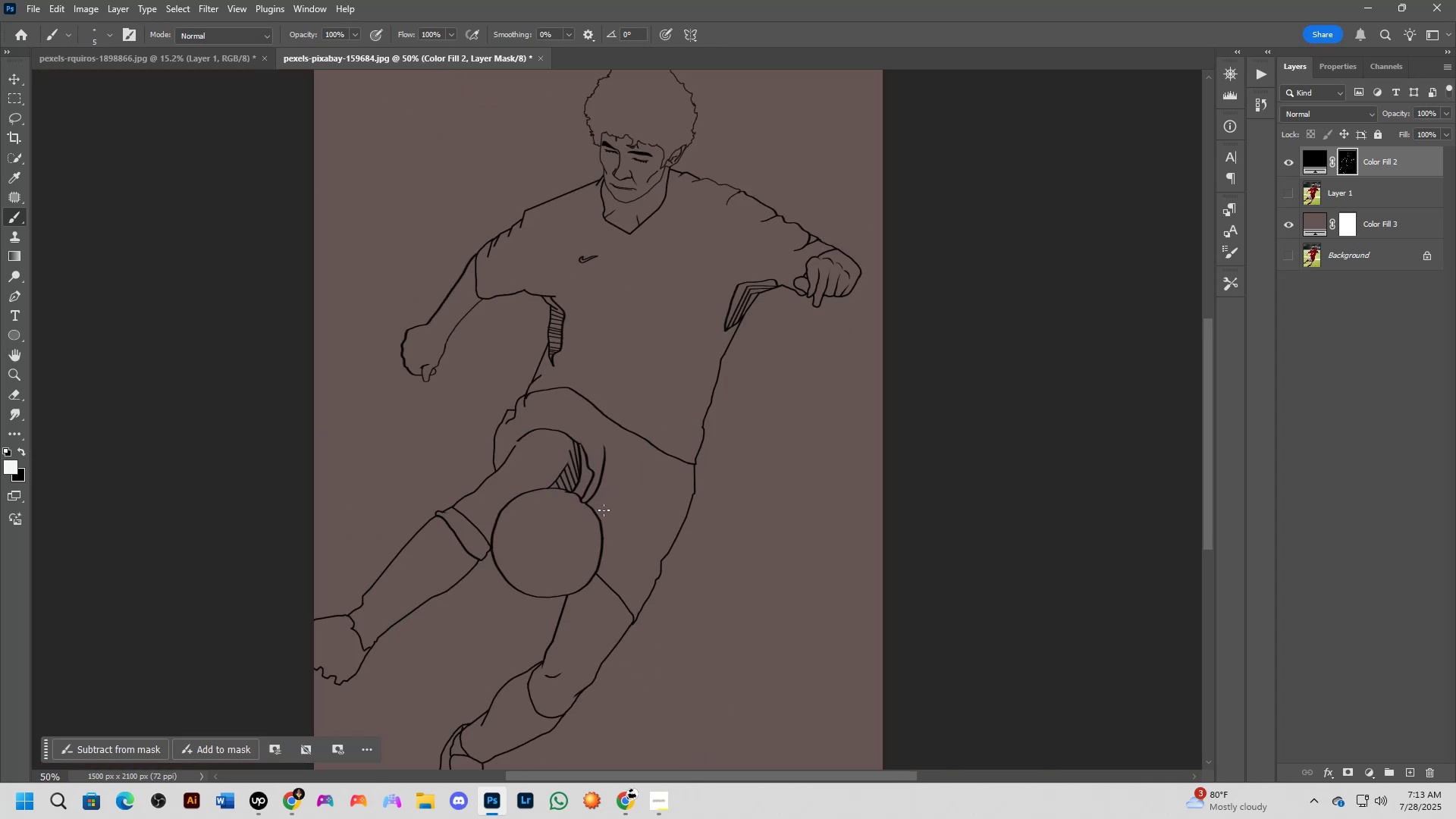 
hold_key(key=Space, duration=0.73)
 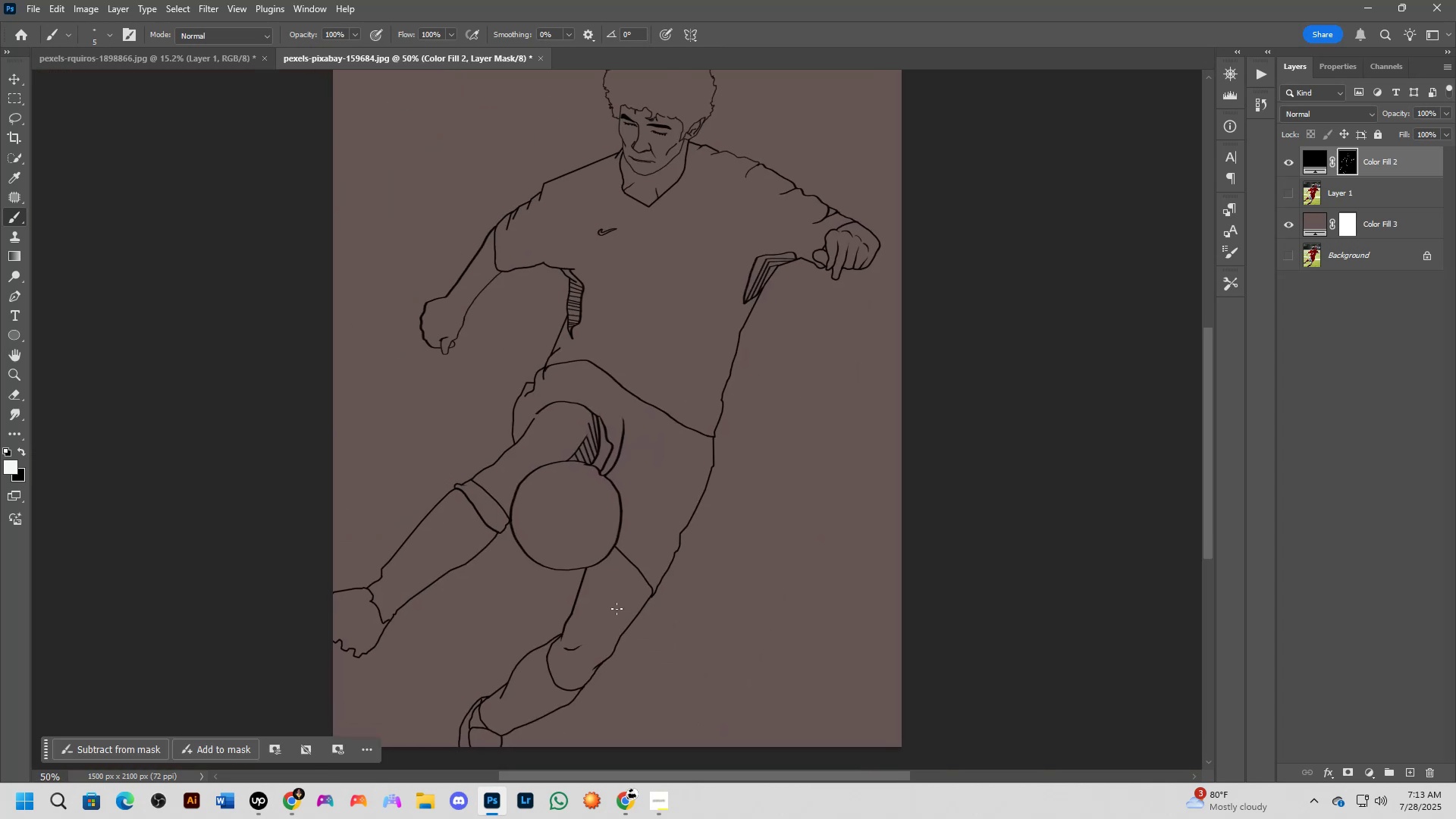 
left_click_drag(start_coordinate=[619, 460], to_coordinate=[638, 433])
 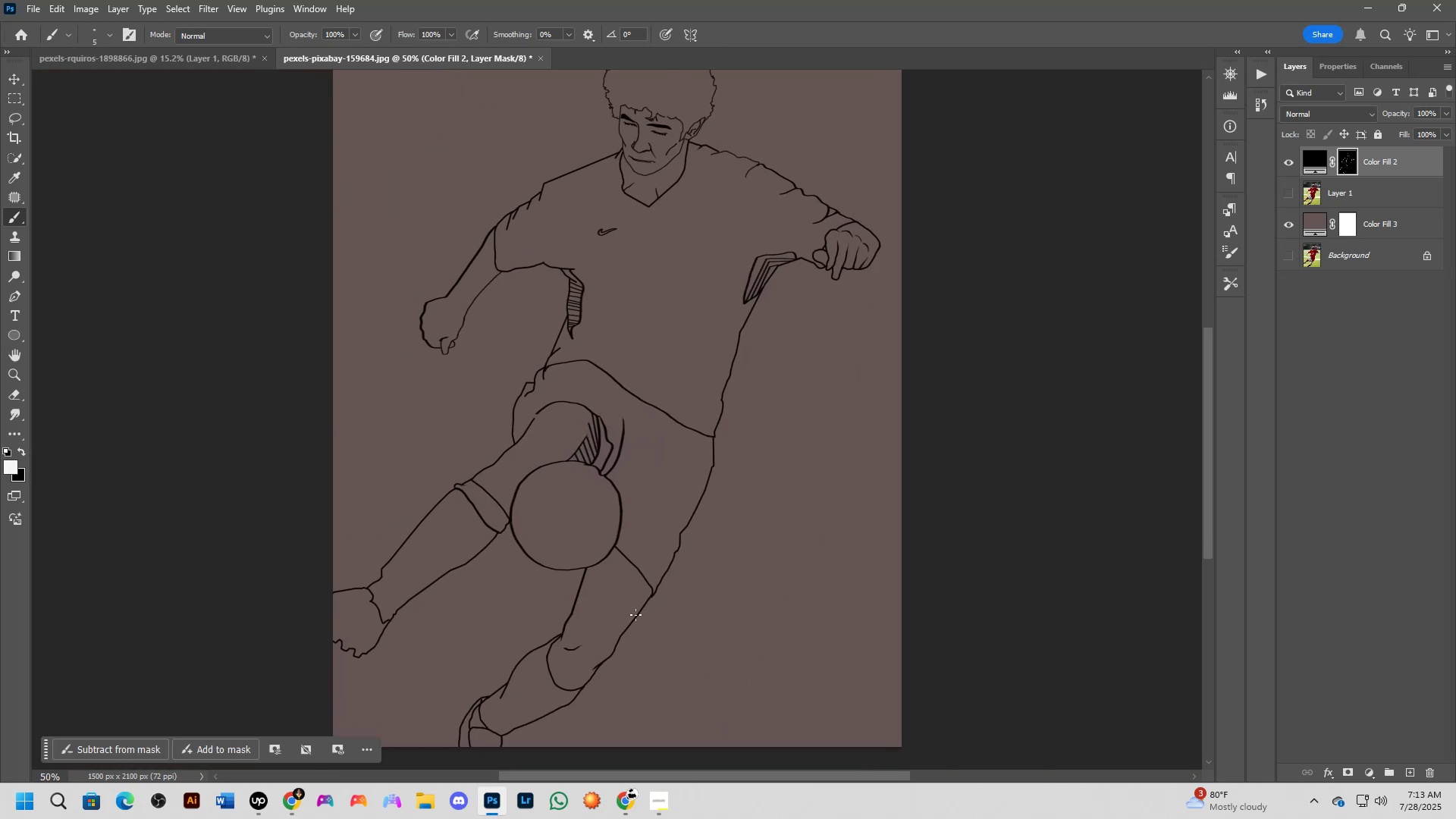 
scroll: coordinate [550, 626], scroll_direction: up, amount: 9.0
 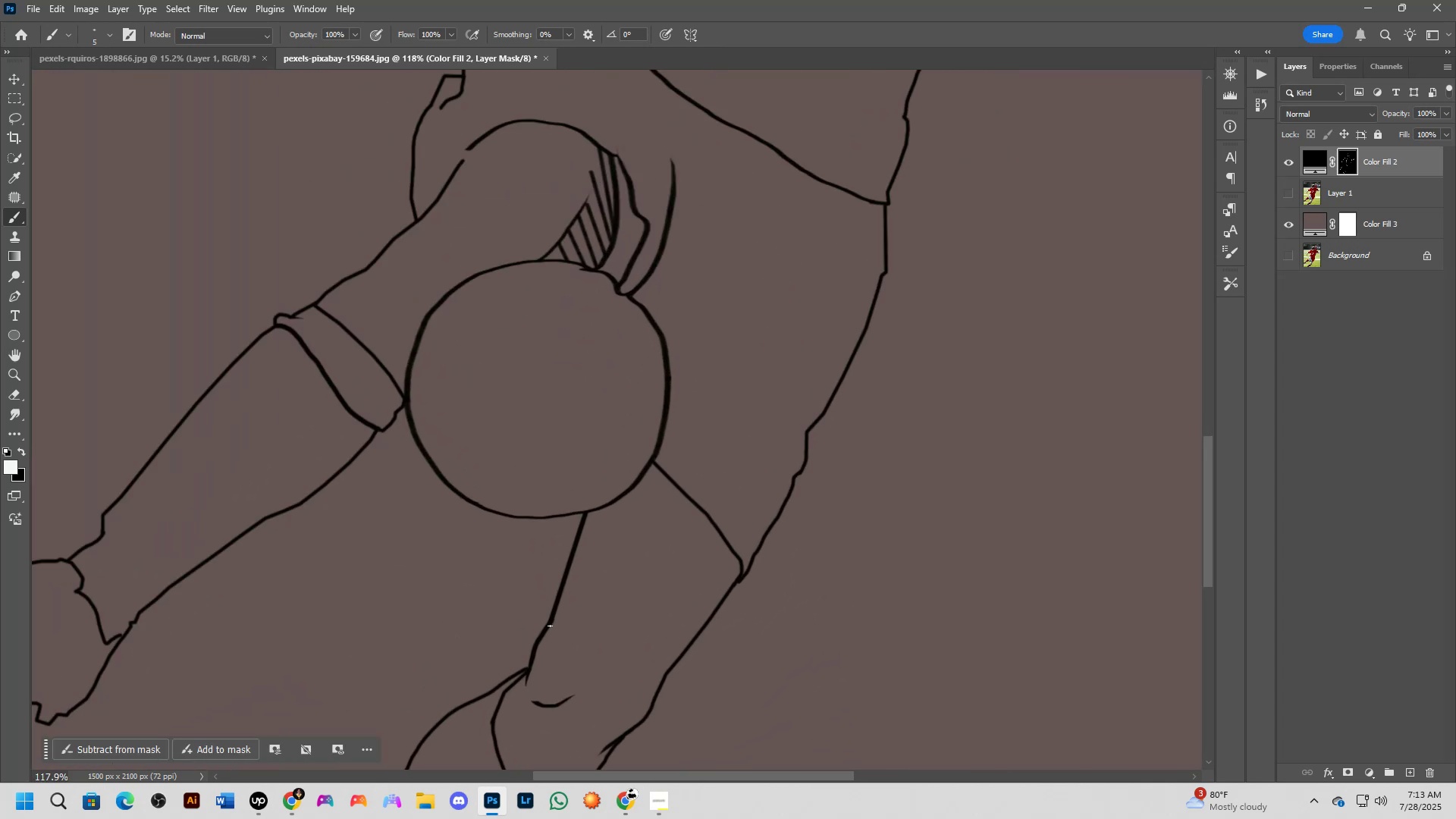 
left_click([550, 626])
 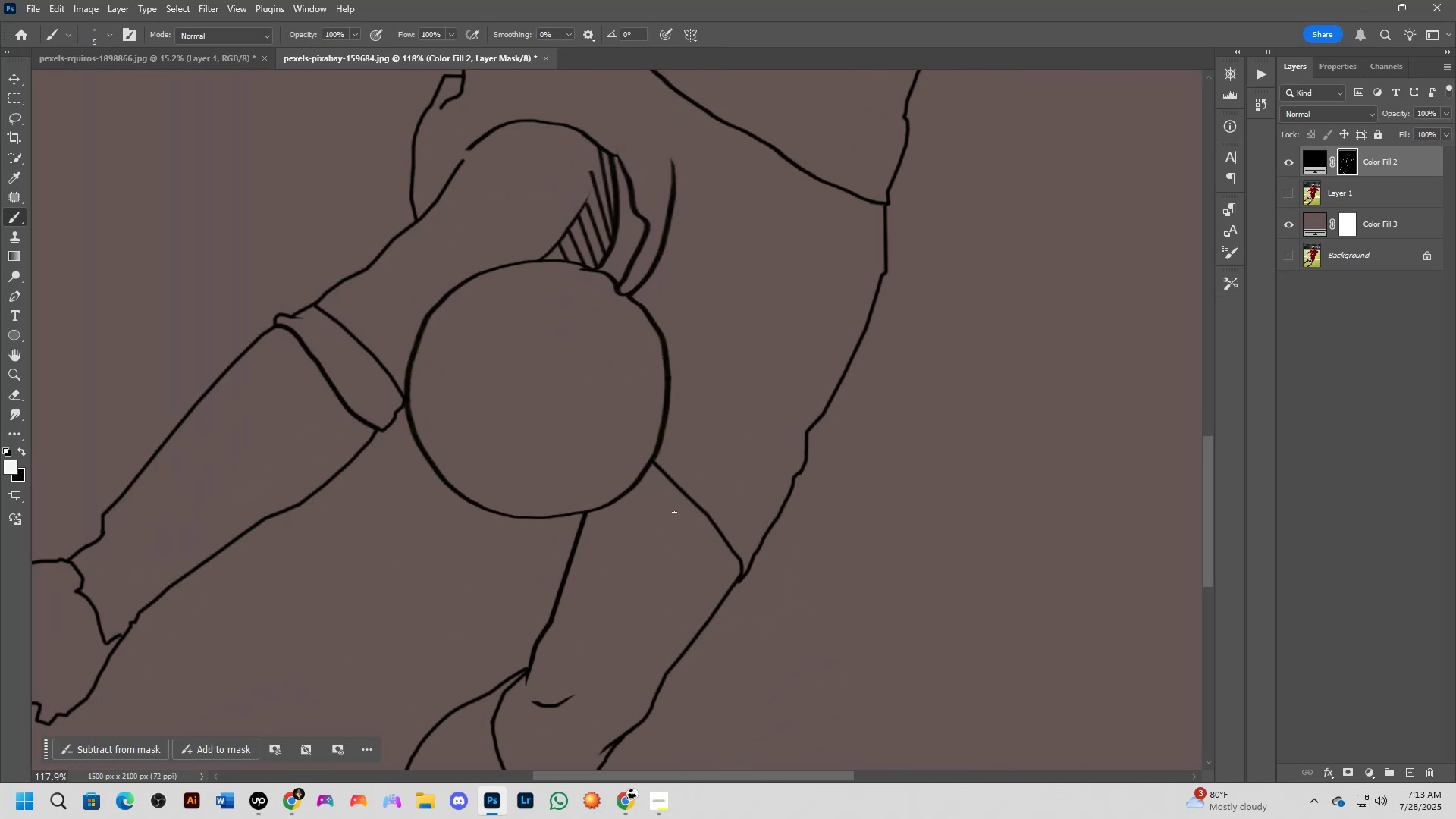 
hold_key(key=ShiftLeft, duration=0.7)
left_click([687, 496])
 